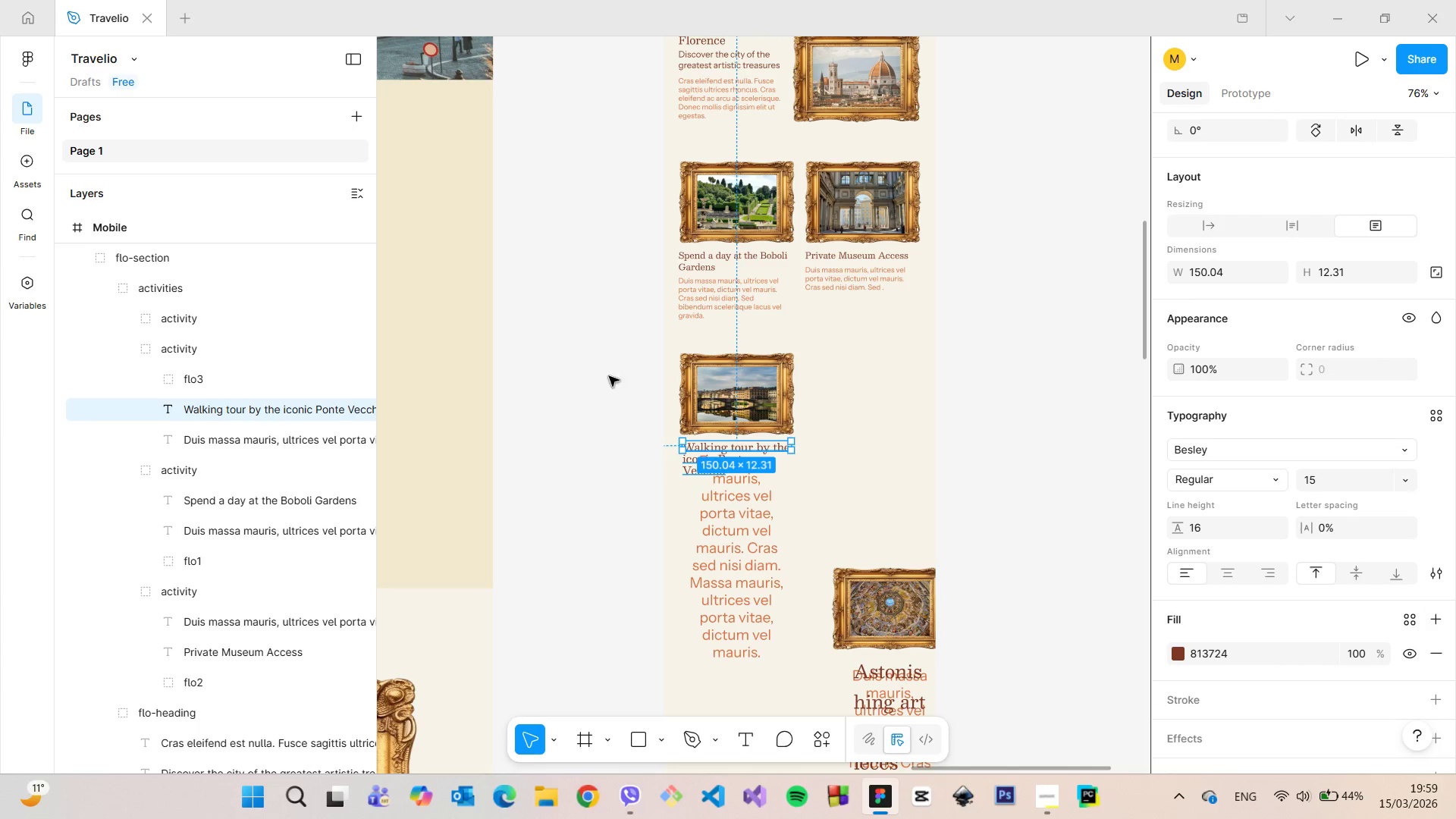 
scroll: coordinate [738, 462], scroll_direction: up, amount: 4.0
 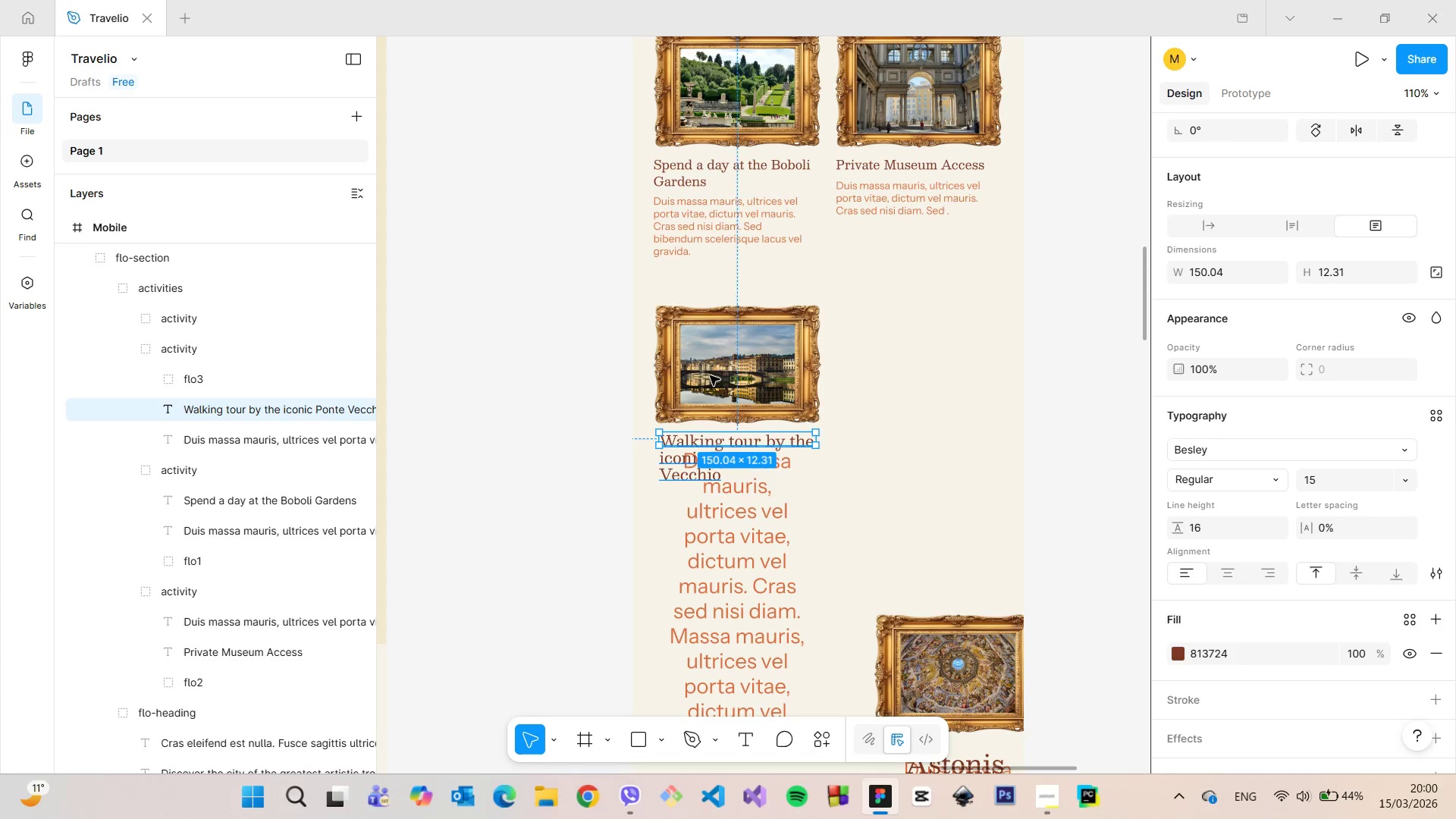 
left_click([708, 373])
 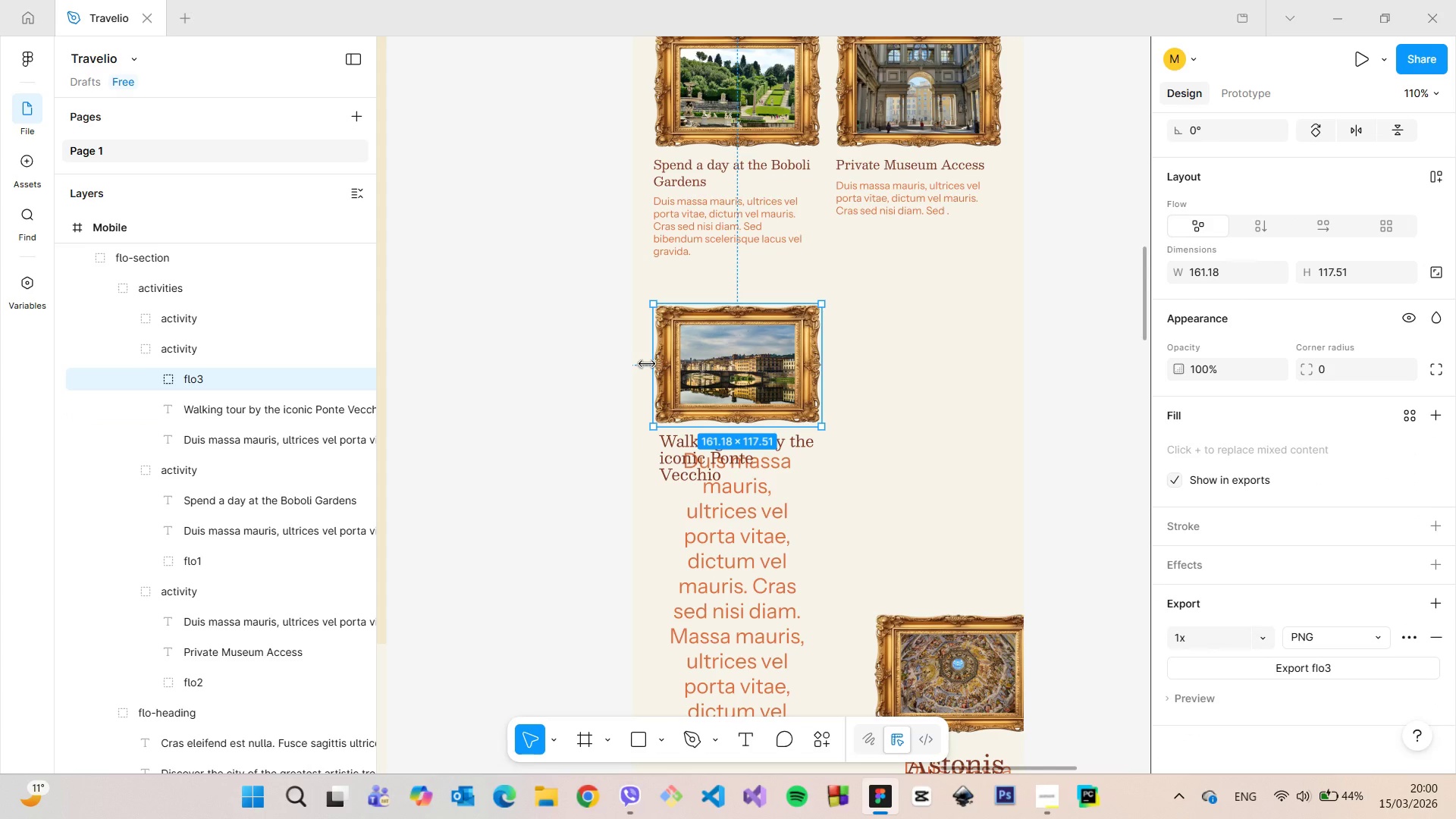 
hold_key(key=AltLeft, duration=0.61)
 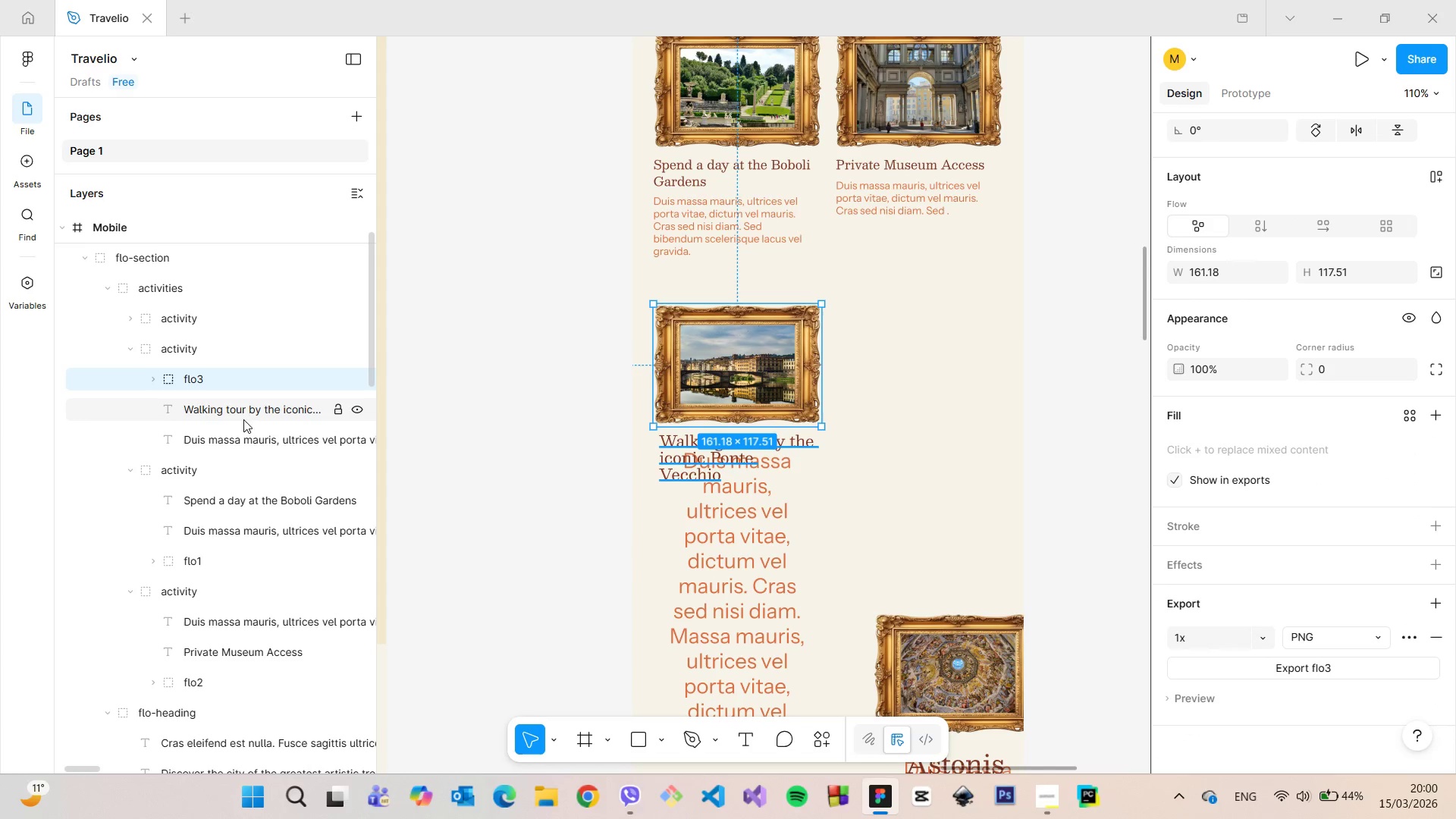 
left_click([233, 412])
 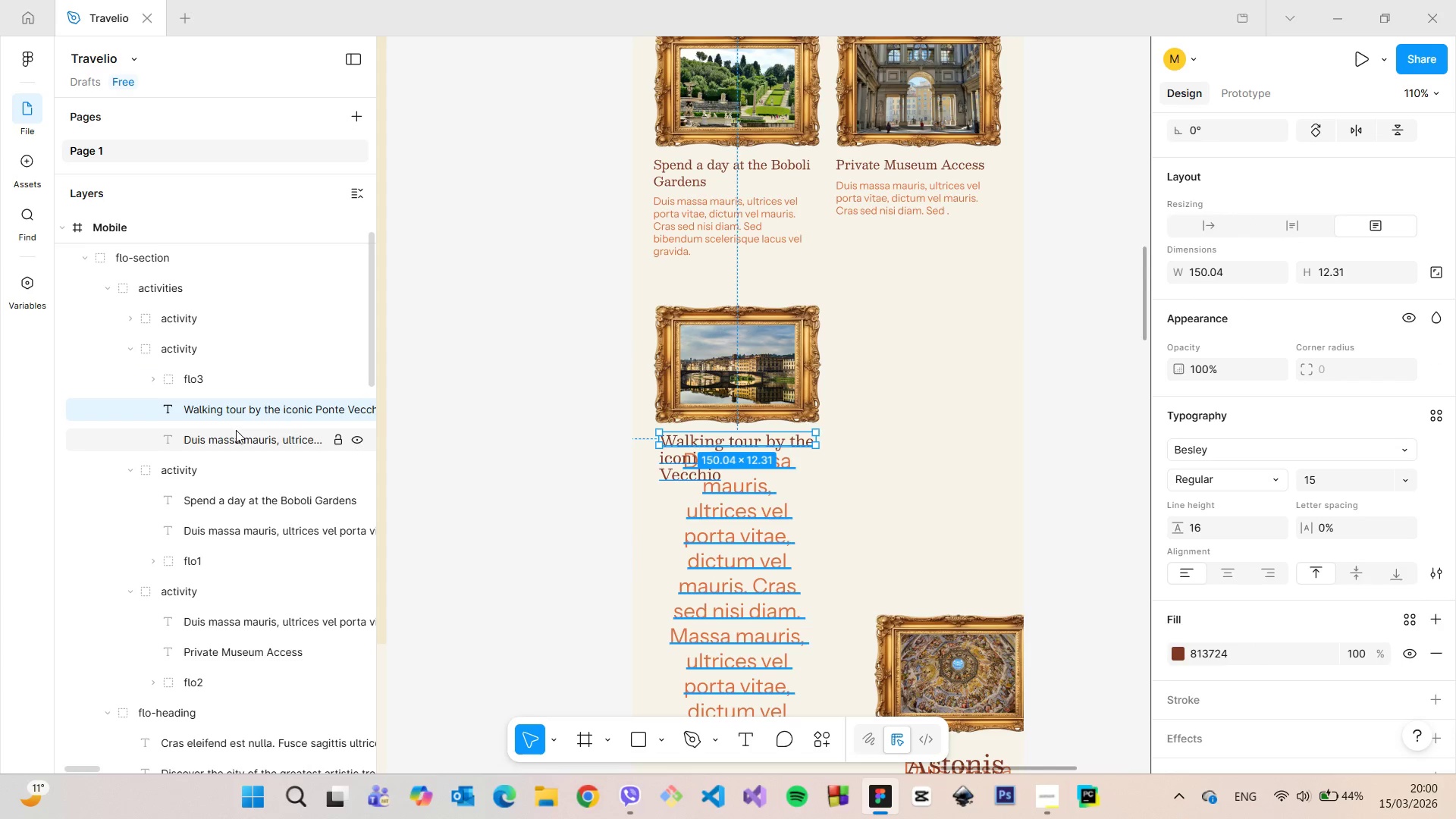 
left_click([236, 431])
 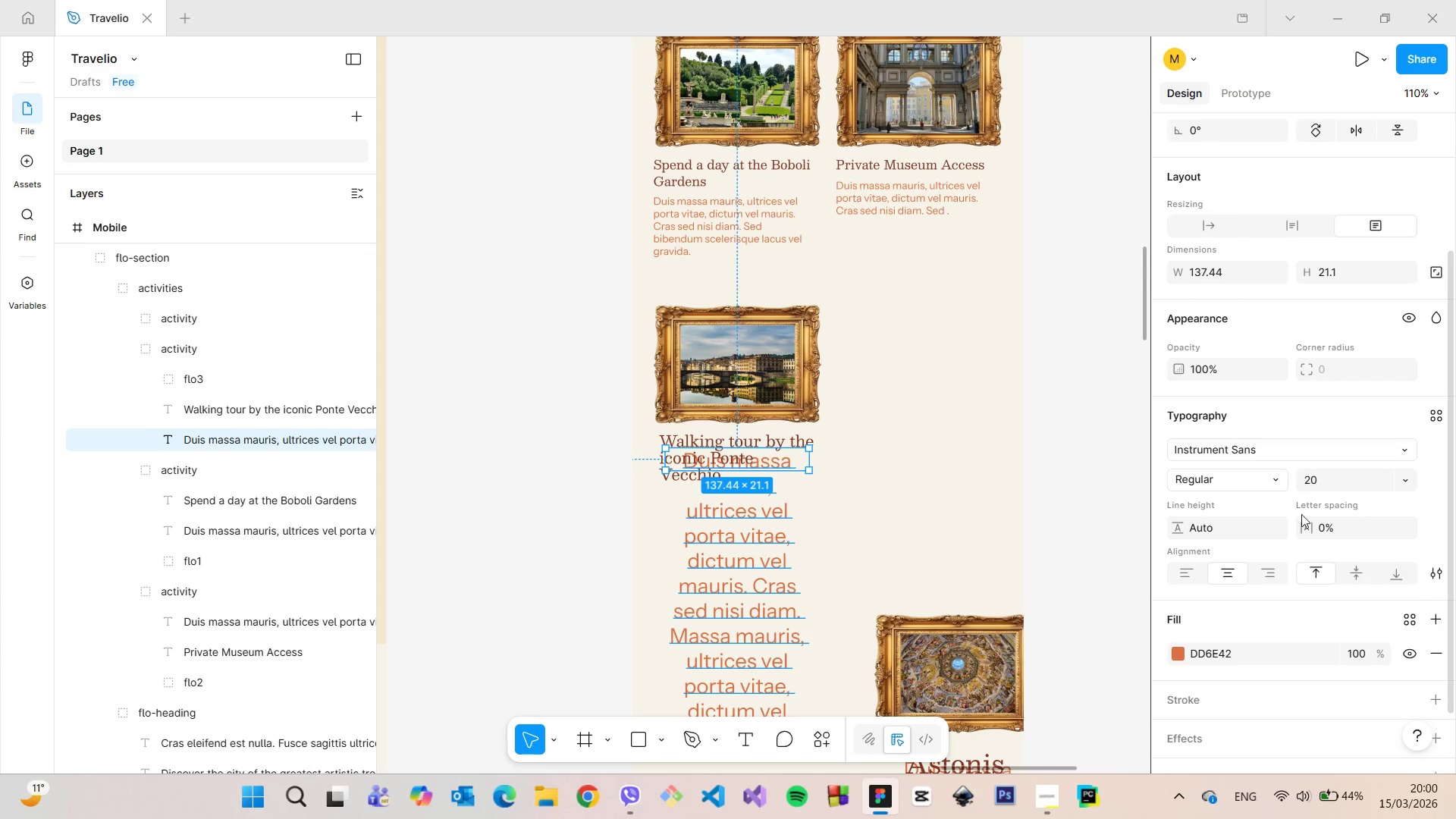 
left_click([1321, 482])
 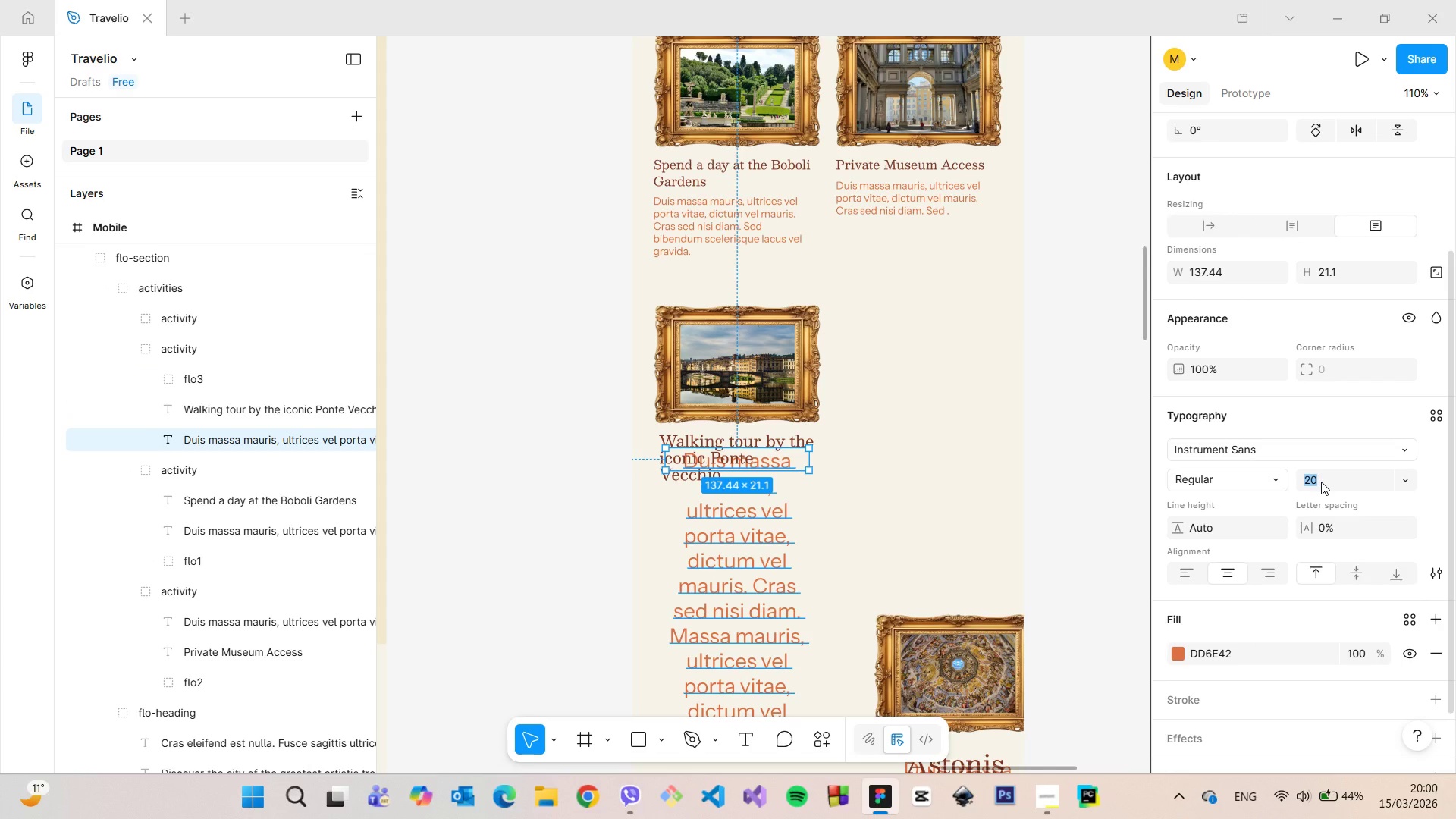 
type(10)
 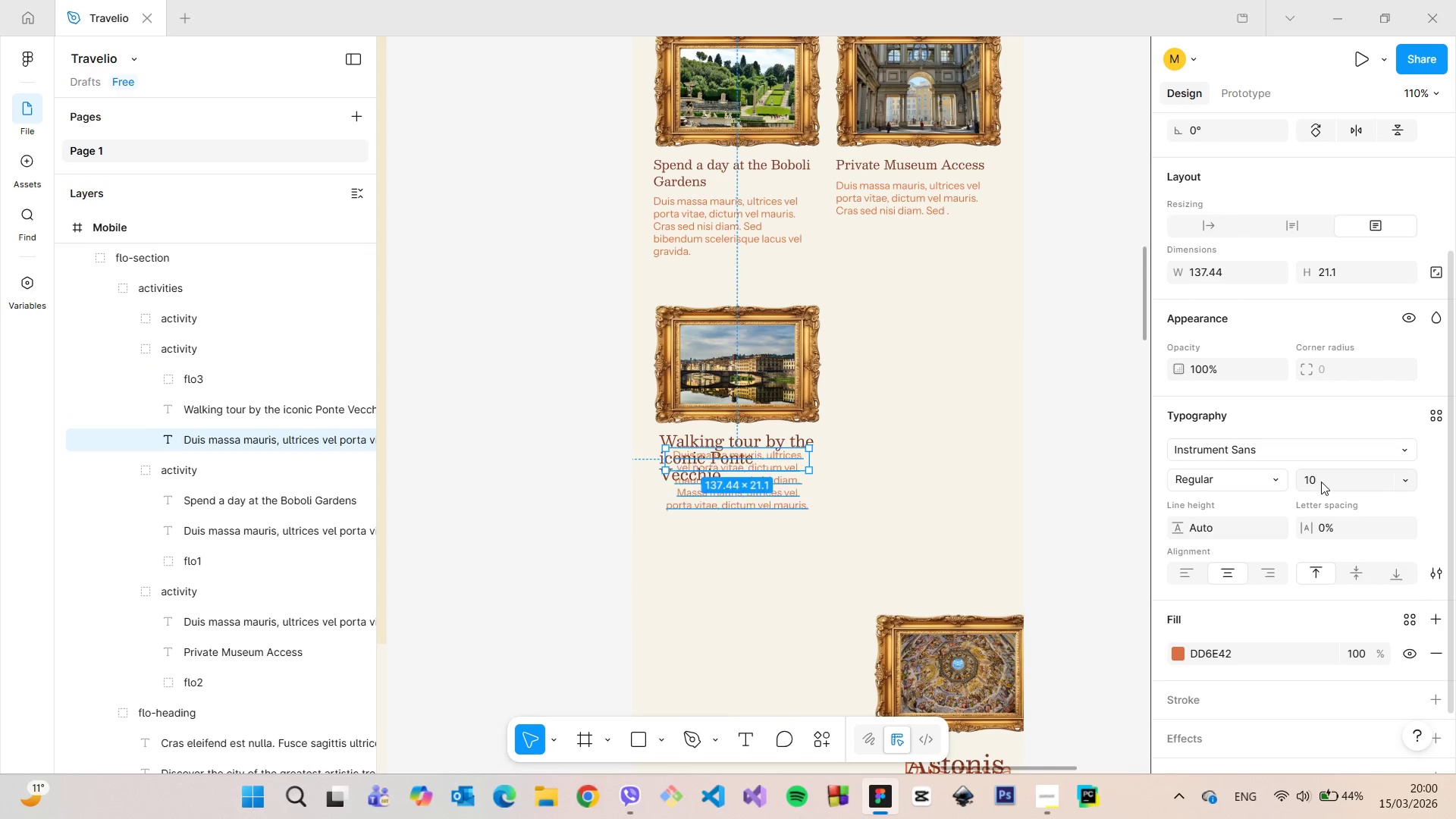 
key(Enter)
 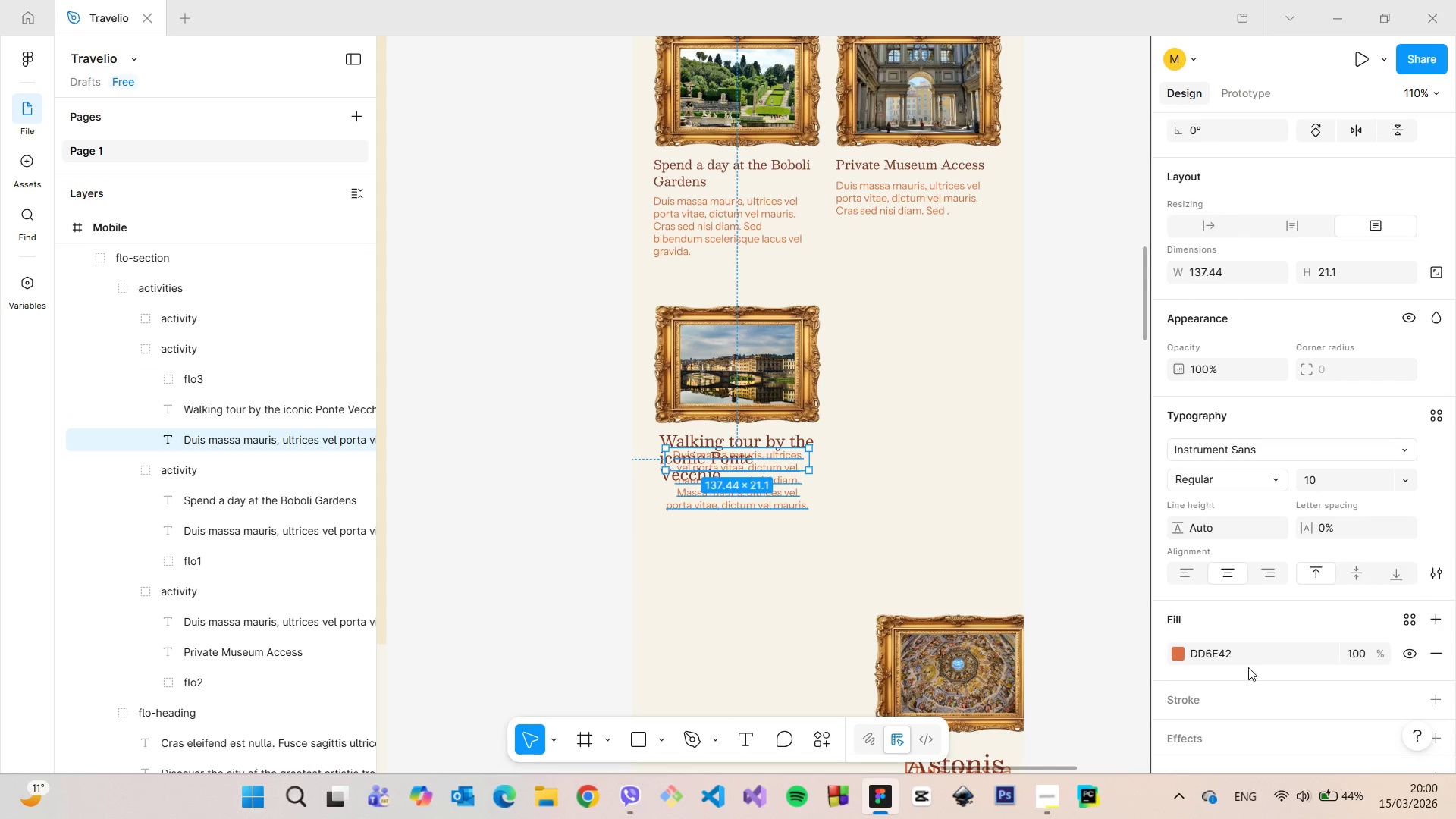 
left_click([1196, 585])
 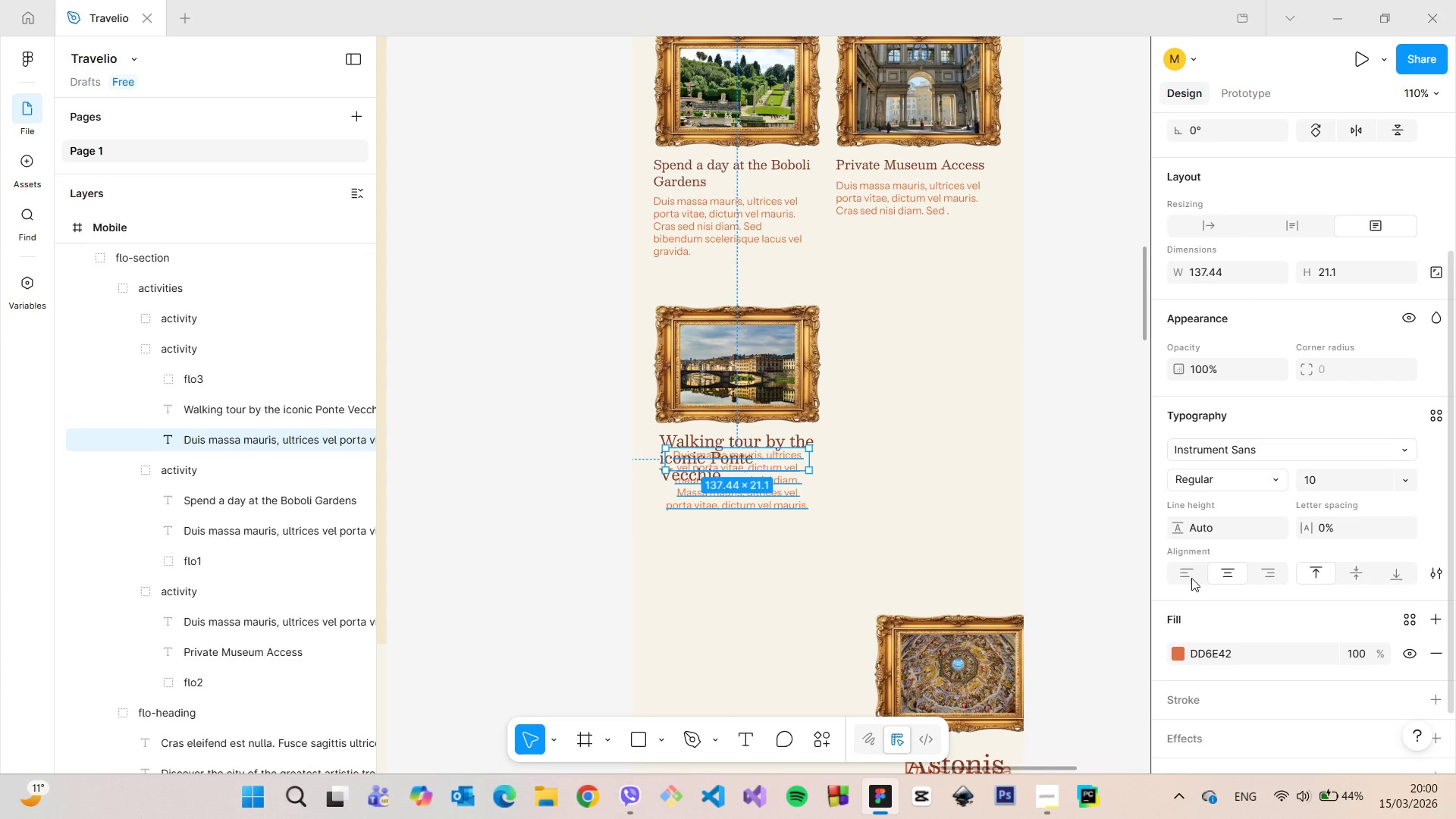 
left_click([1191, 578])
 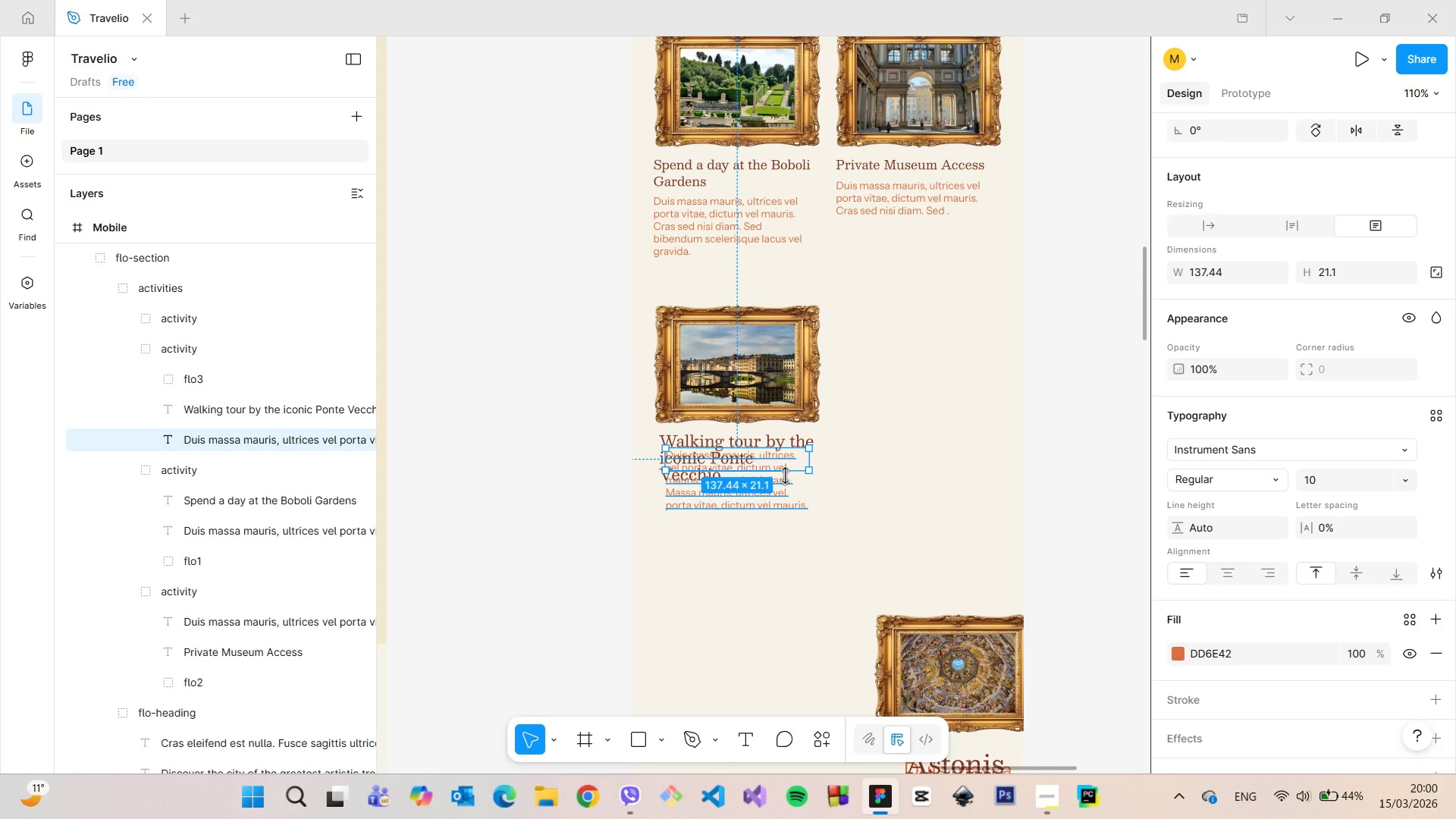 
left_click_drag(start_coordinate=[787, 471], to_coordinate=[794, 519])
 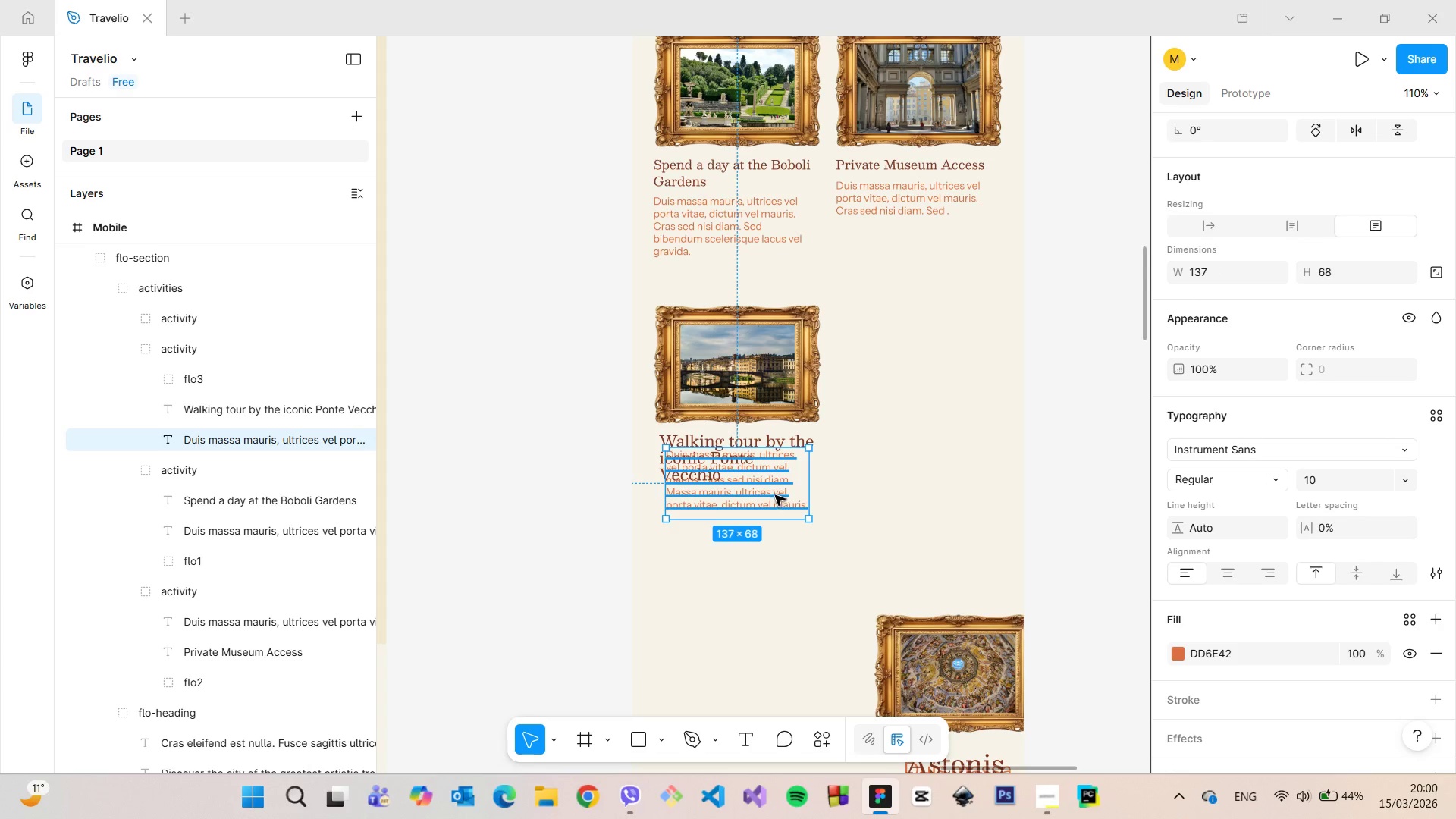 
left_click_drag(start_coordinate=[775, 495], to_coordinate=[777, 529])
 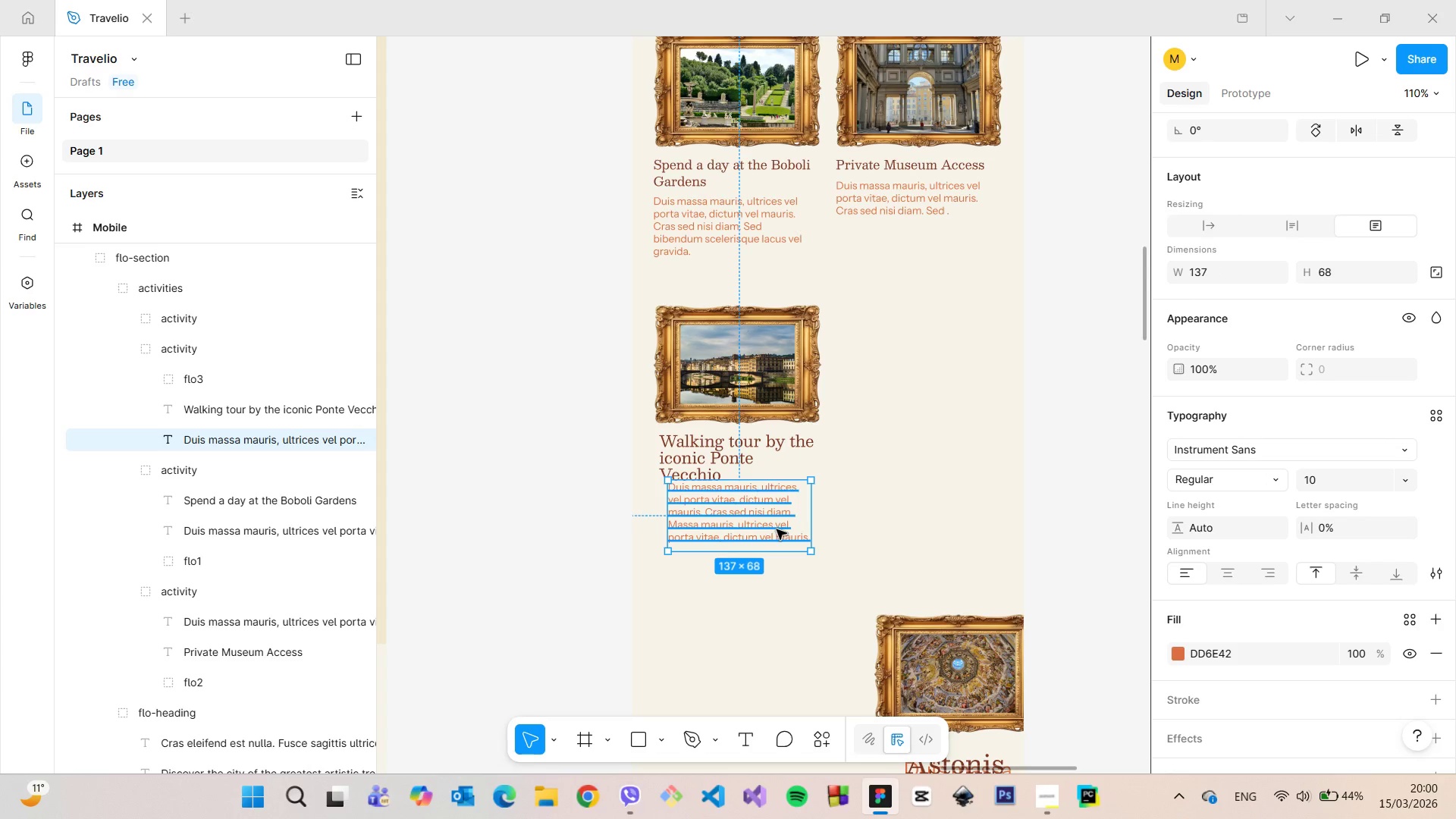 
left_click([777, 529])
 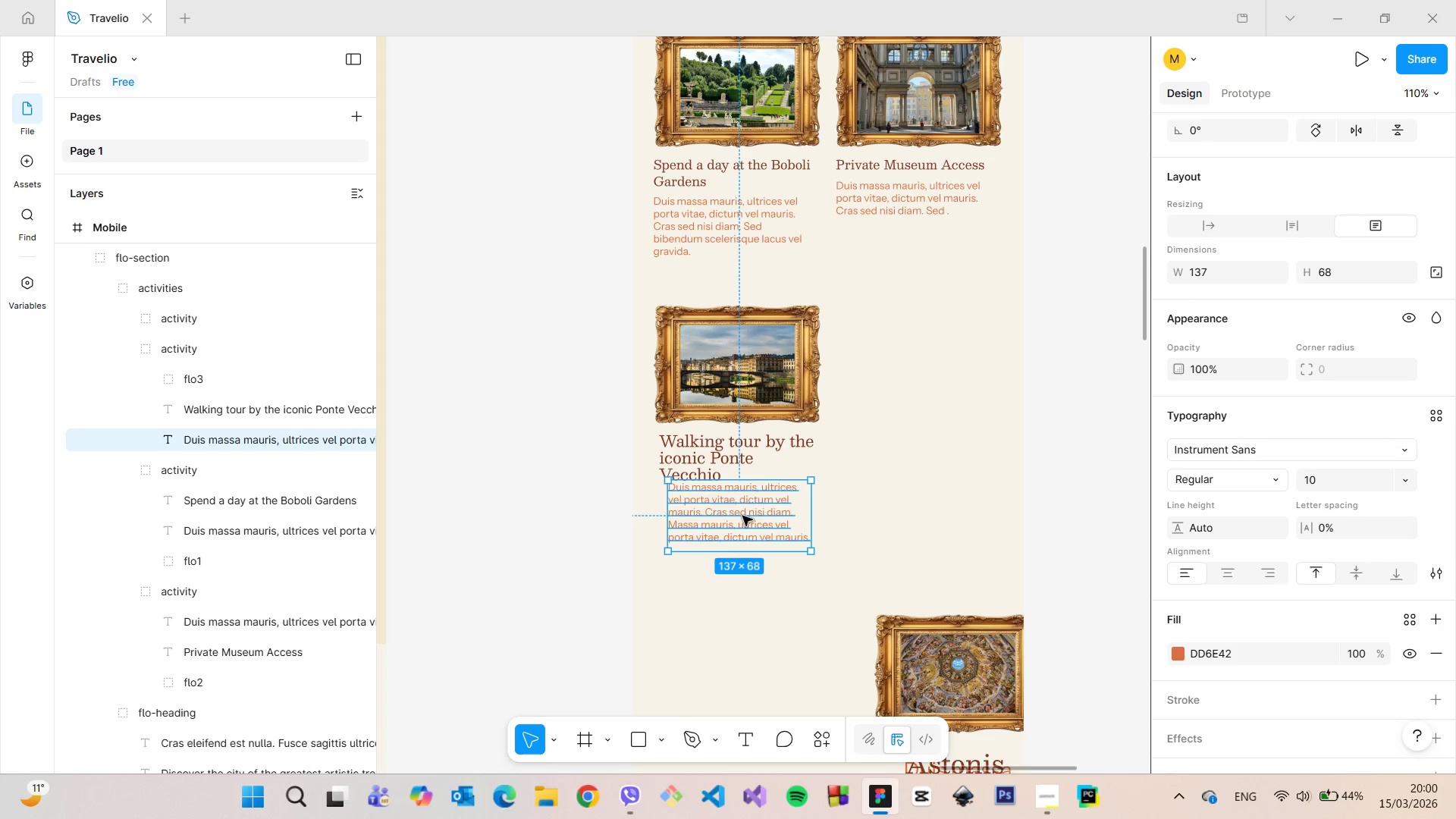 
left_click_drag(start_coordinate=[743, 520], to_coordinate=[743, 536])
 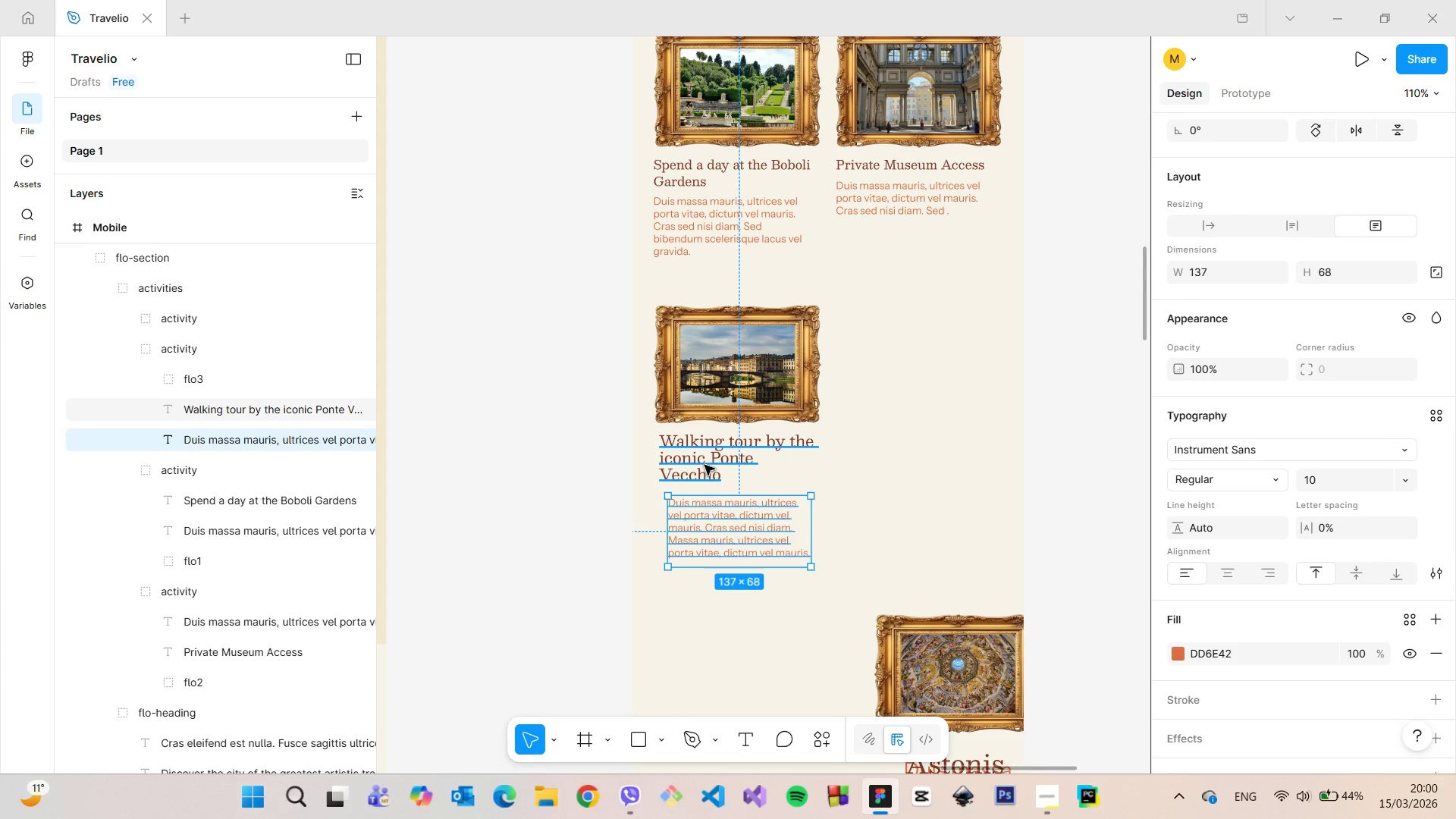 
left_click([704, 465])
 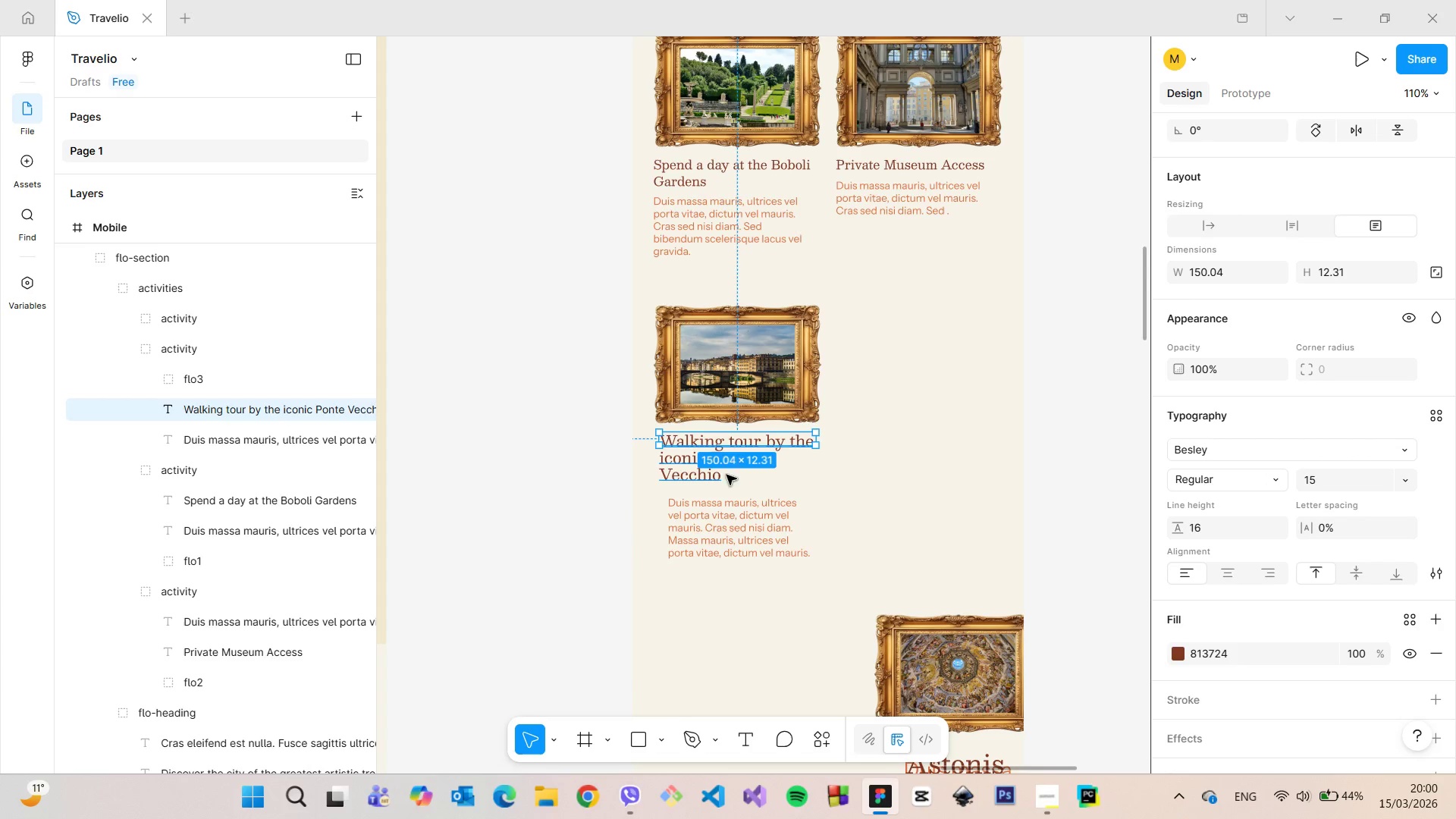 
left_click([734, 444])
 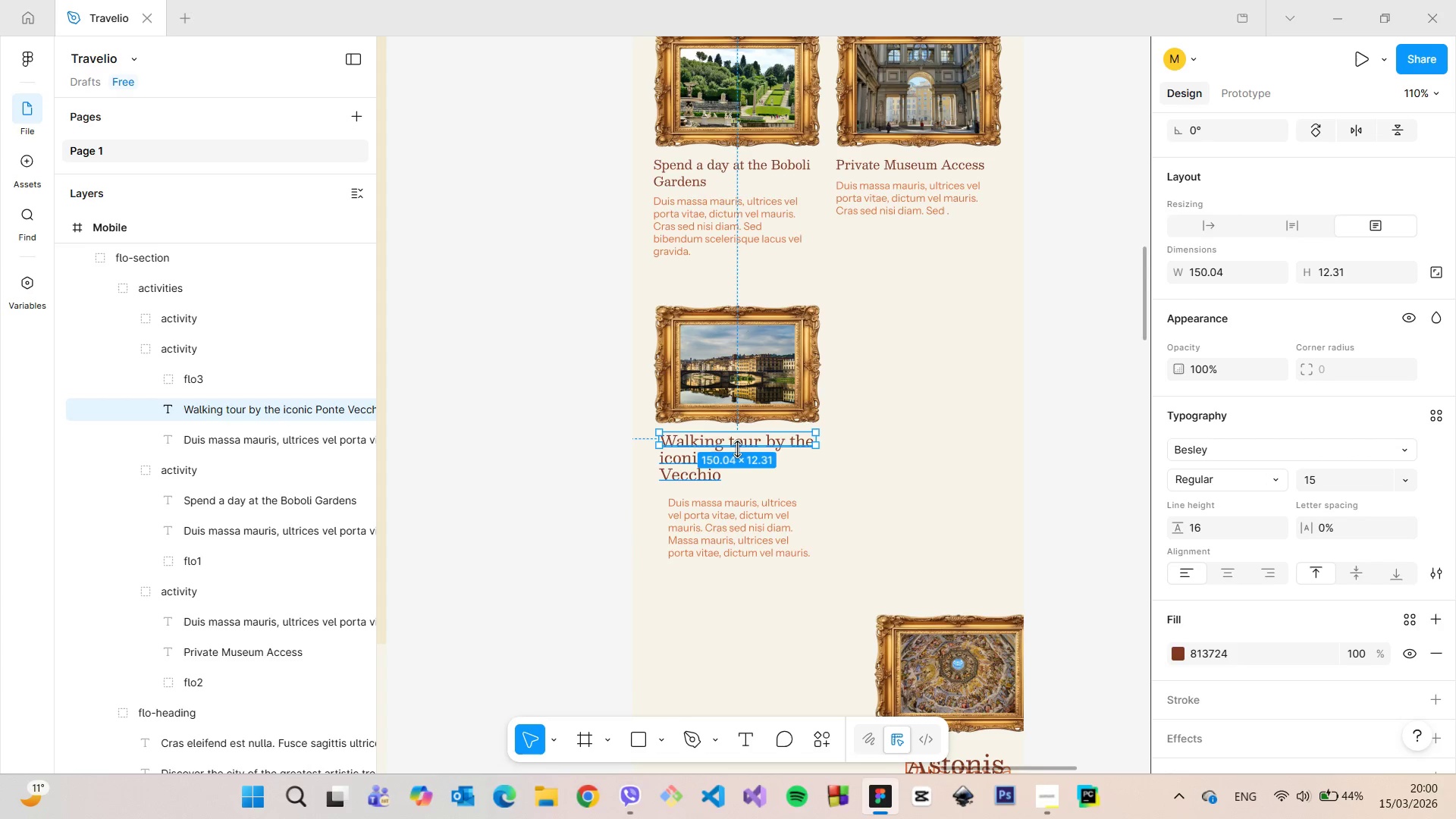 
left_click_drag(start_coordinate=[737, 449], to_coordinate=[738, 488])
 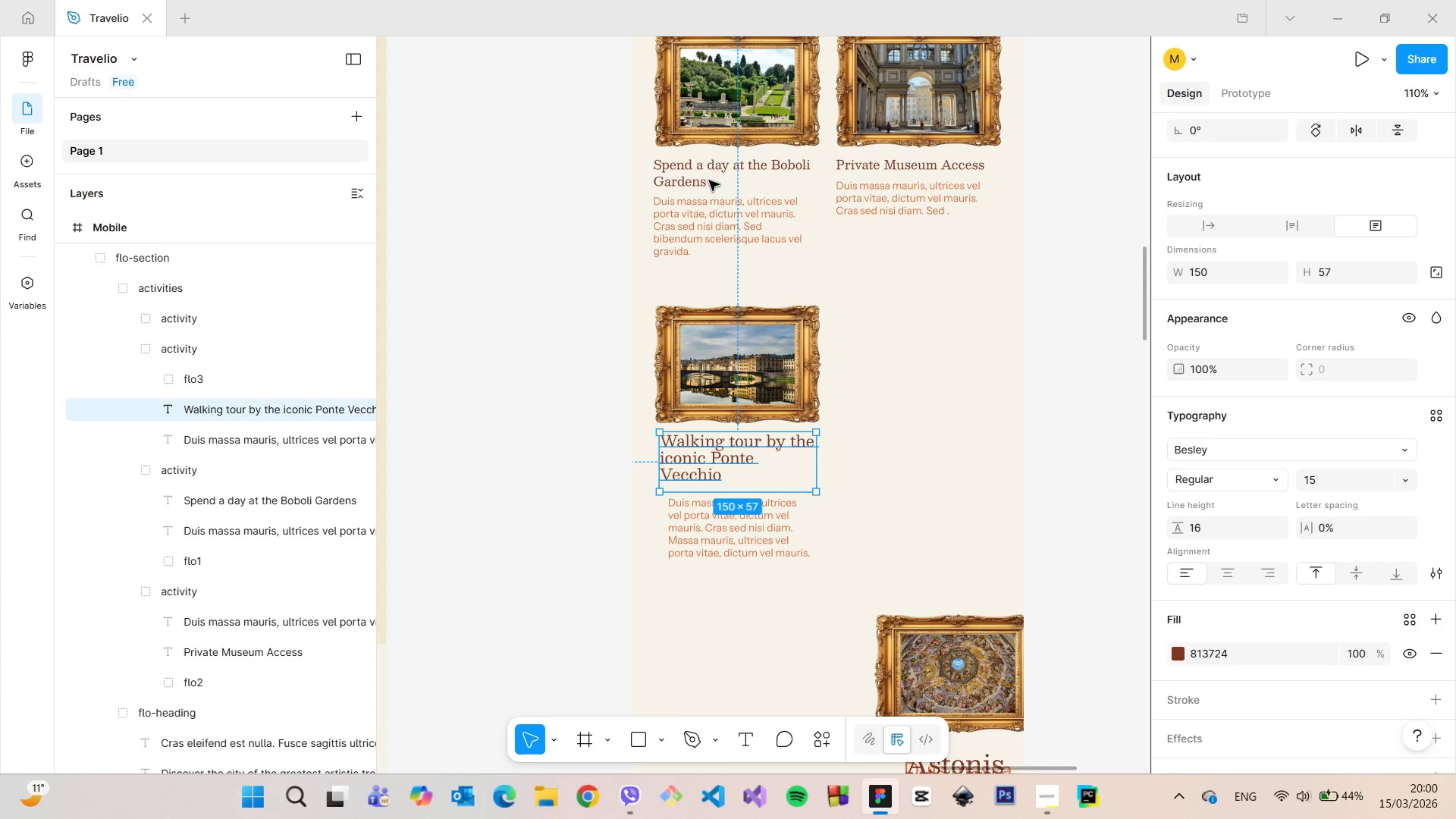 
double_click([708, 176])
 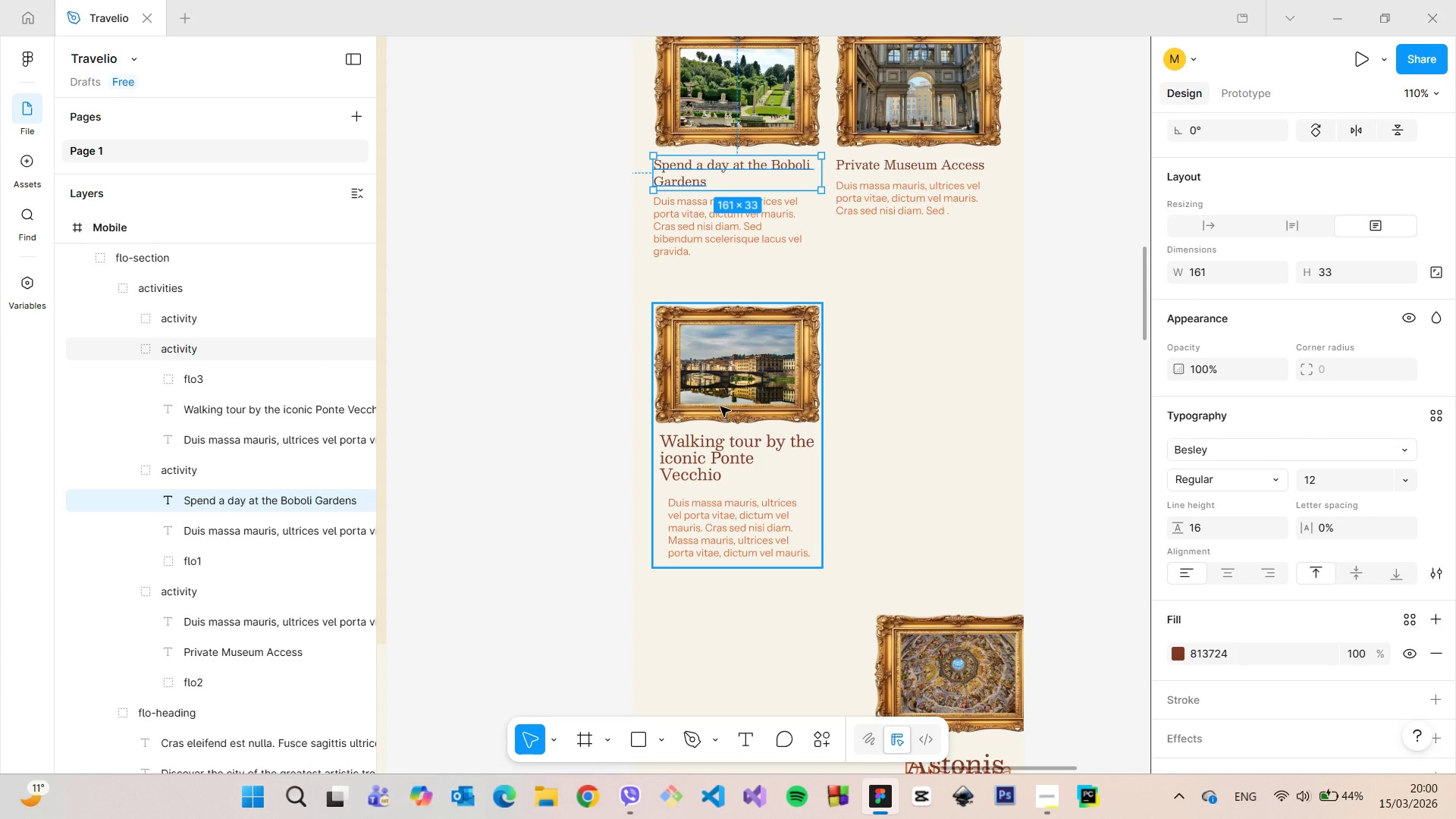 
double_click([716, 447])
 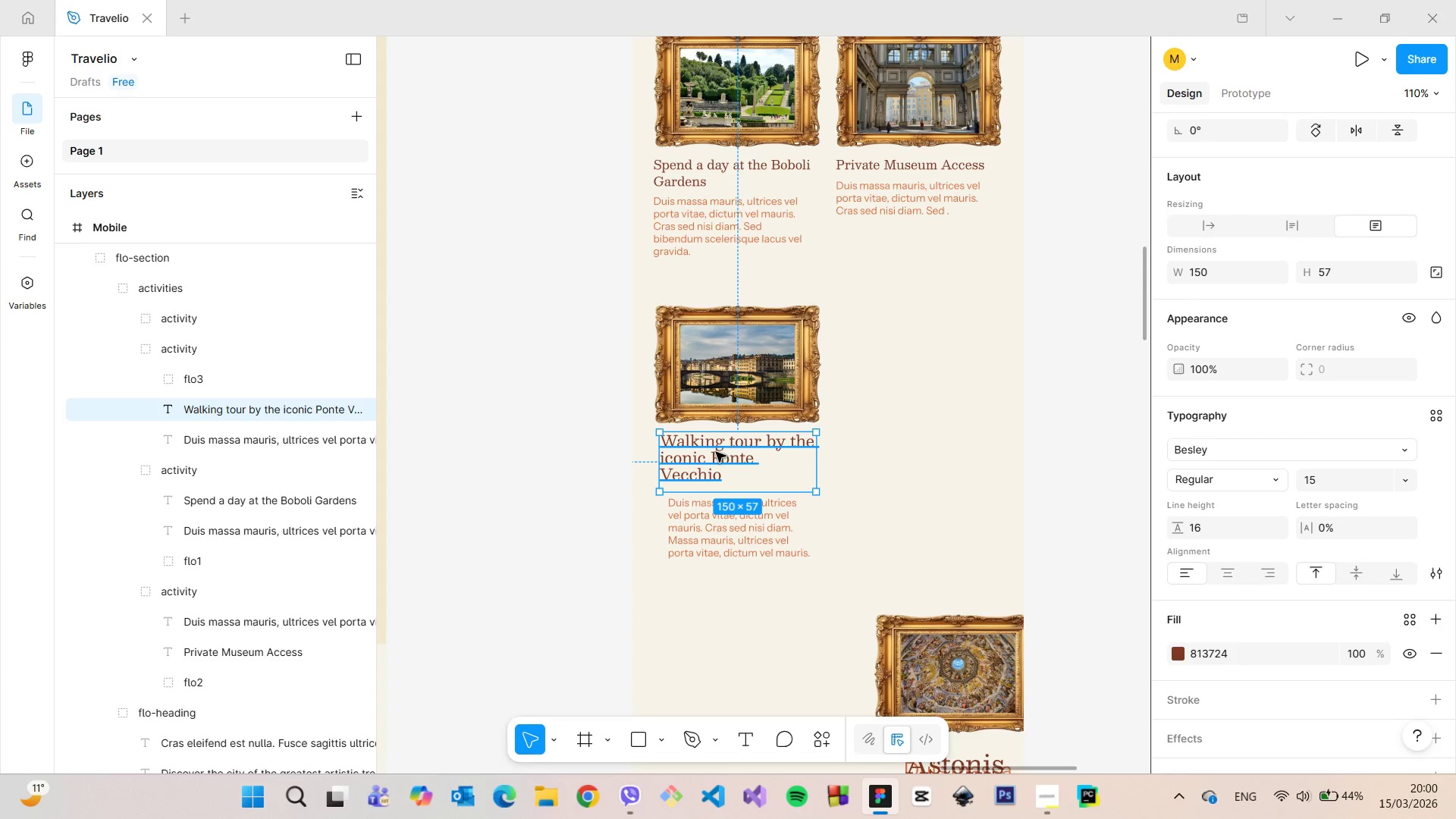 
double_click([716, 452])
 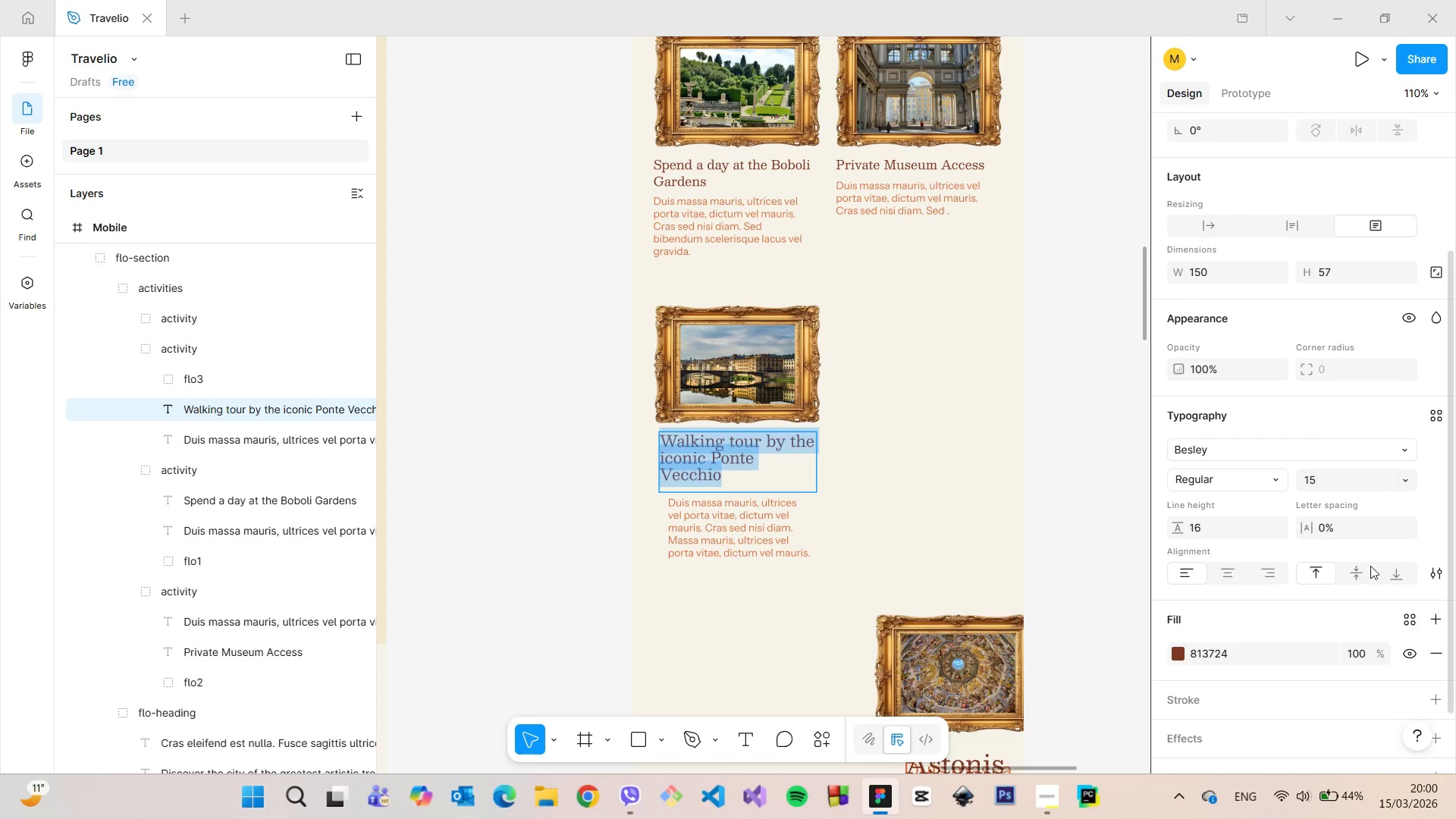 
left_click([1341, 479])
 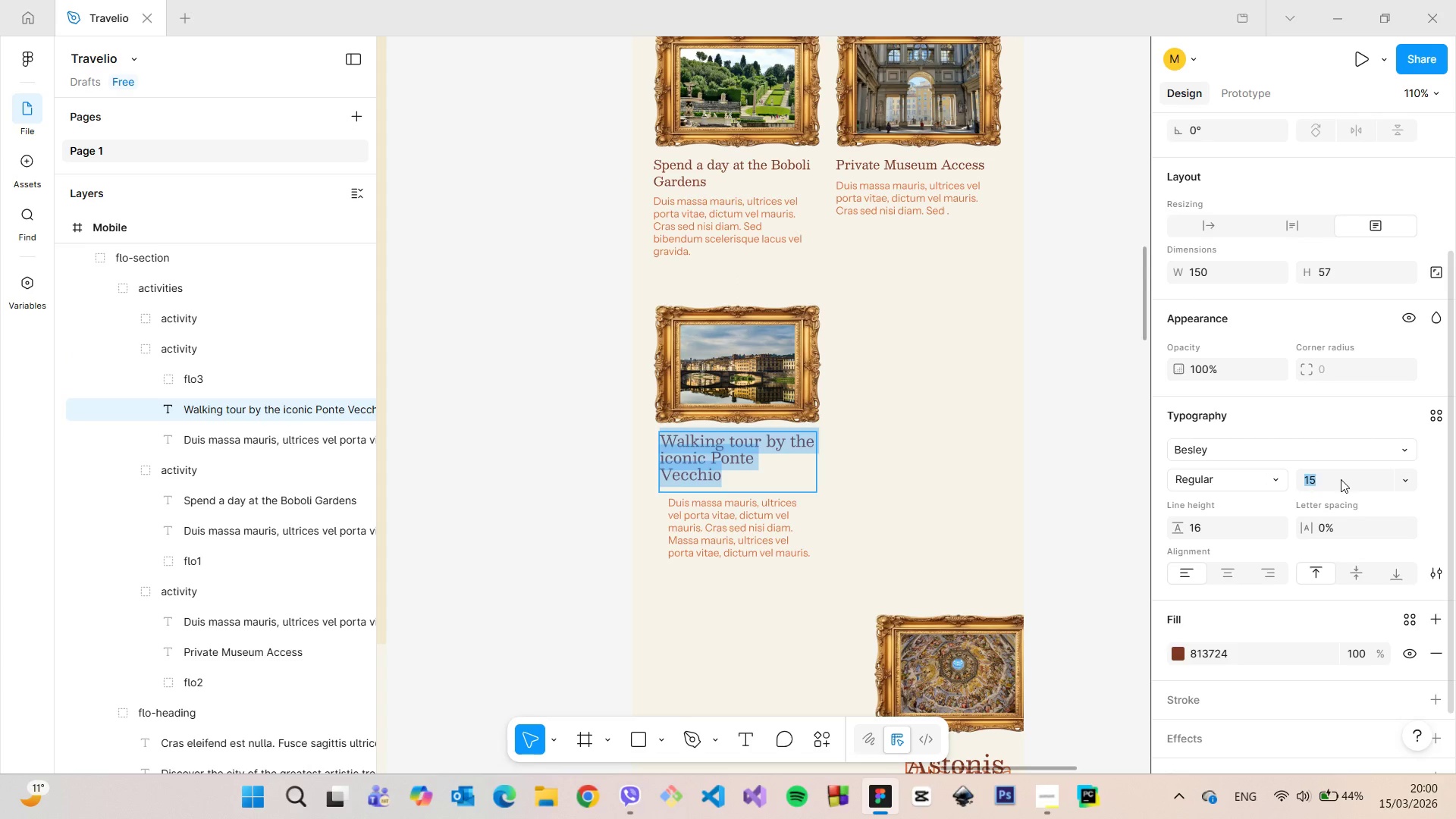 
type(12)
 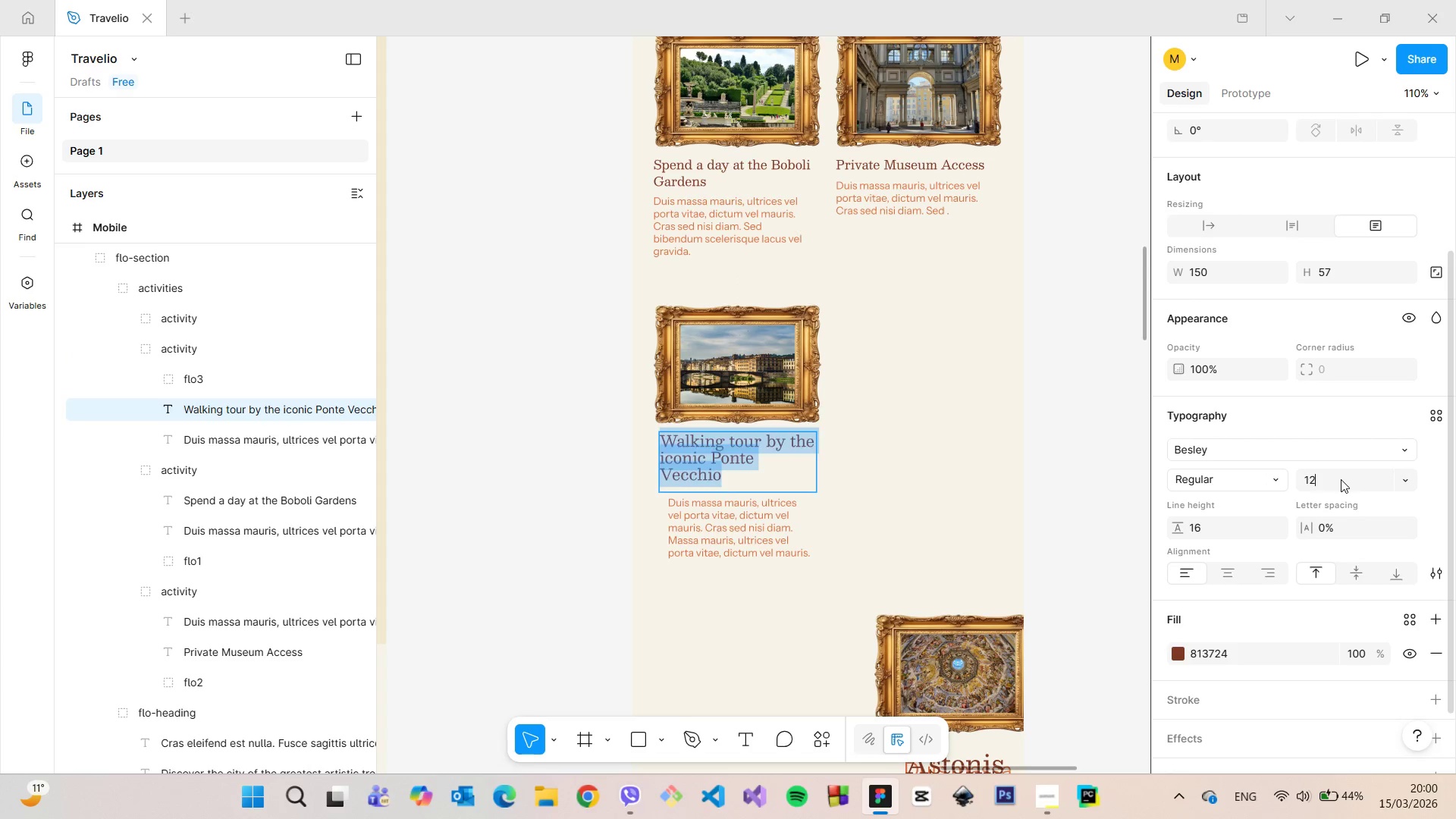 
key(Enter)
 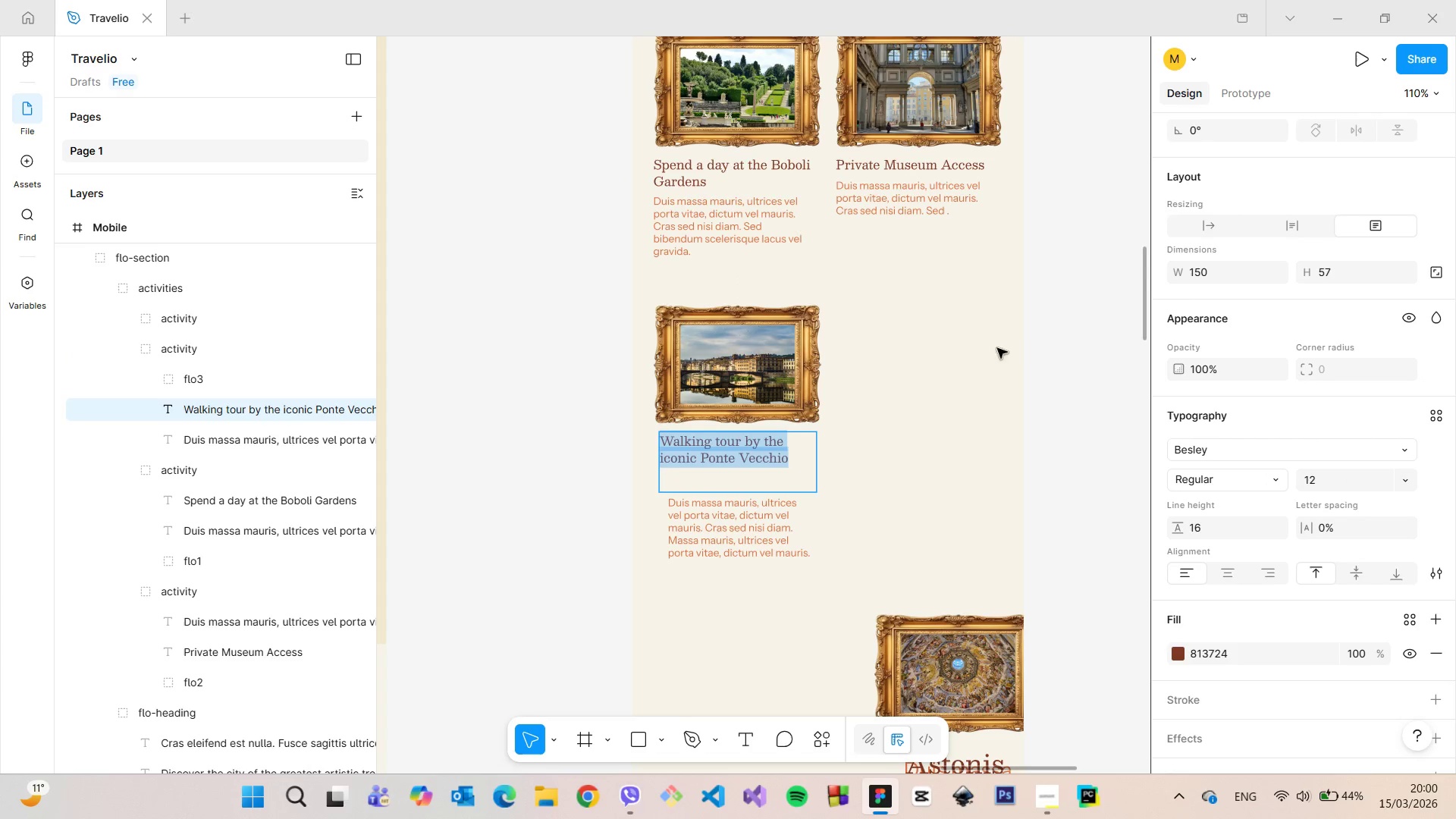 
left_click([852, 409])
 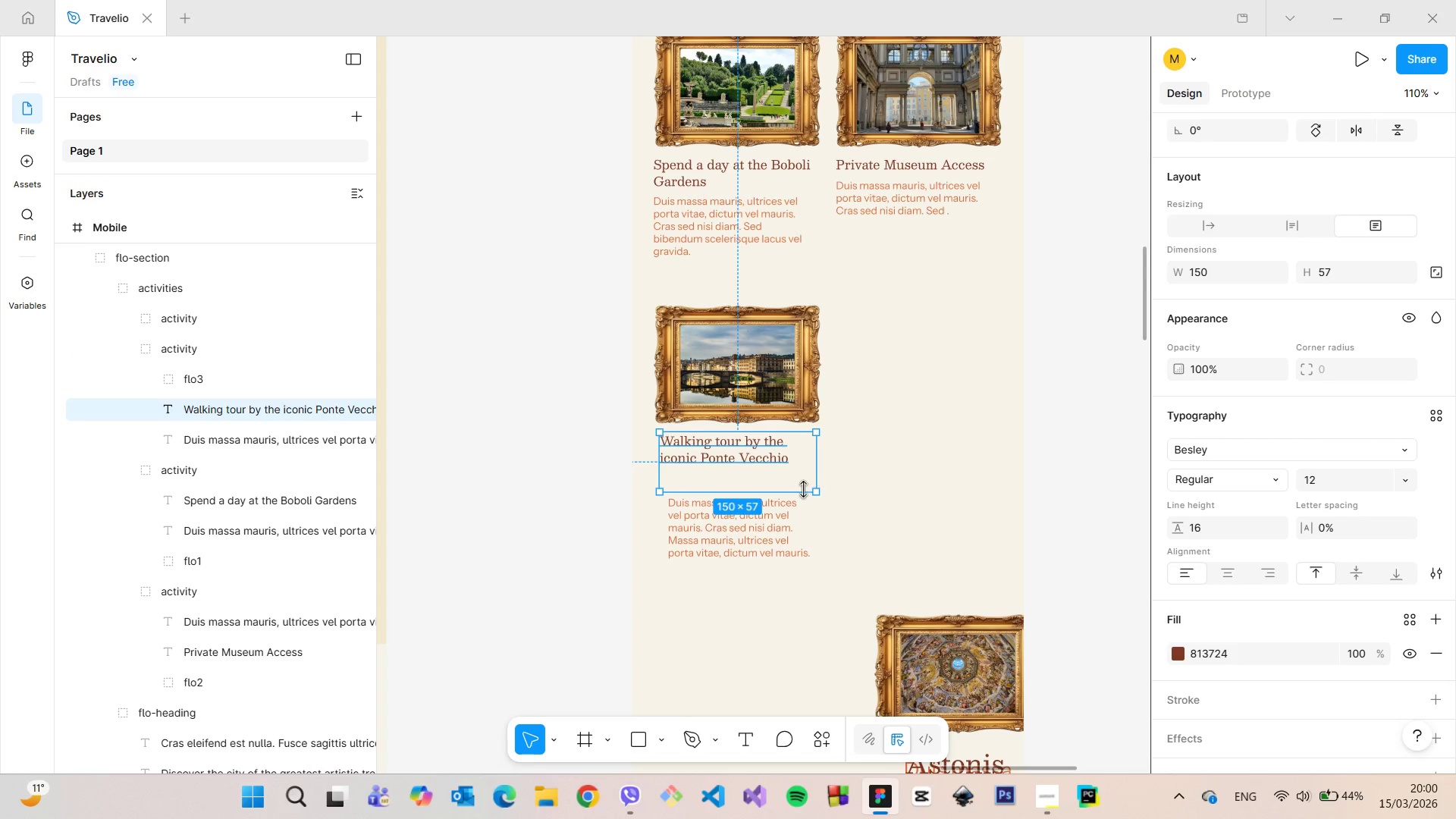 
left_click_drag(start_coordinate=[799, 494], to_coordinate=[796, 465])
 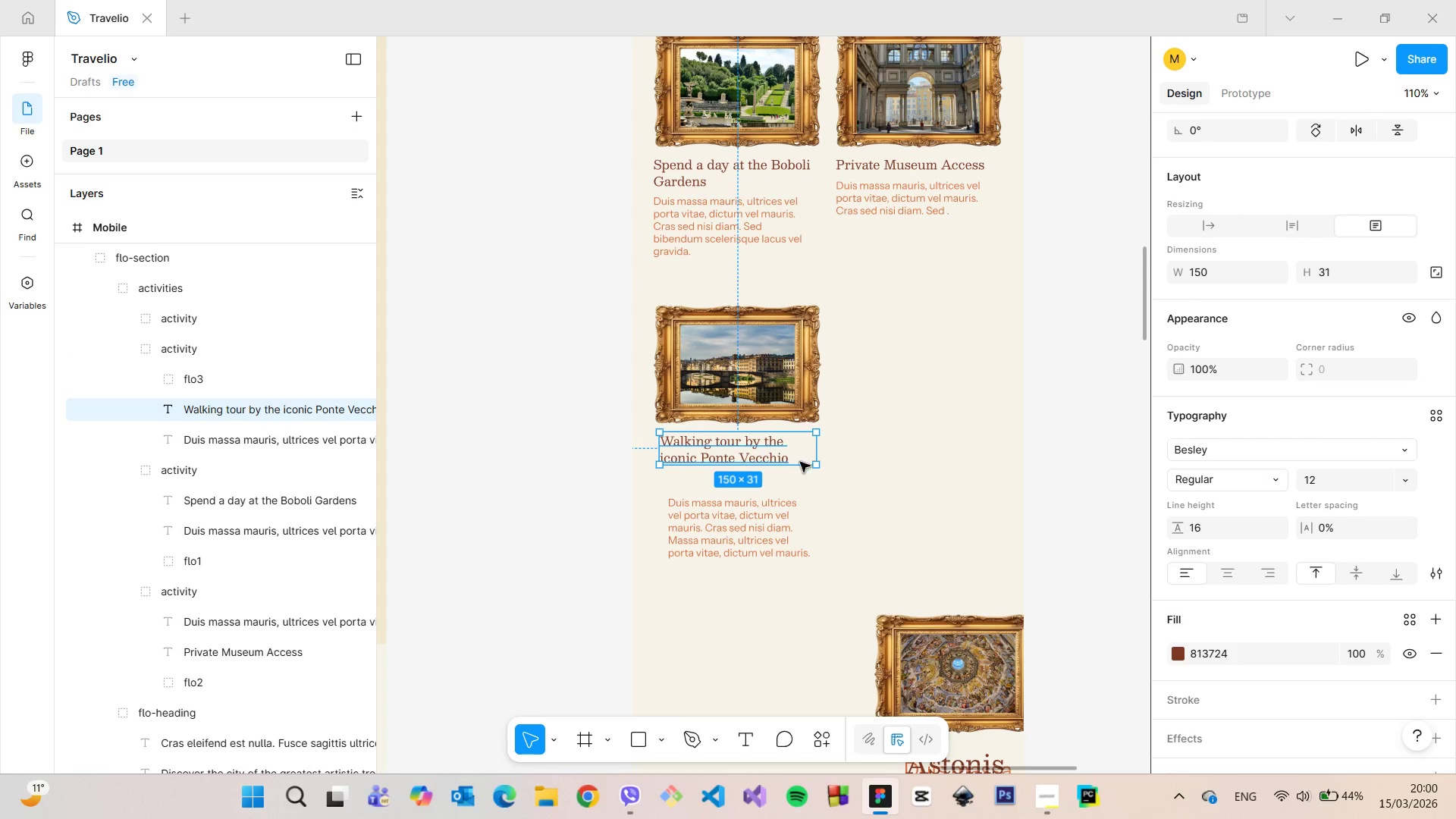 
left_click_drag(start_coordinate=[794, 464], to_coordinate=[796, 468])
 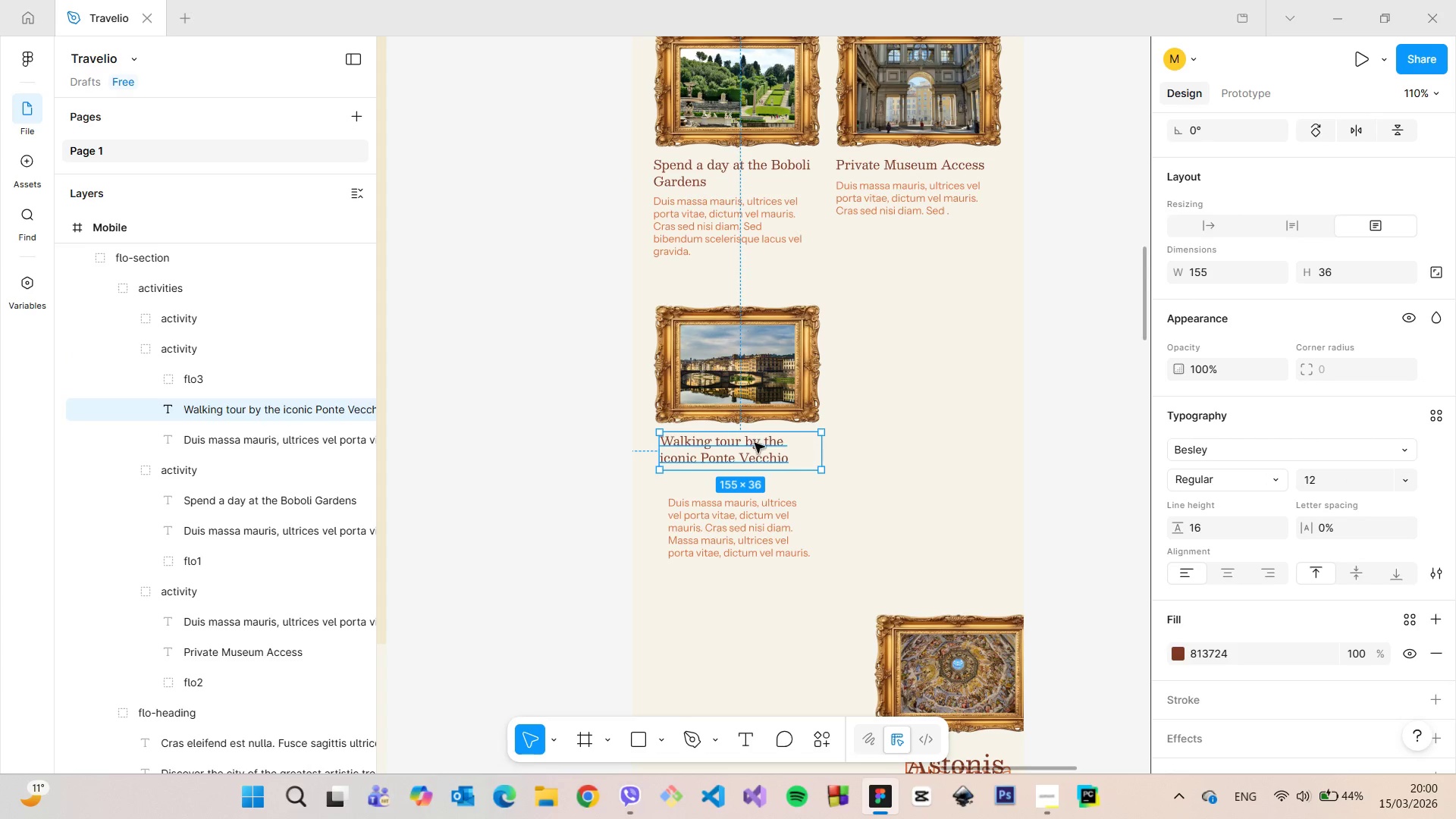 
left_click_drag(start_coordinate=[660, 447], to_coordinate=[654, 447])
 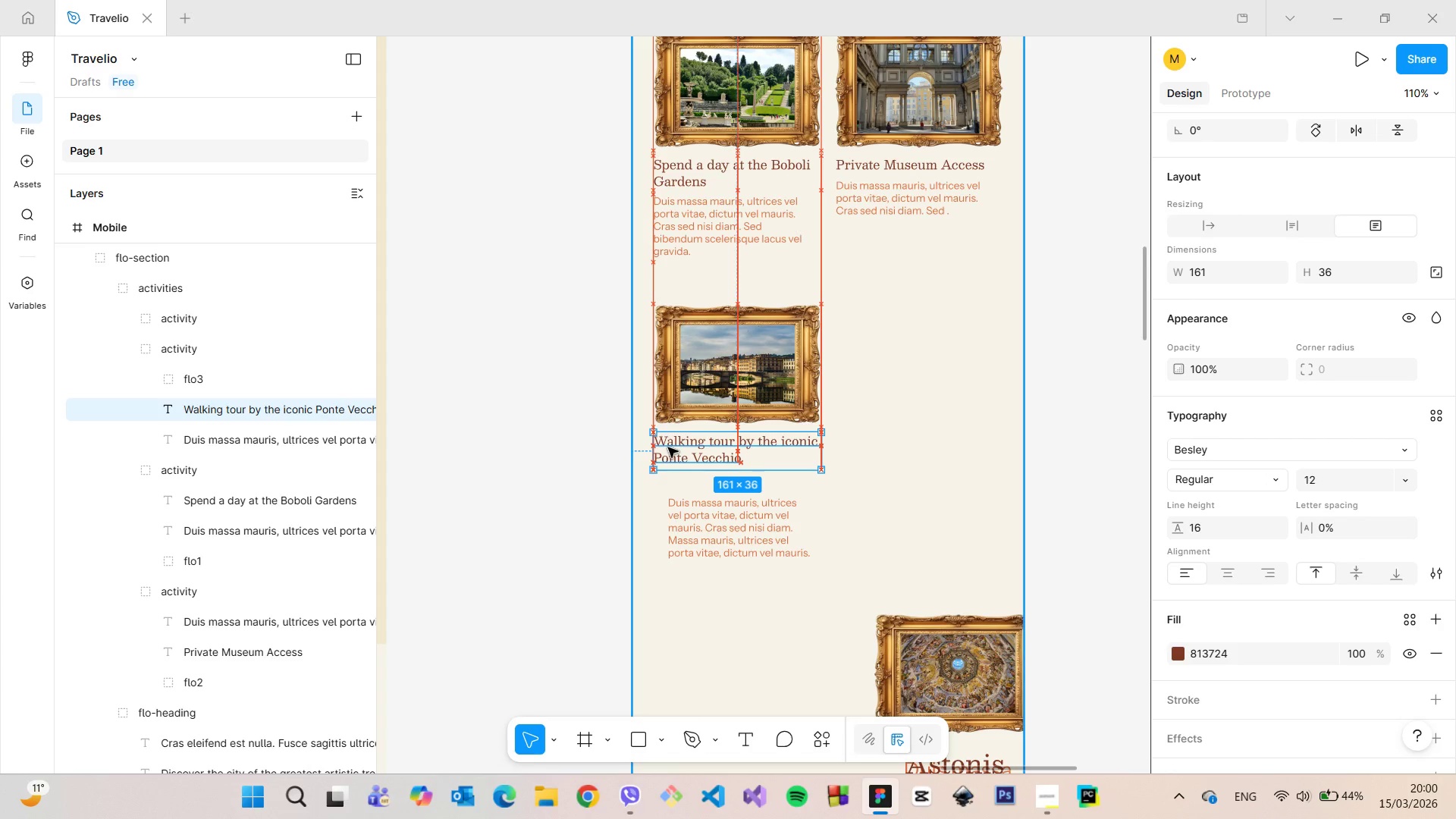 
left_click([668, 447])
 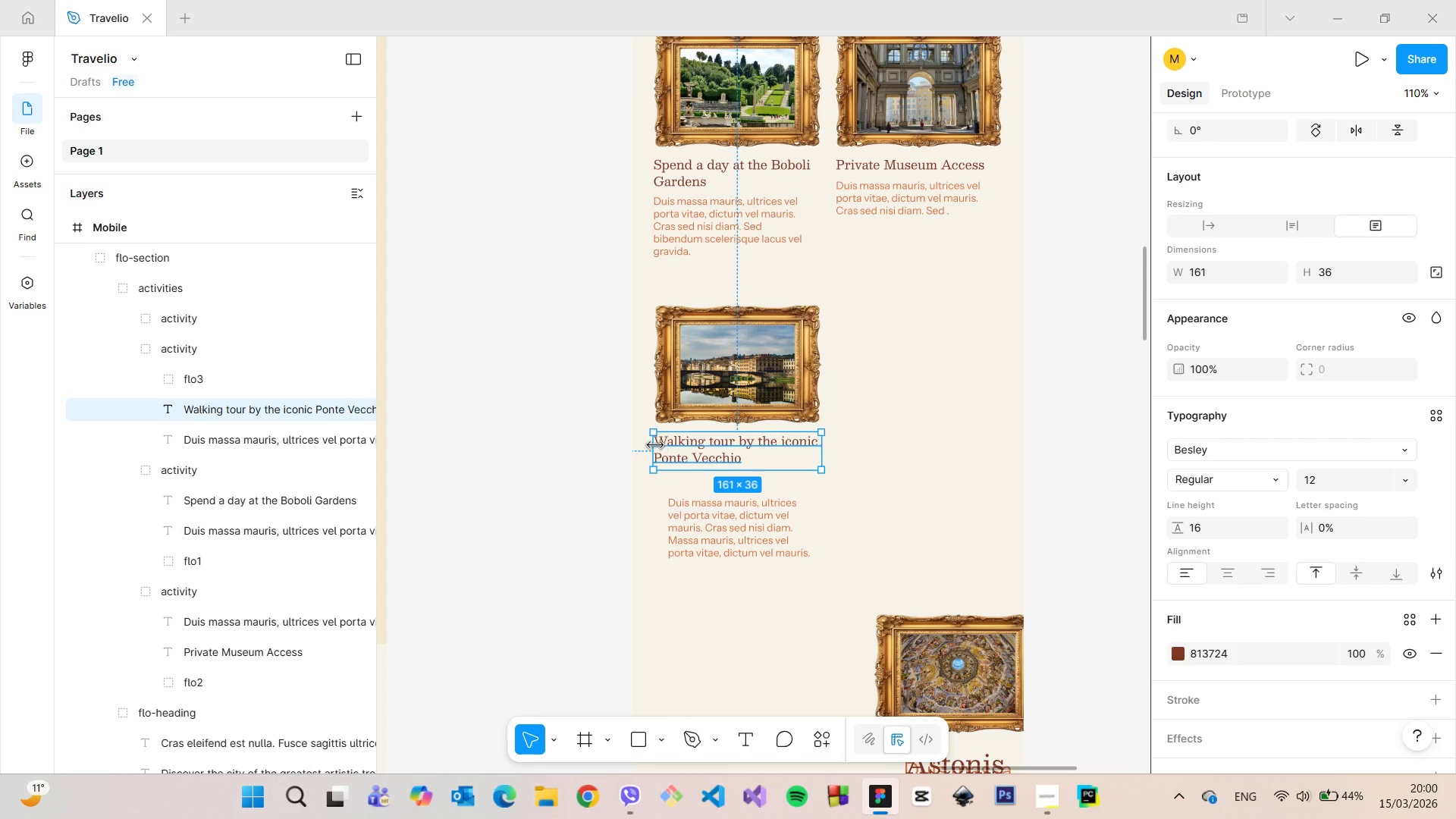 
hold_key(key=AltLeft, duration=1.3)
 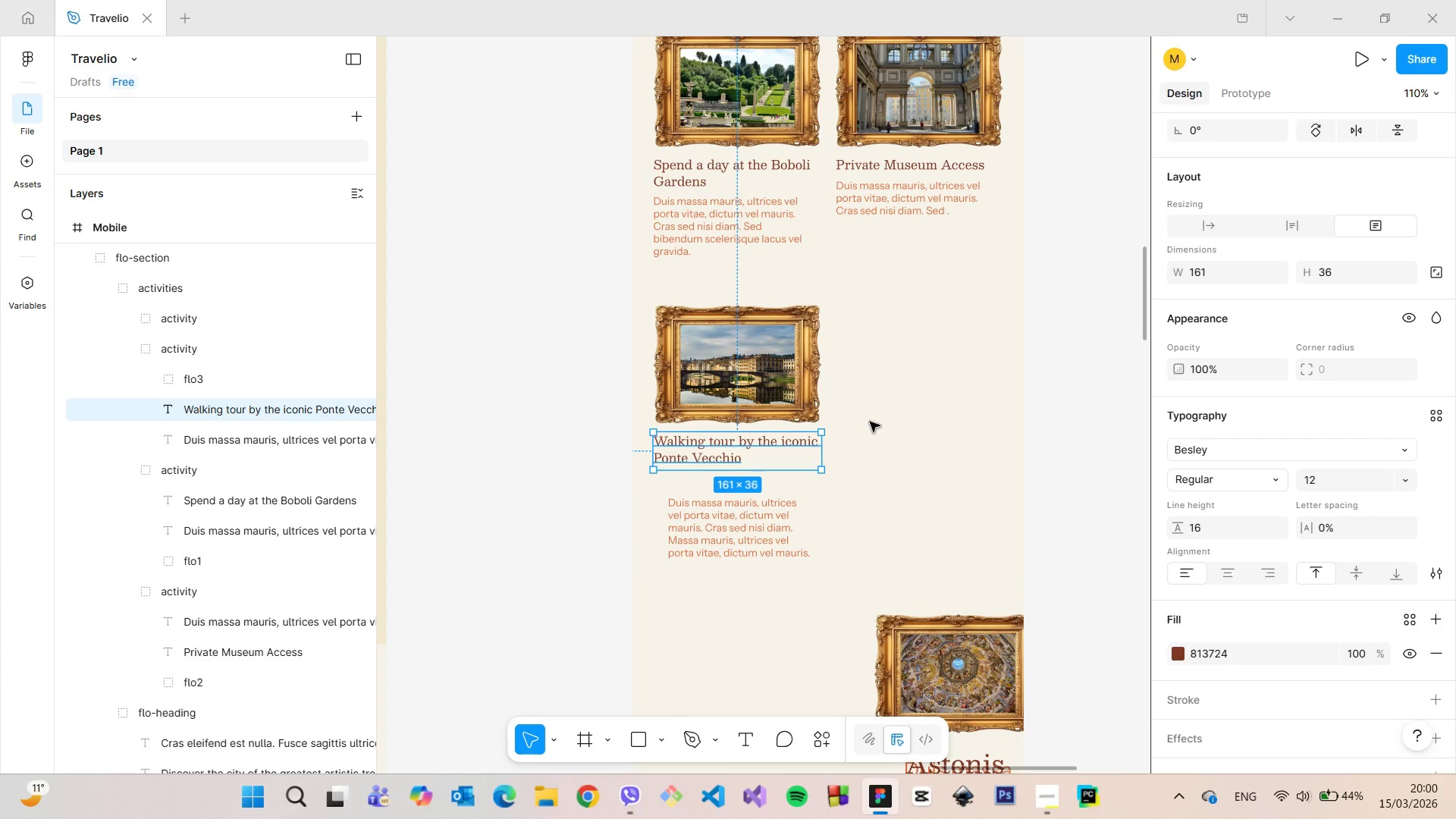 
left_click([870, 422])
 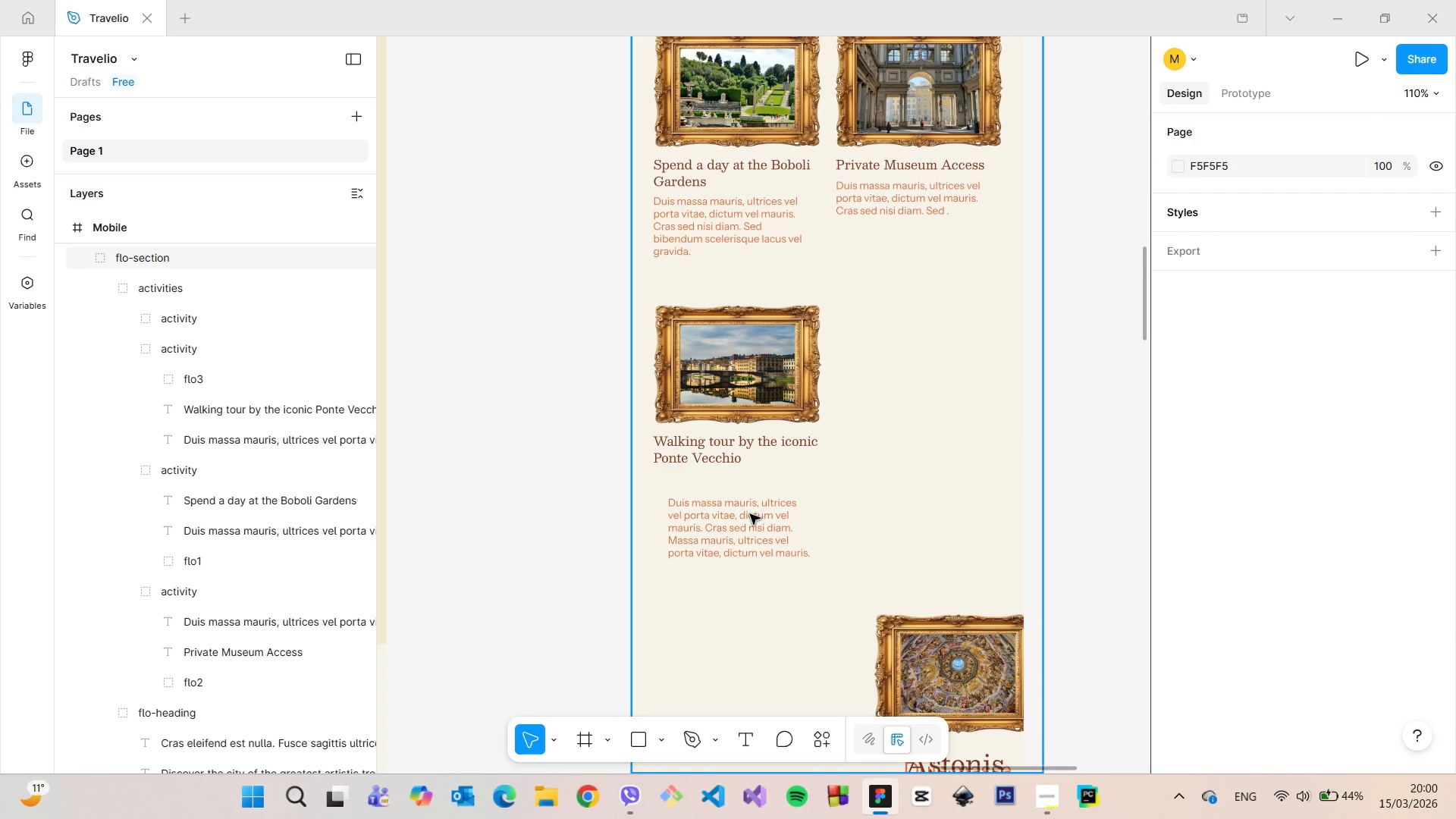 
double_click([746, 516])
 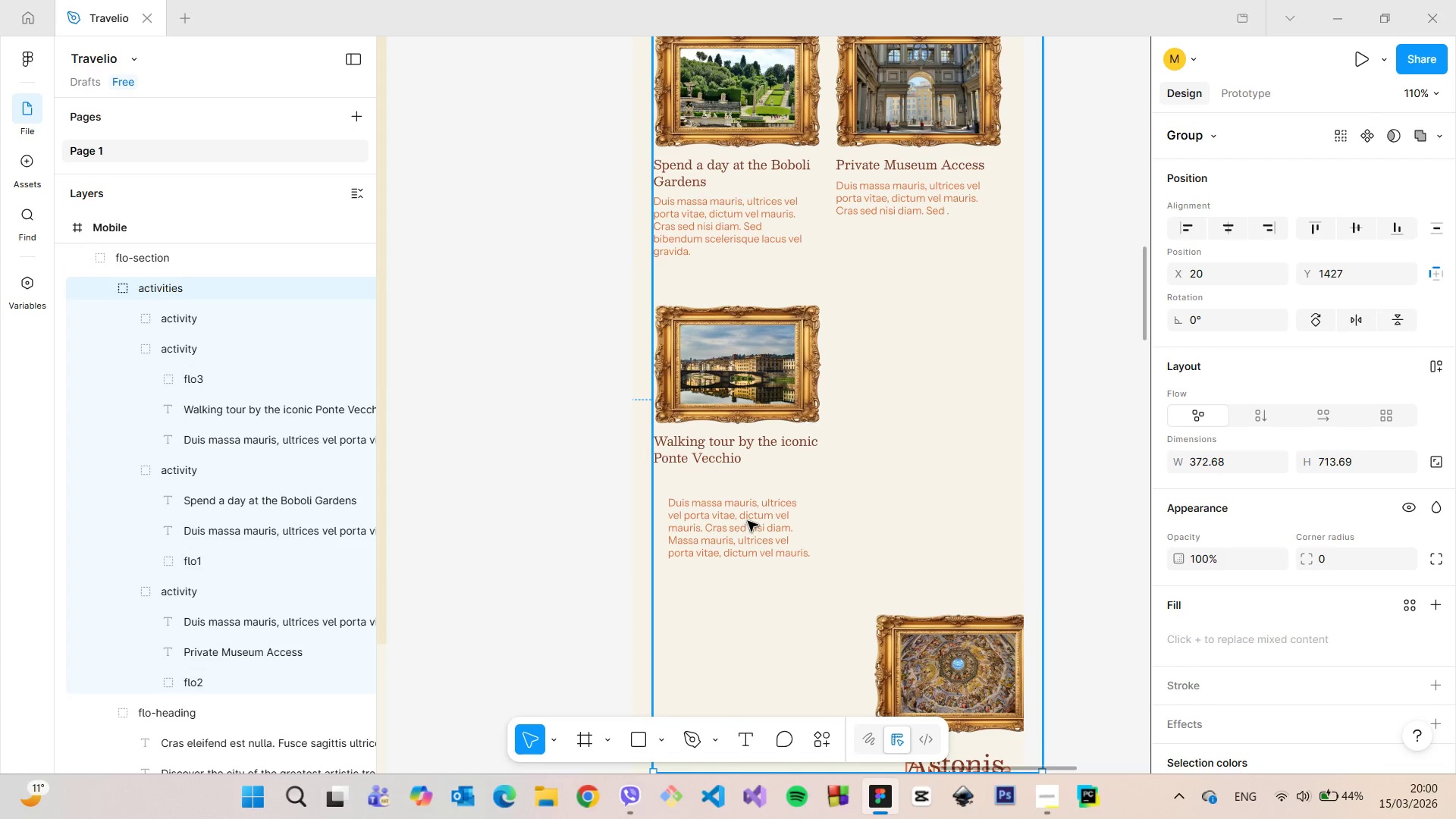 
double_click([748, 521])
 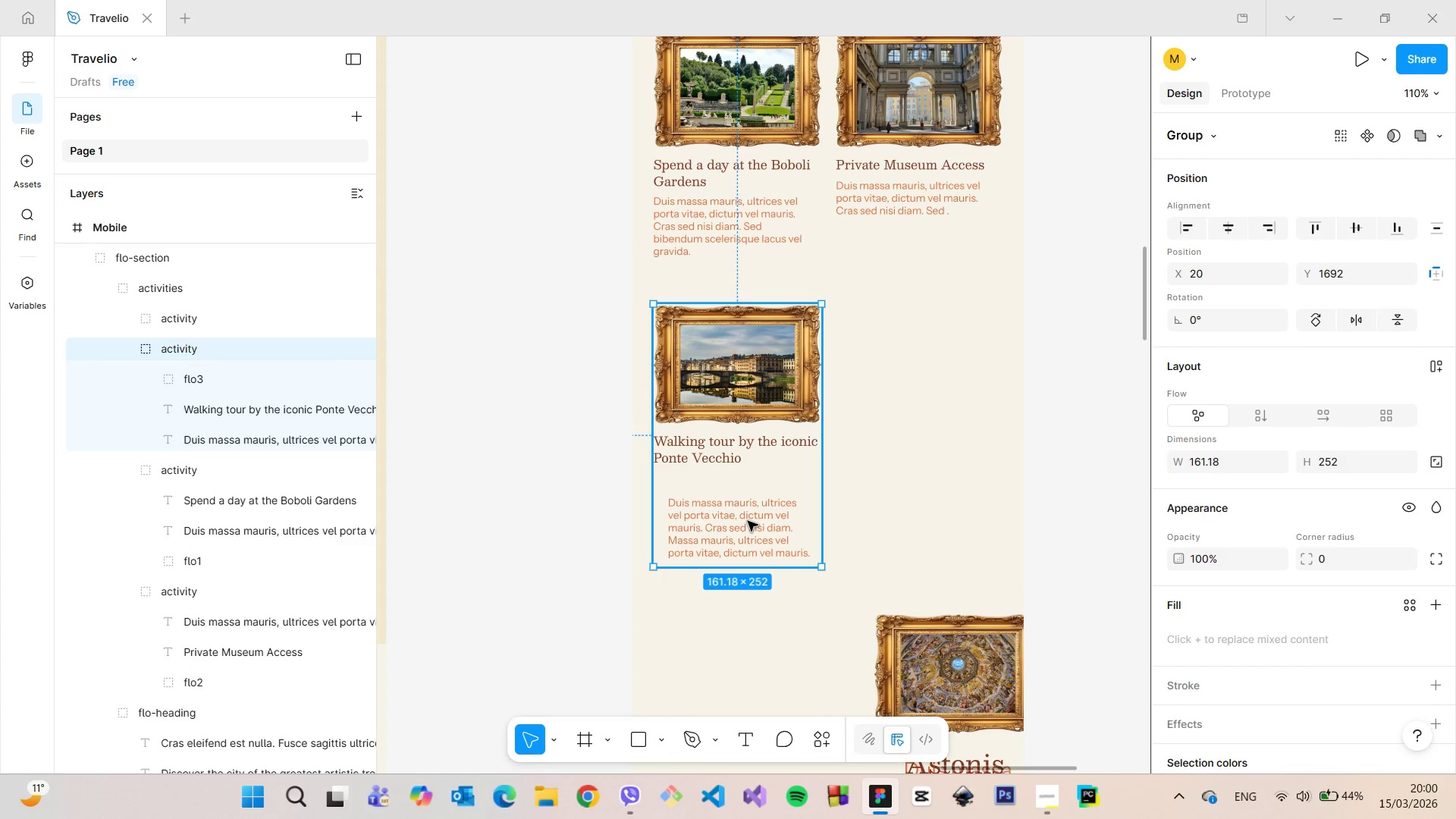 
double_click([748, 521])
 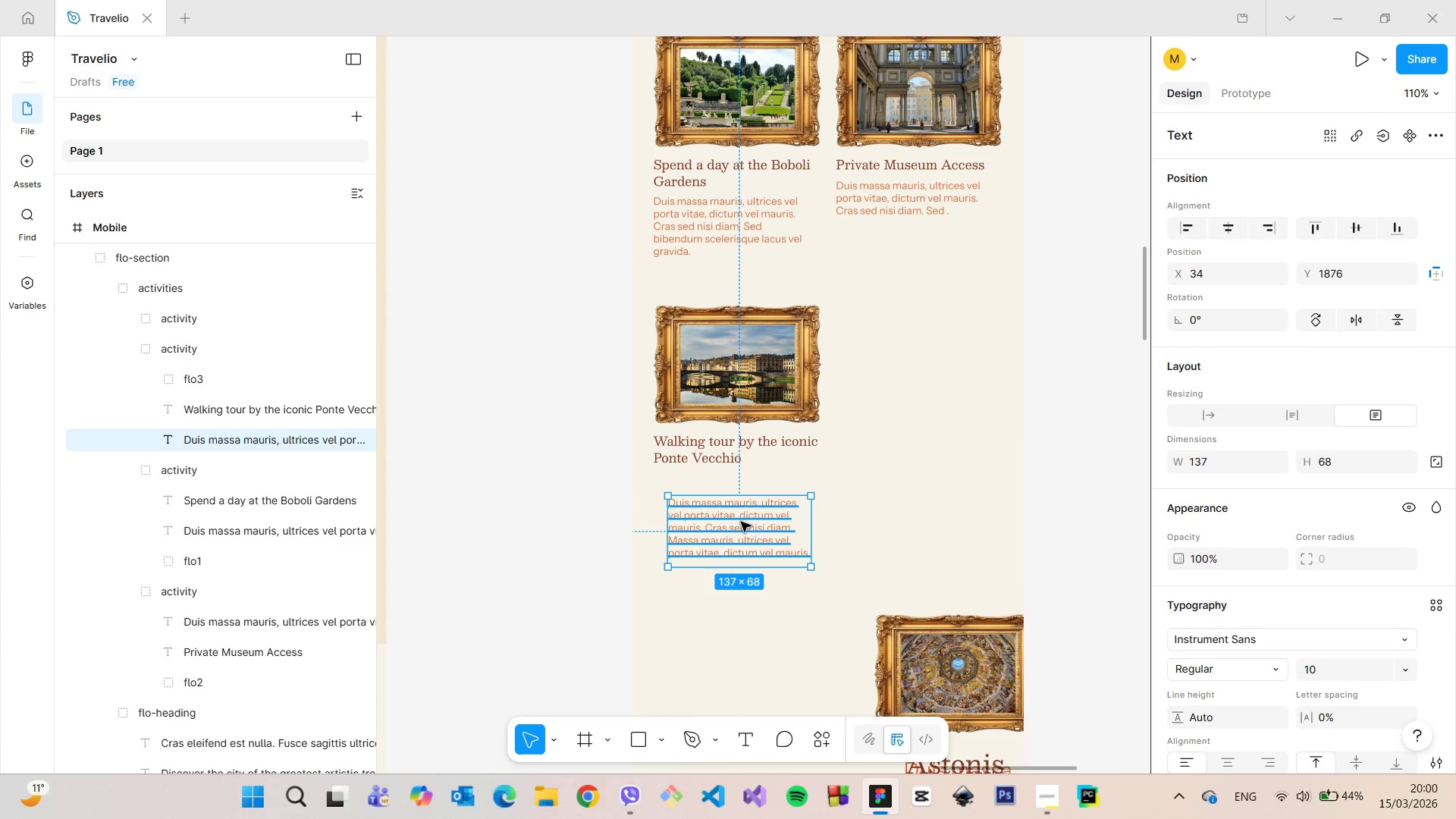 
left_click_drag(start_coordinate=[738, 522], to_coordinate=[723, 507])
 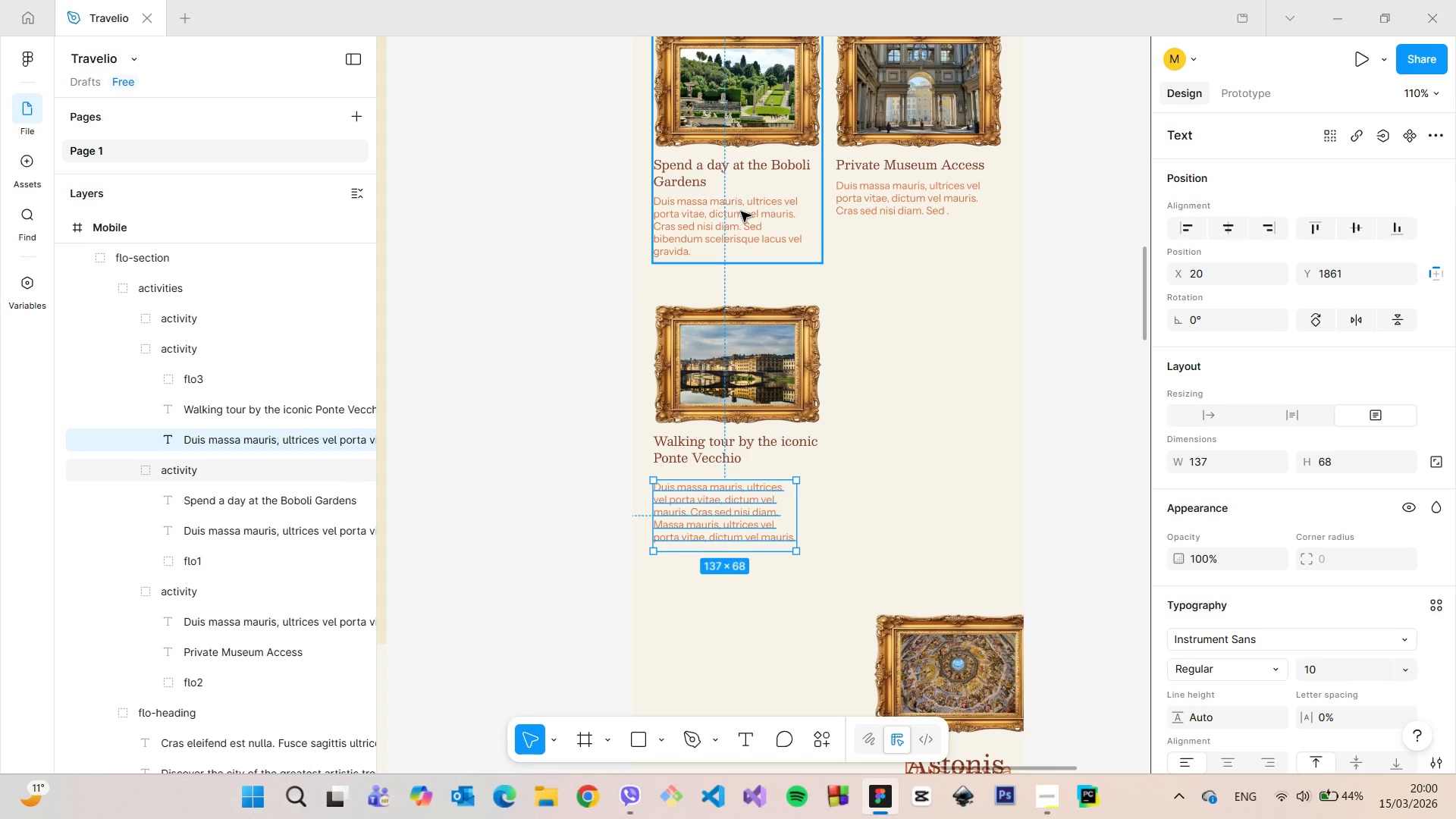 
double_click([741, 212])
 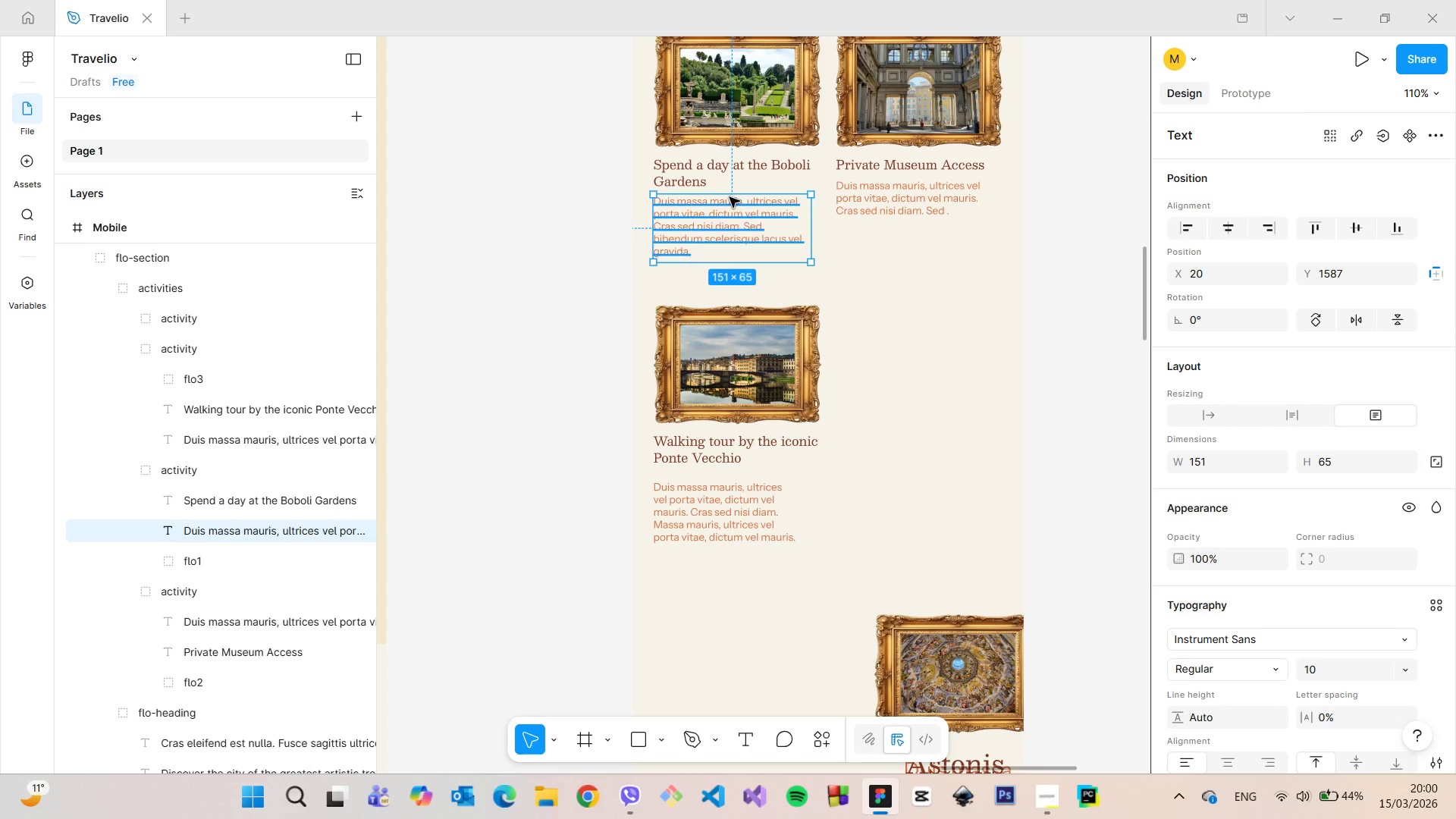 
hold_key(key=AltLeft, duration=0.47)
 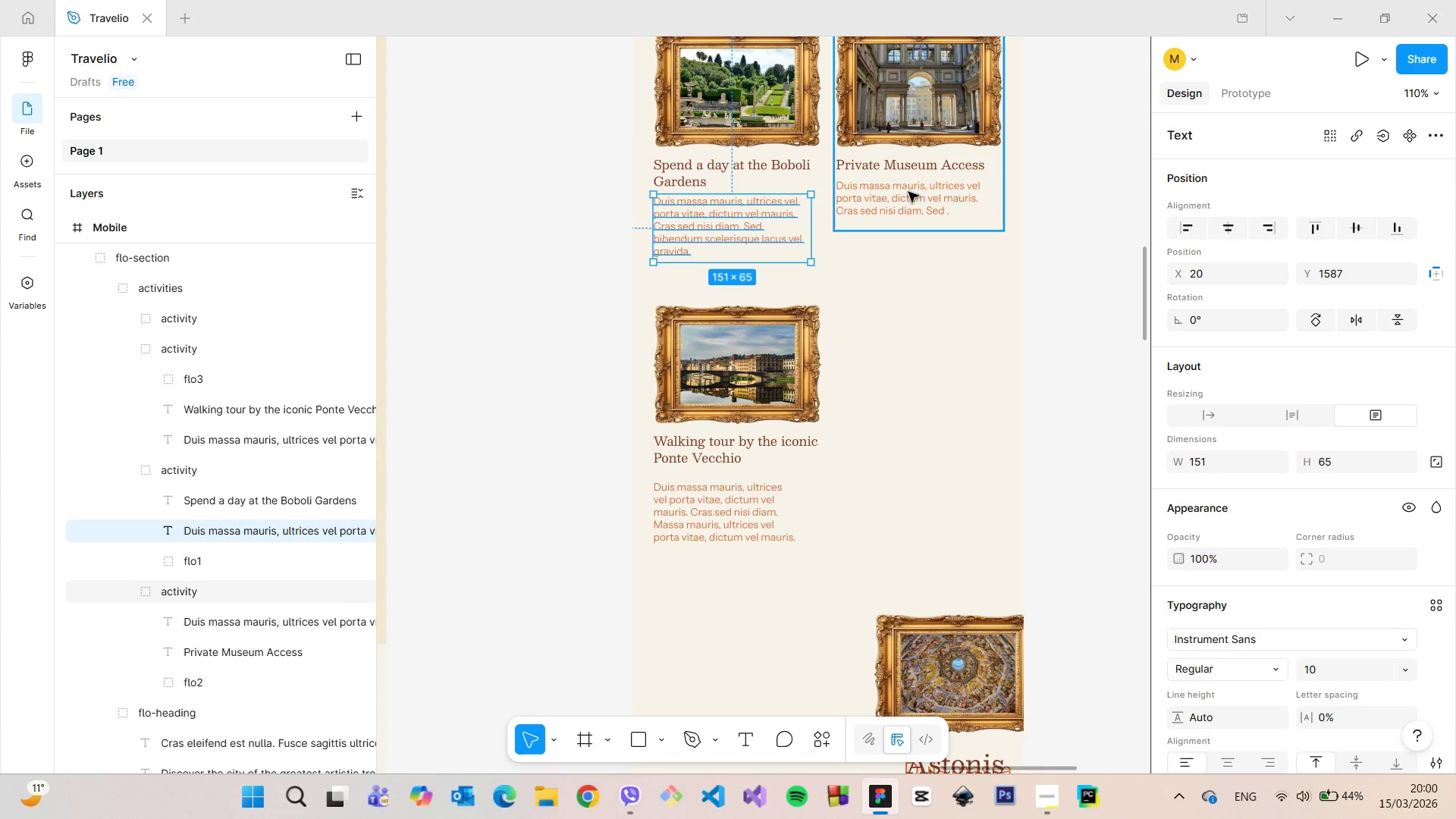 
double_click([908, 192])
 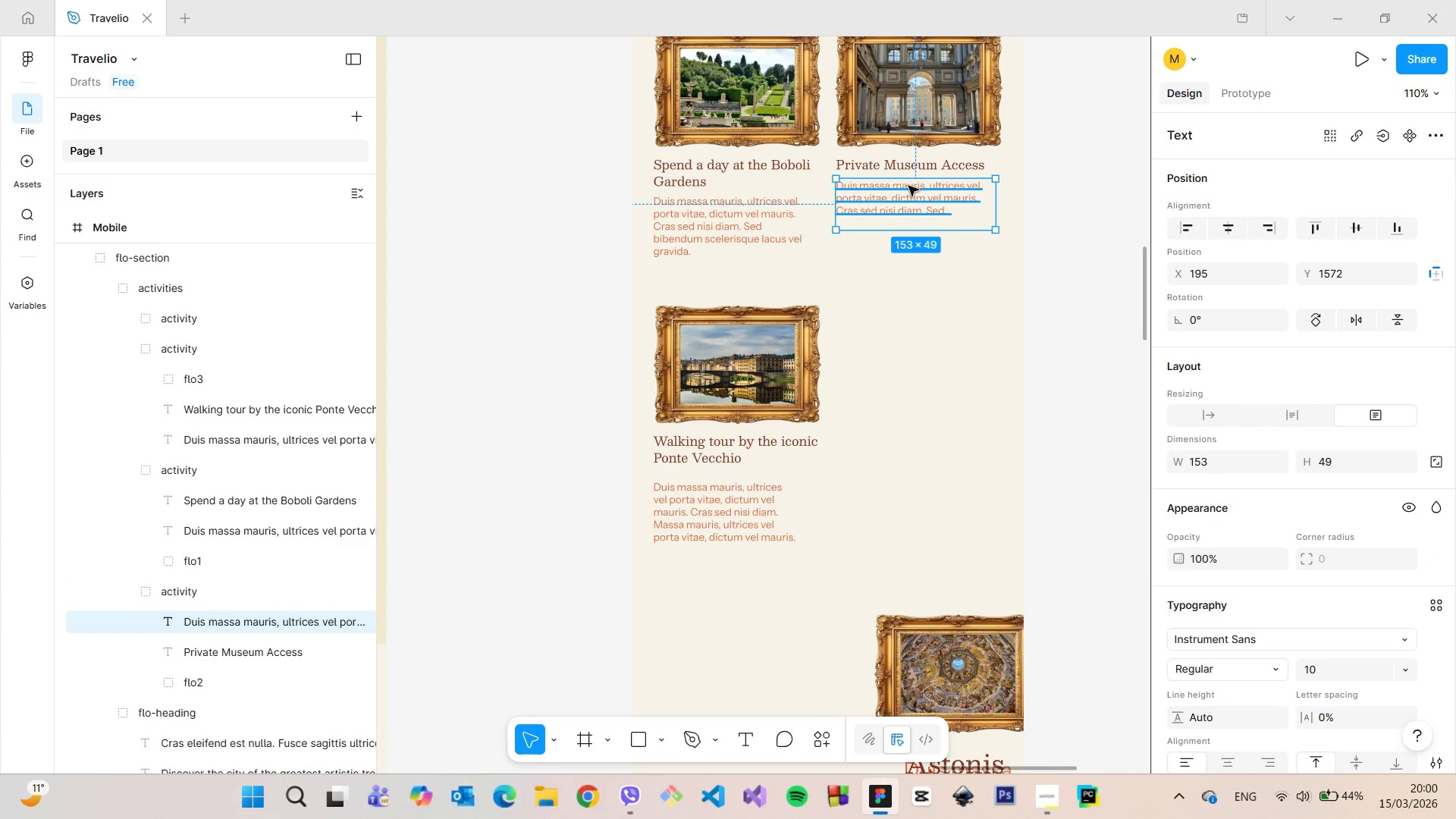 
hold_key(key=AltLeft, duration=0.91)
 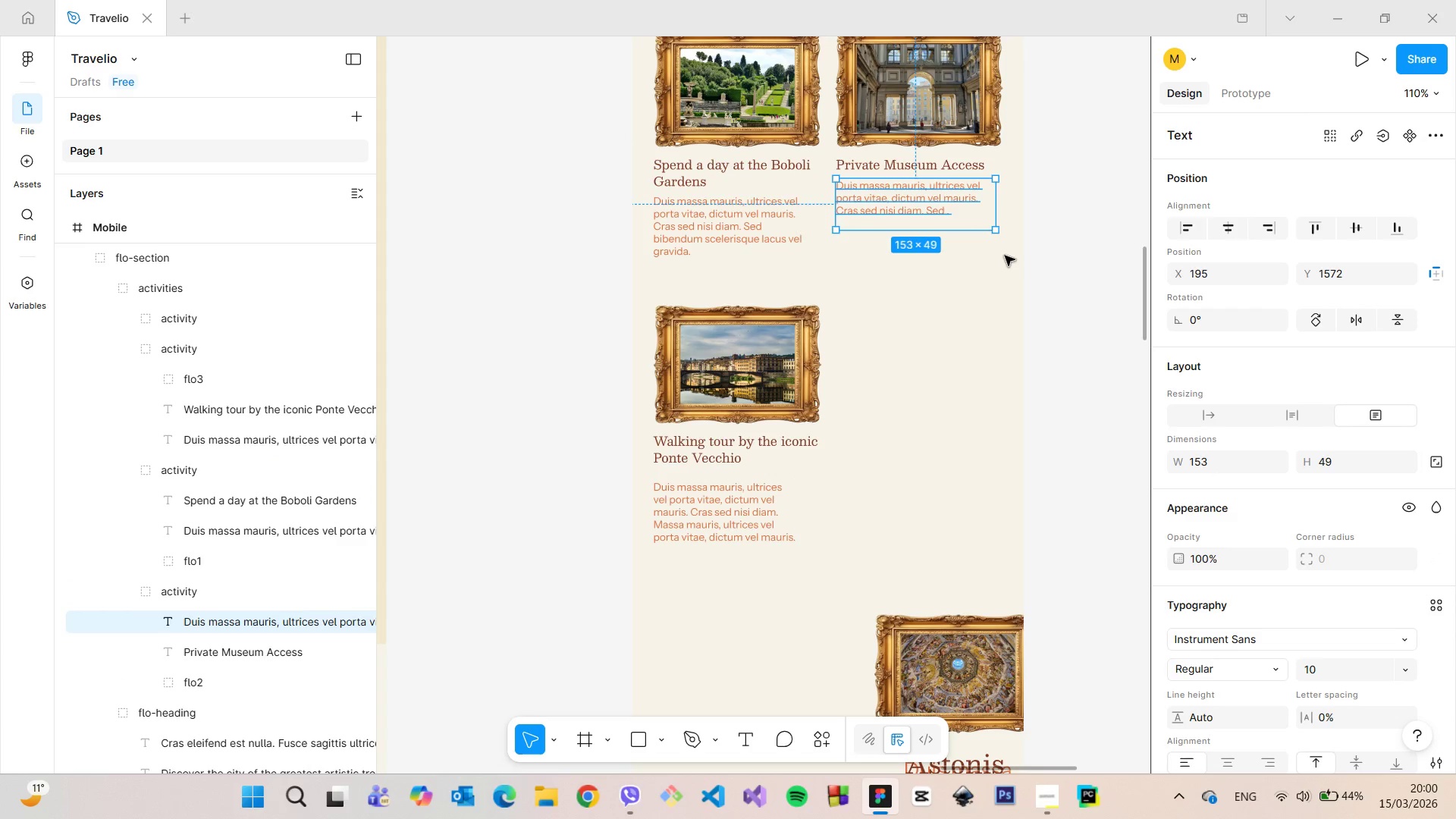 
left_click([1005, 256])
 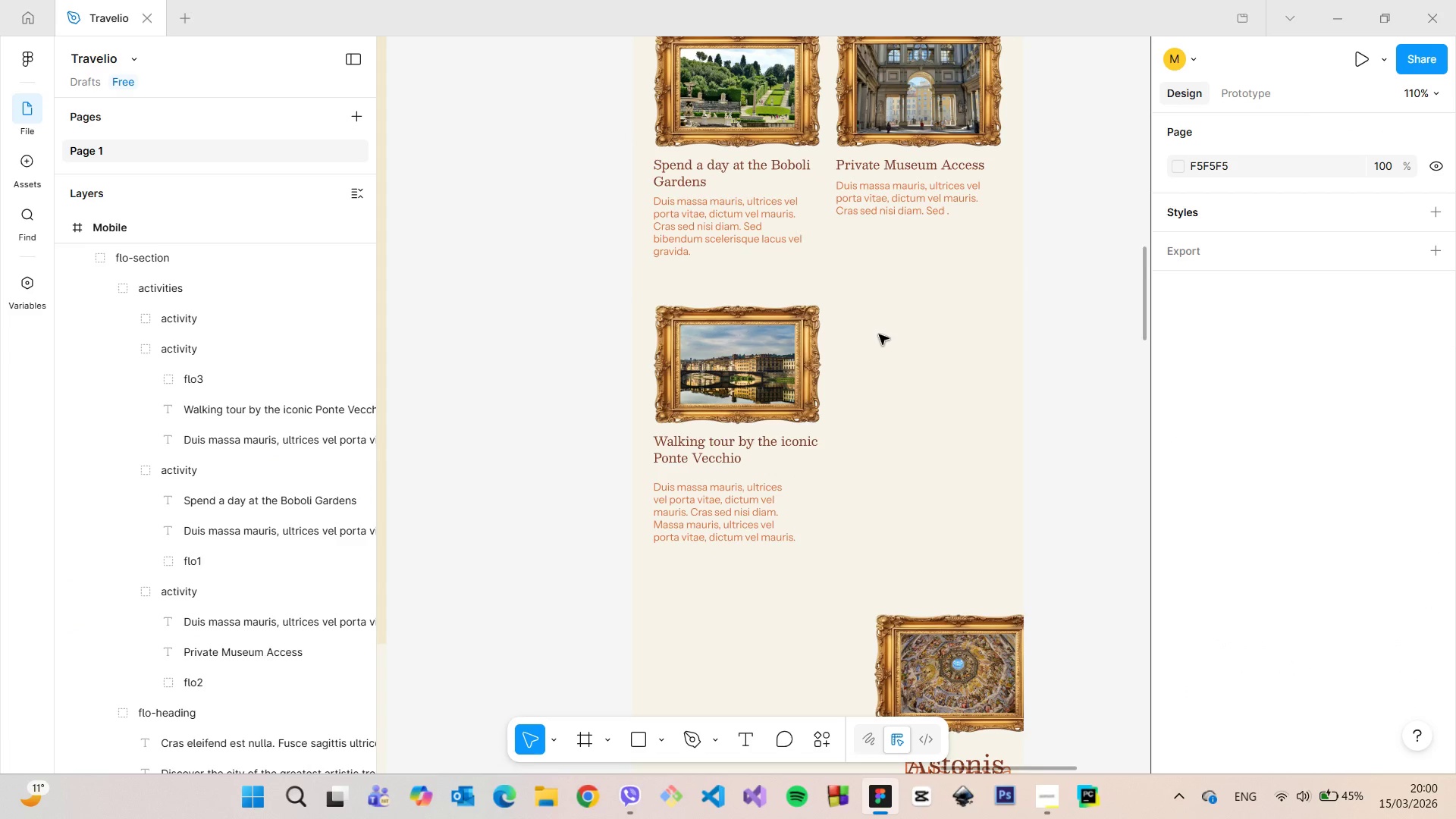 
double_click([730, 485])
 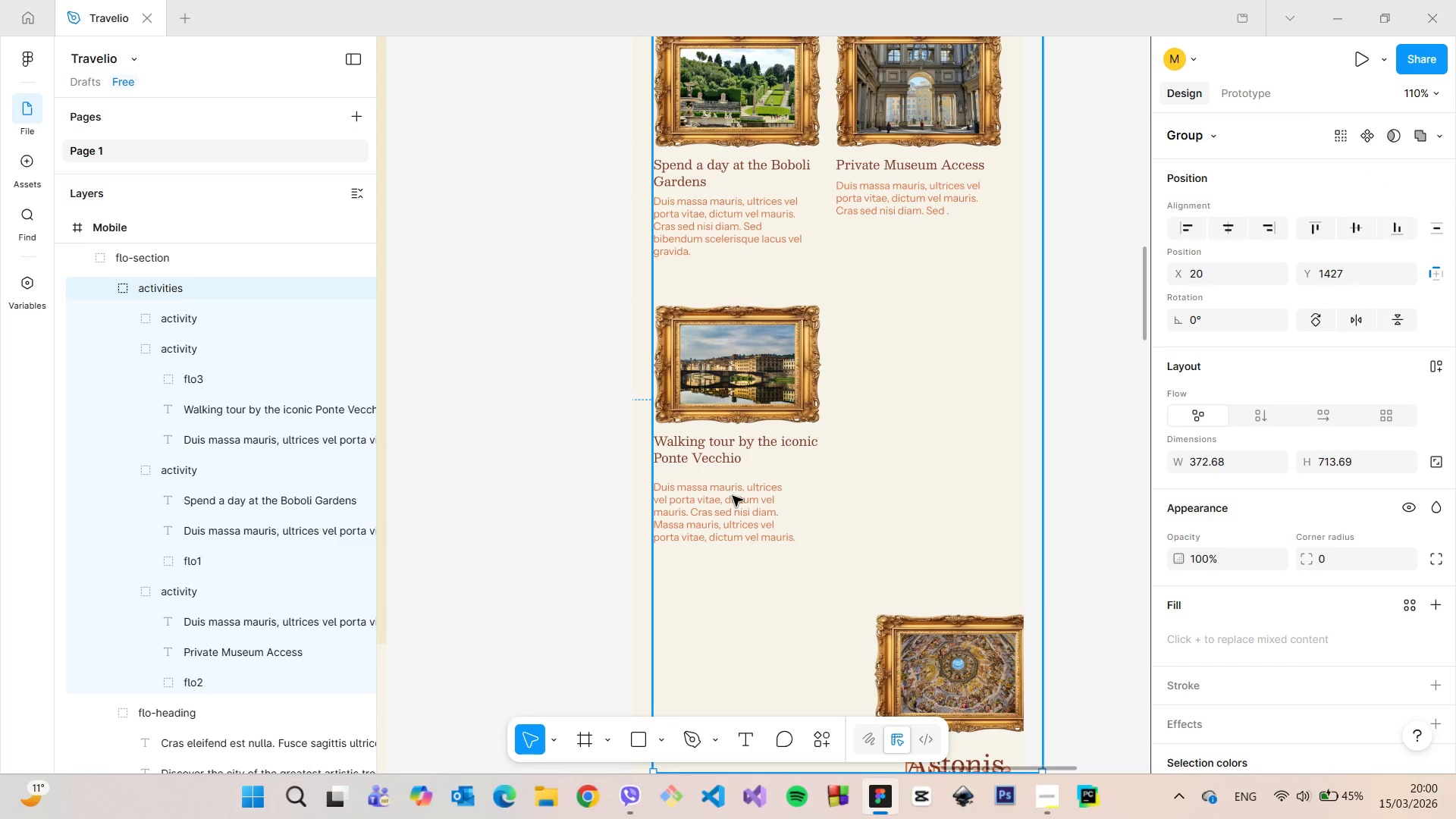 
triple_click([733, 496])
 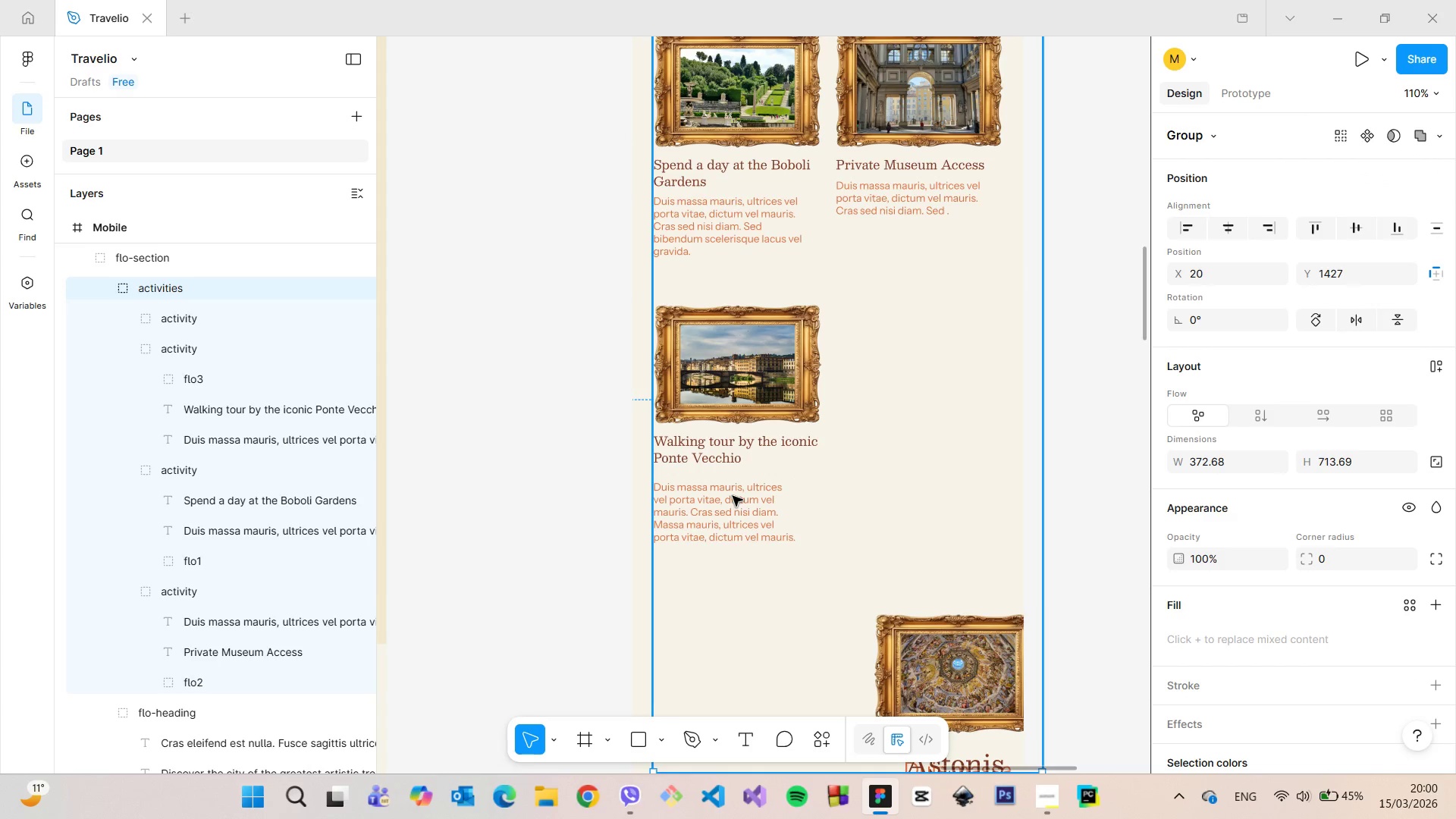 
triple_click([733, 496])
 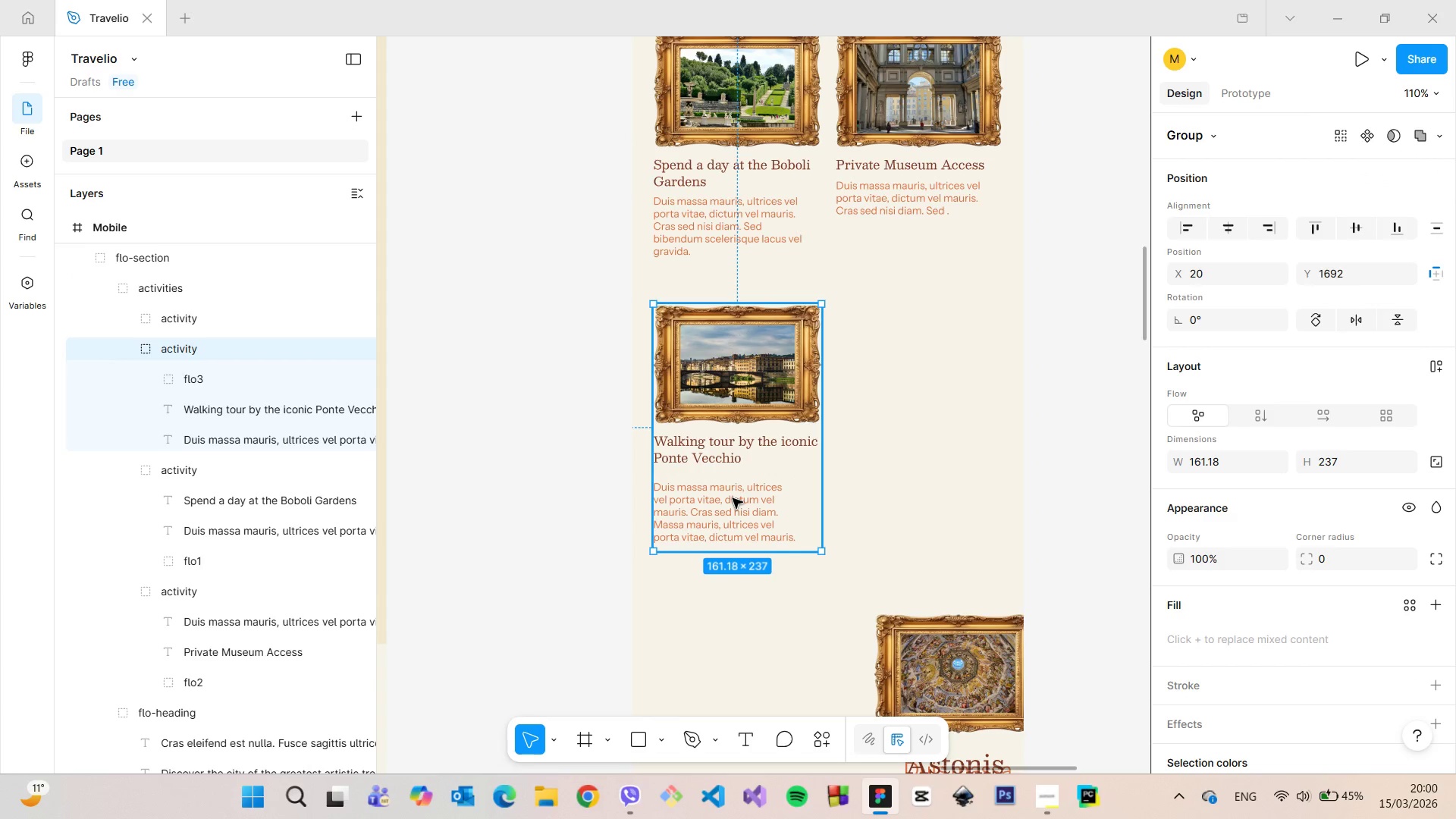 
double_click([733, 498])
 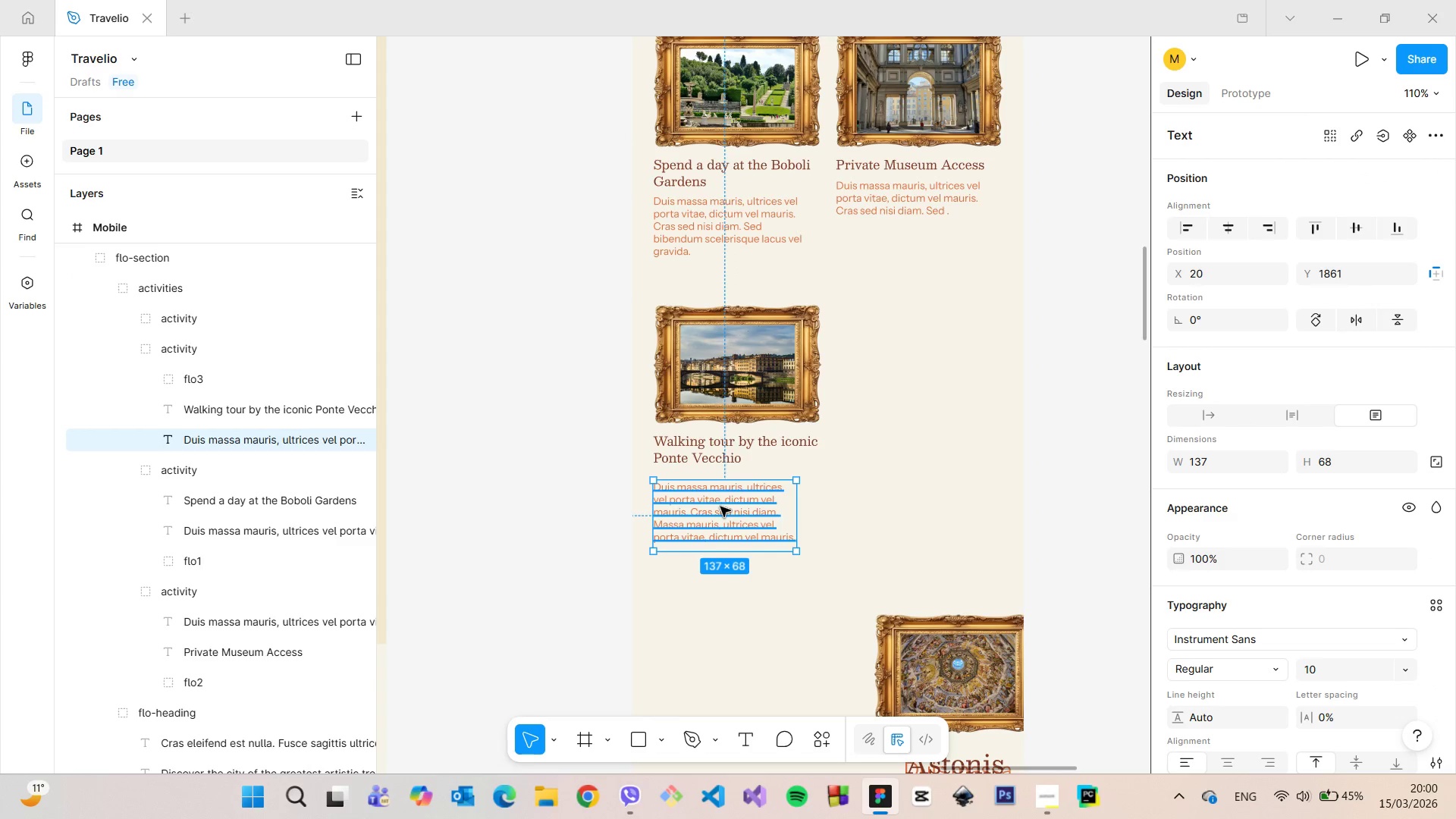 
left_click_drag(start_coordinate=[720, 507], to_coordinate=[720, 501])
 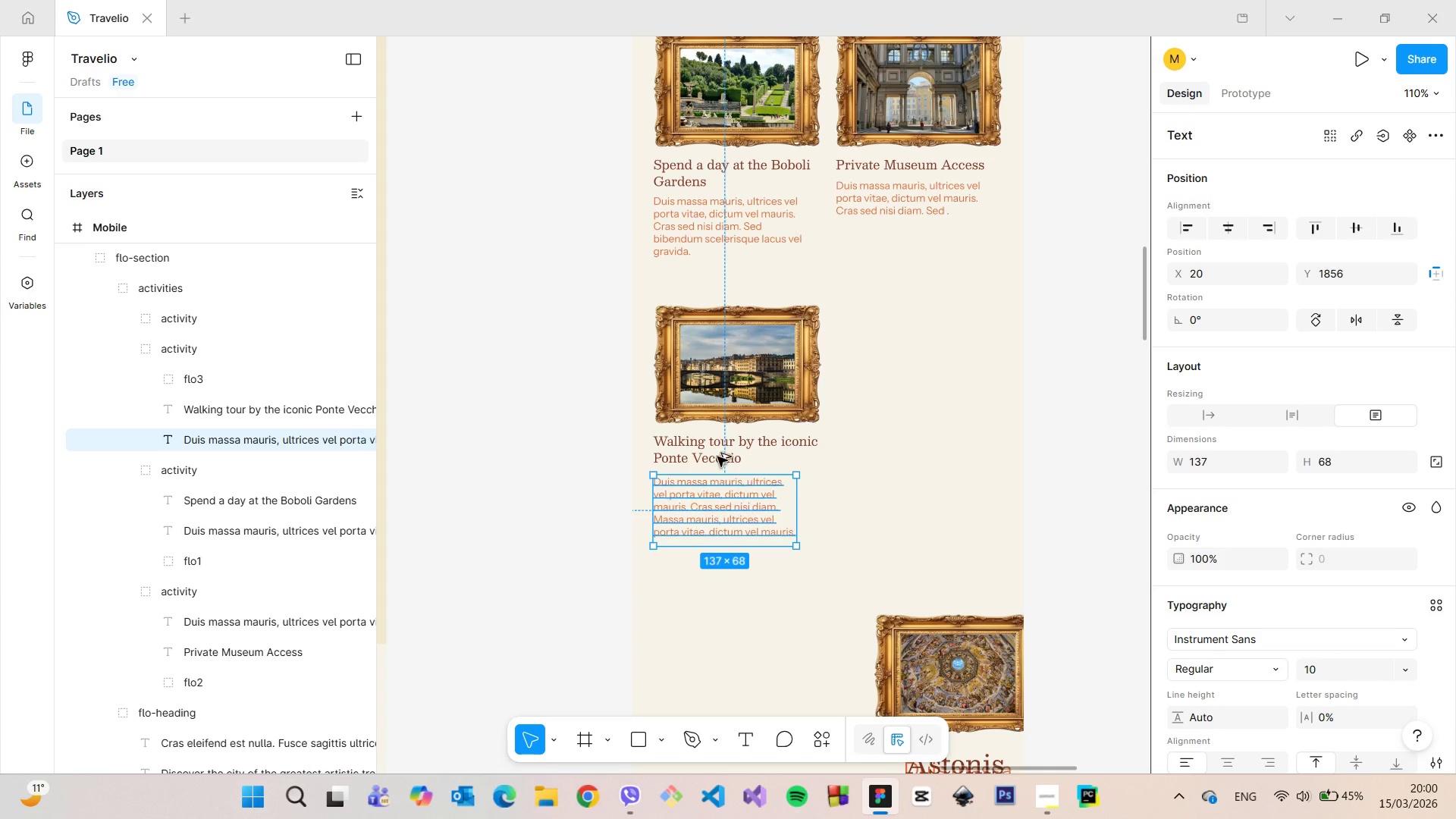 
hold_key(key=AltLeft, duration=0.56)
 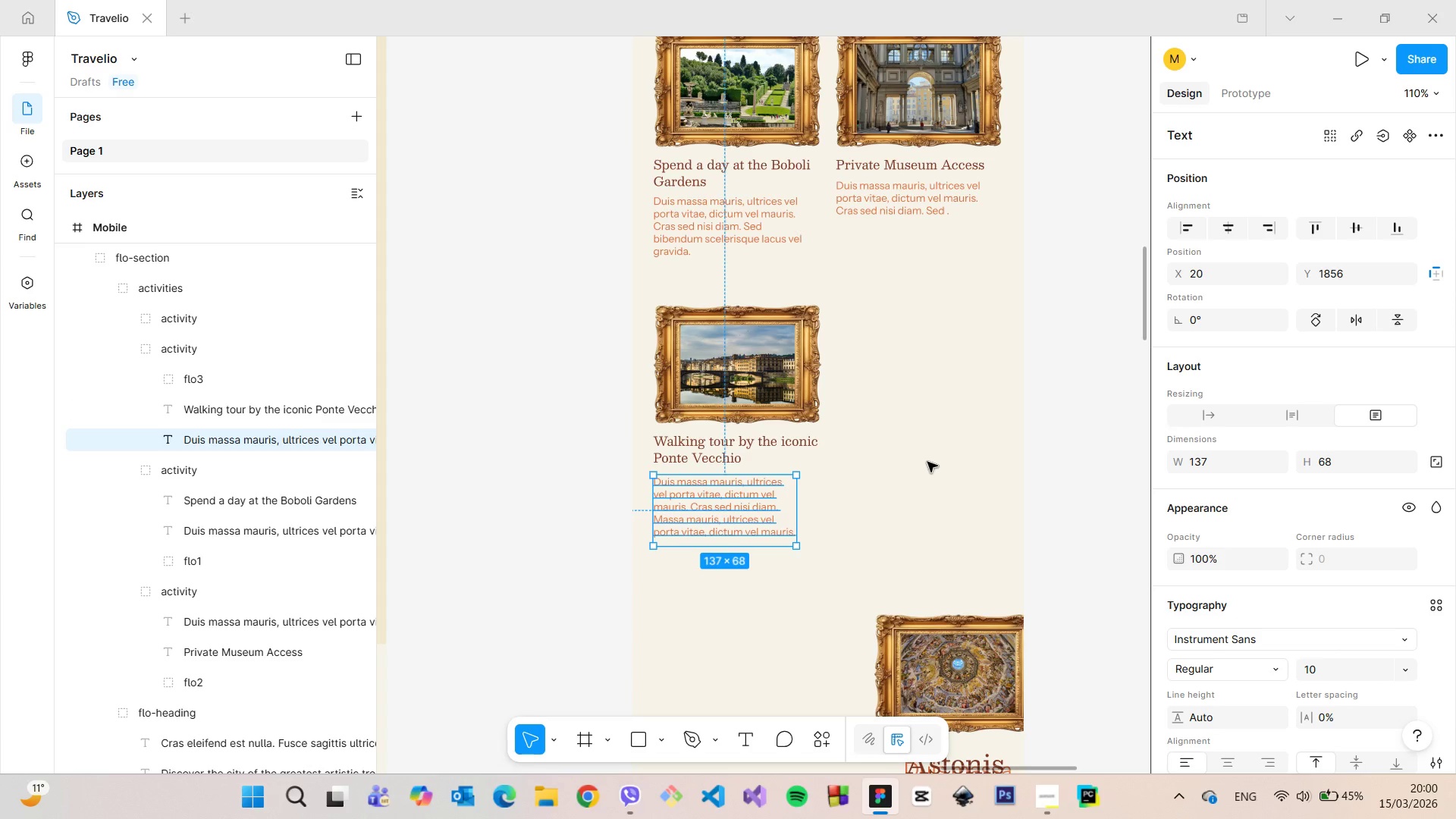 
left_click([927, 462])
 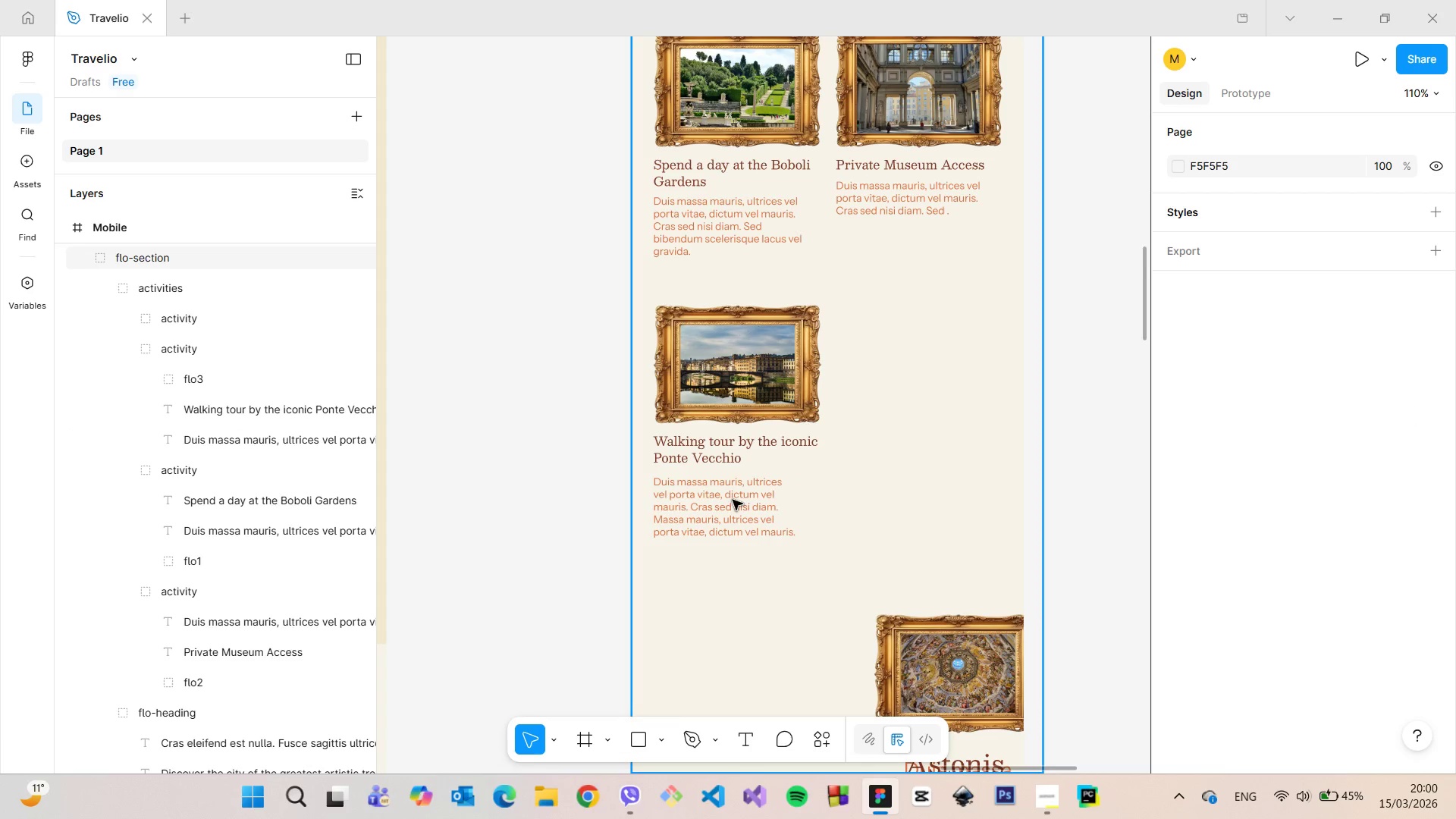 
double_click([733, 500])
 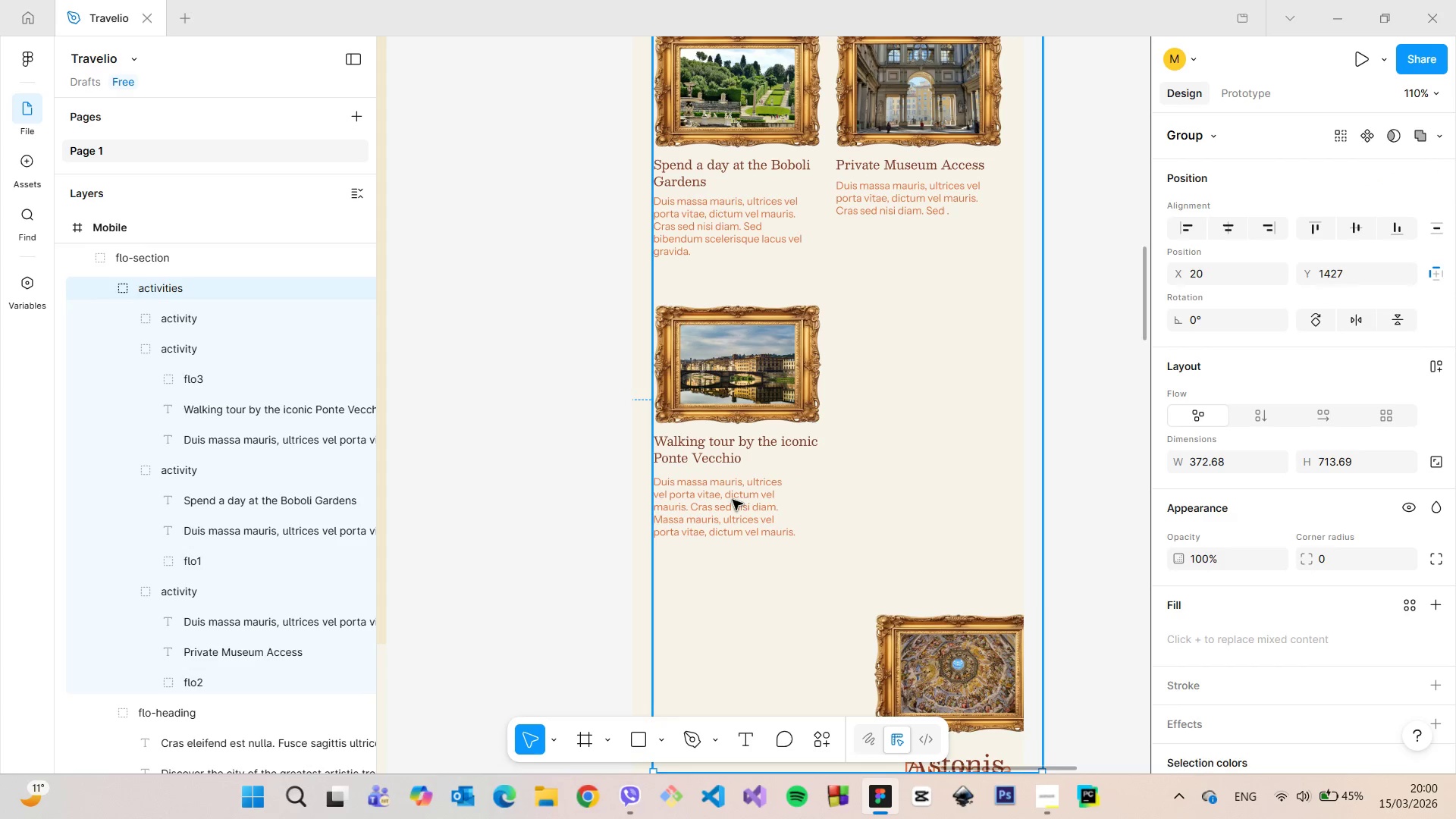 
triple_click([733, 500])
 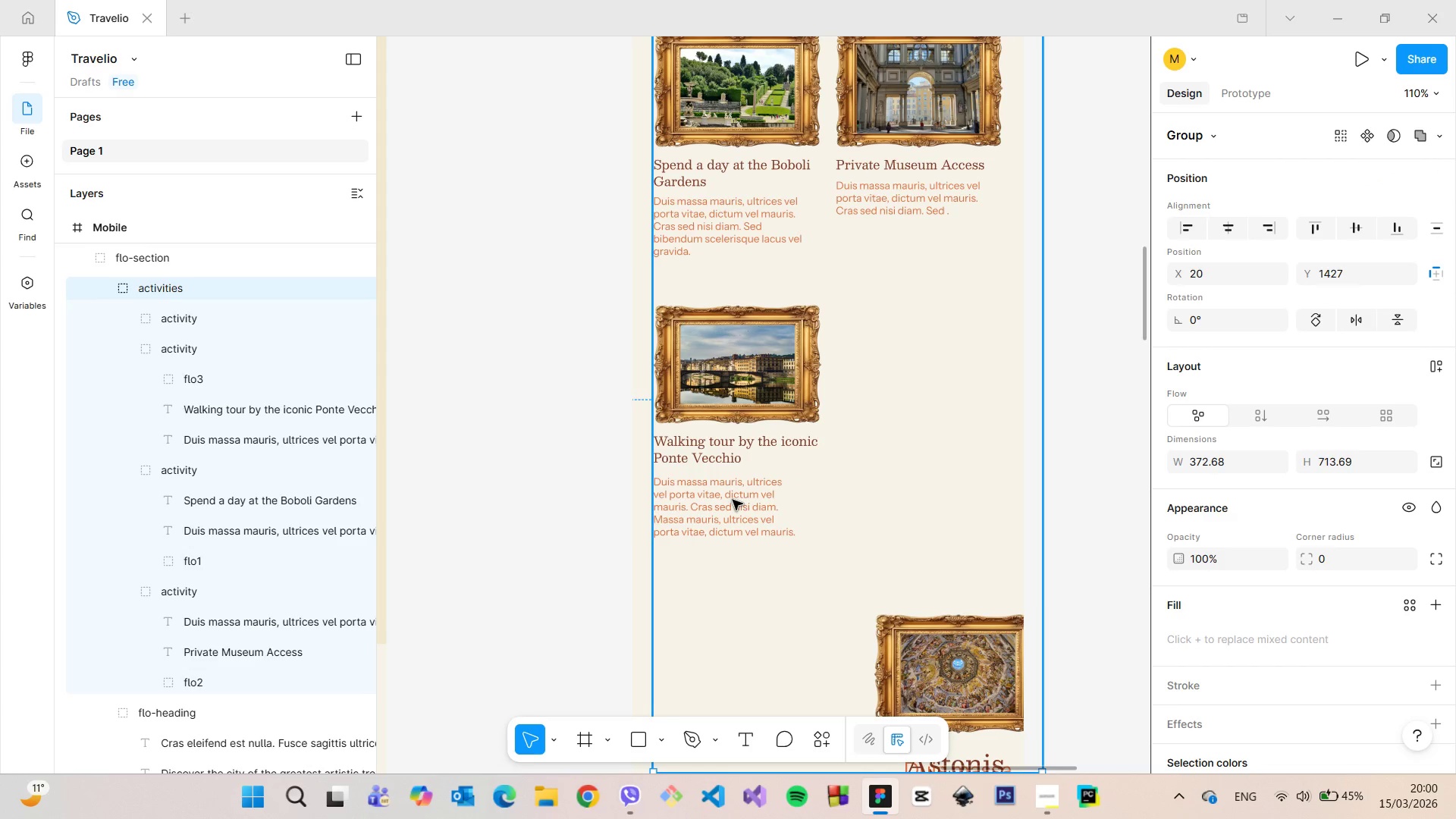 
triple_click([733, 500])
 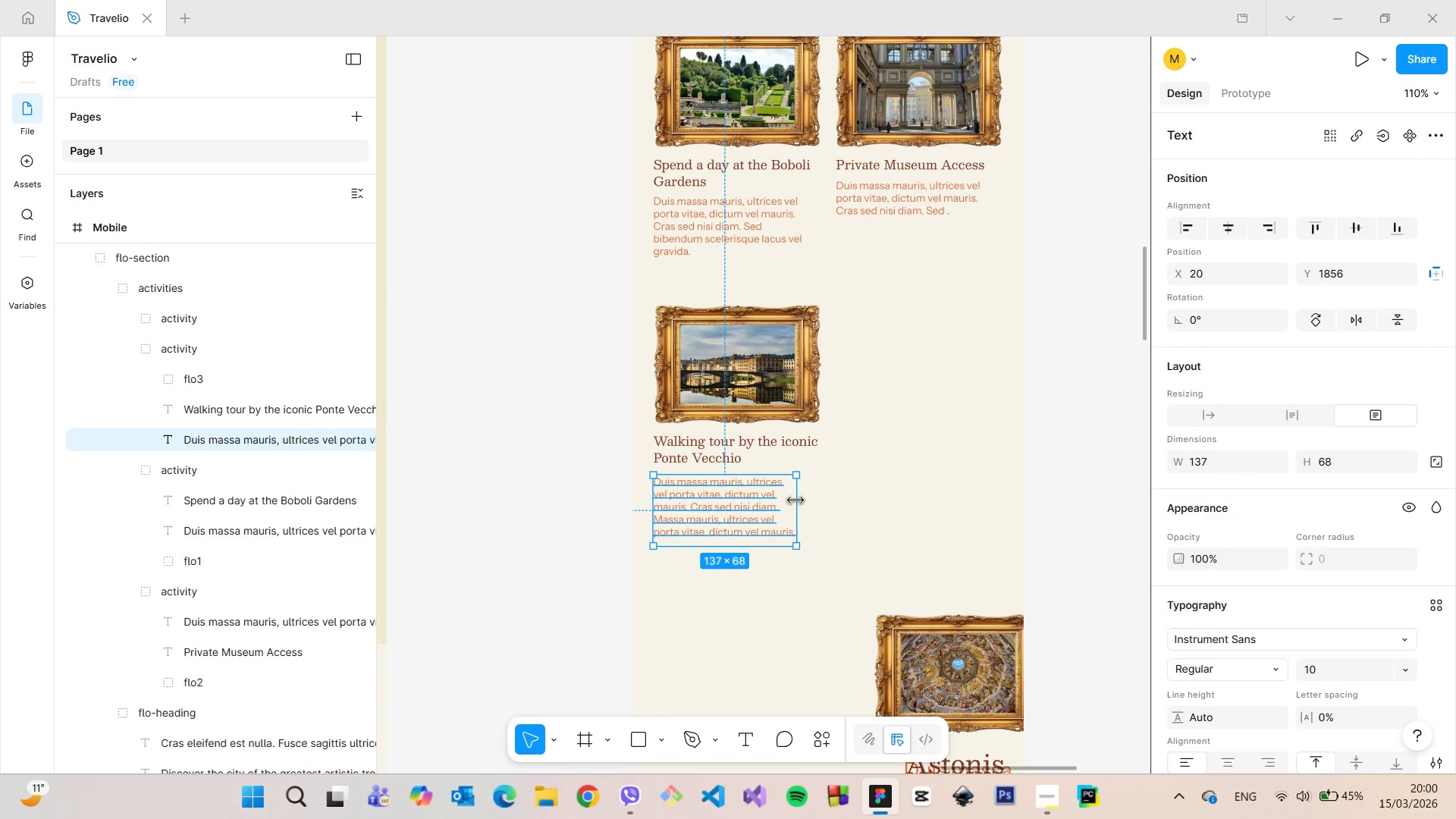 
left_click_drag(start_coordinate=[795, 500], to_coordinate=[813, 504])
 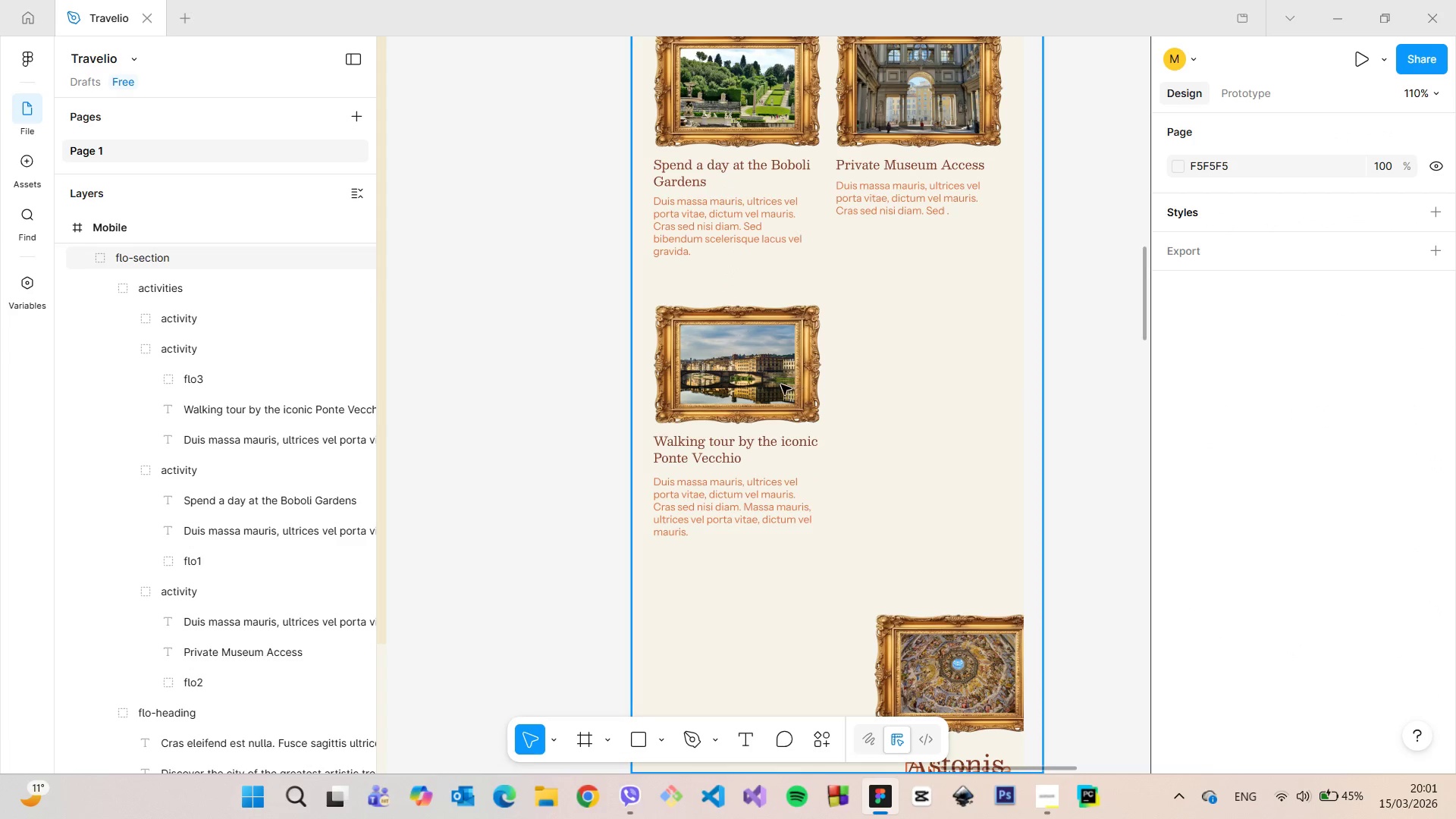 
double_click([781, 384])
 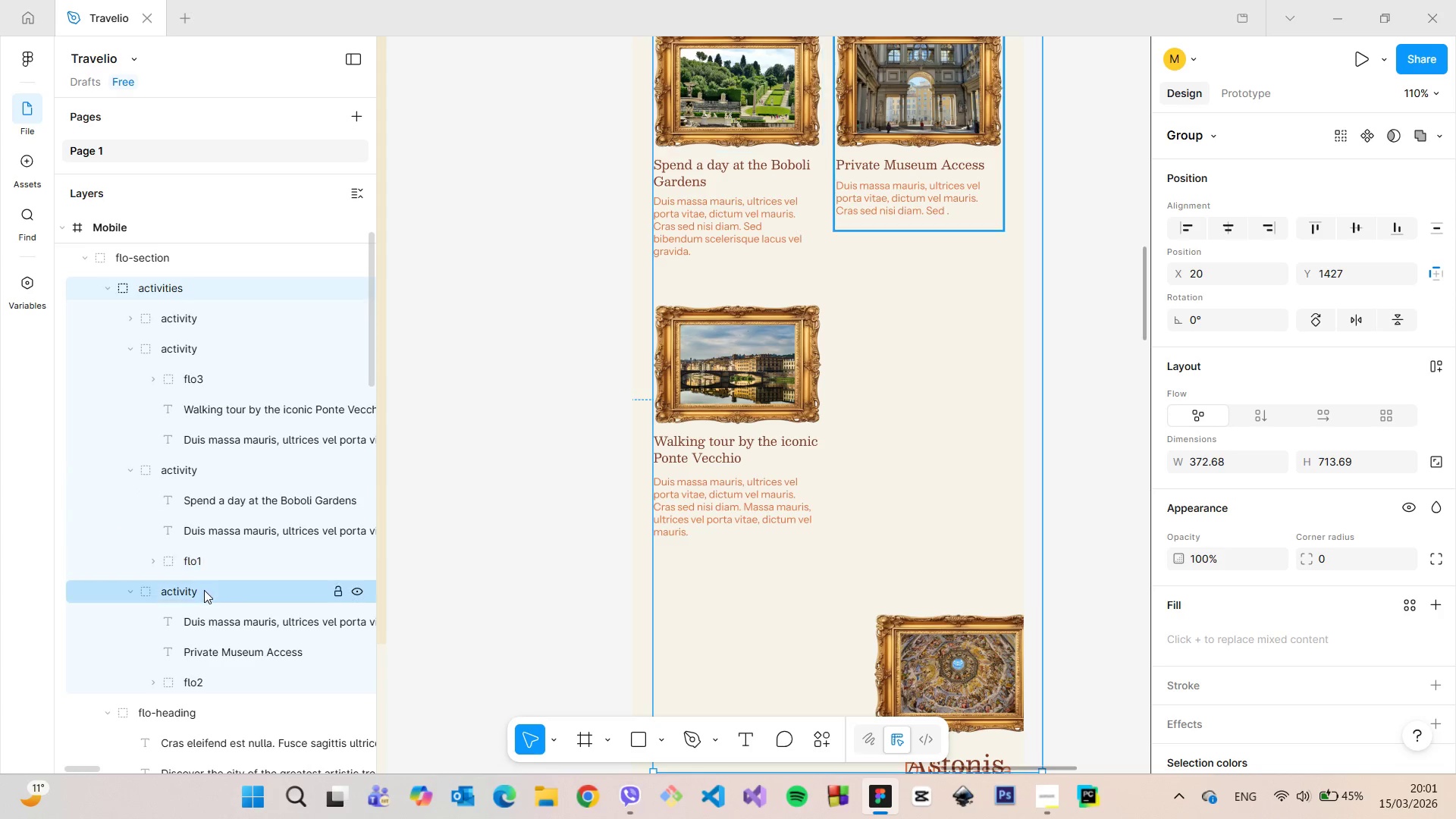 
left_click([759, 353])
 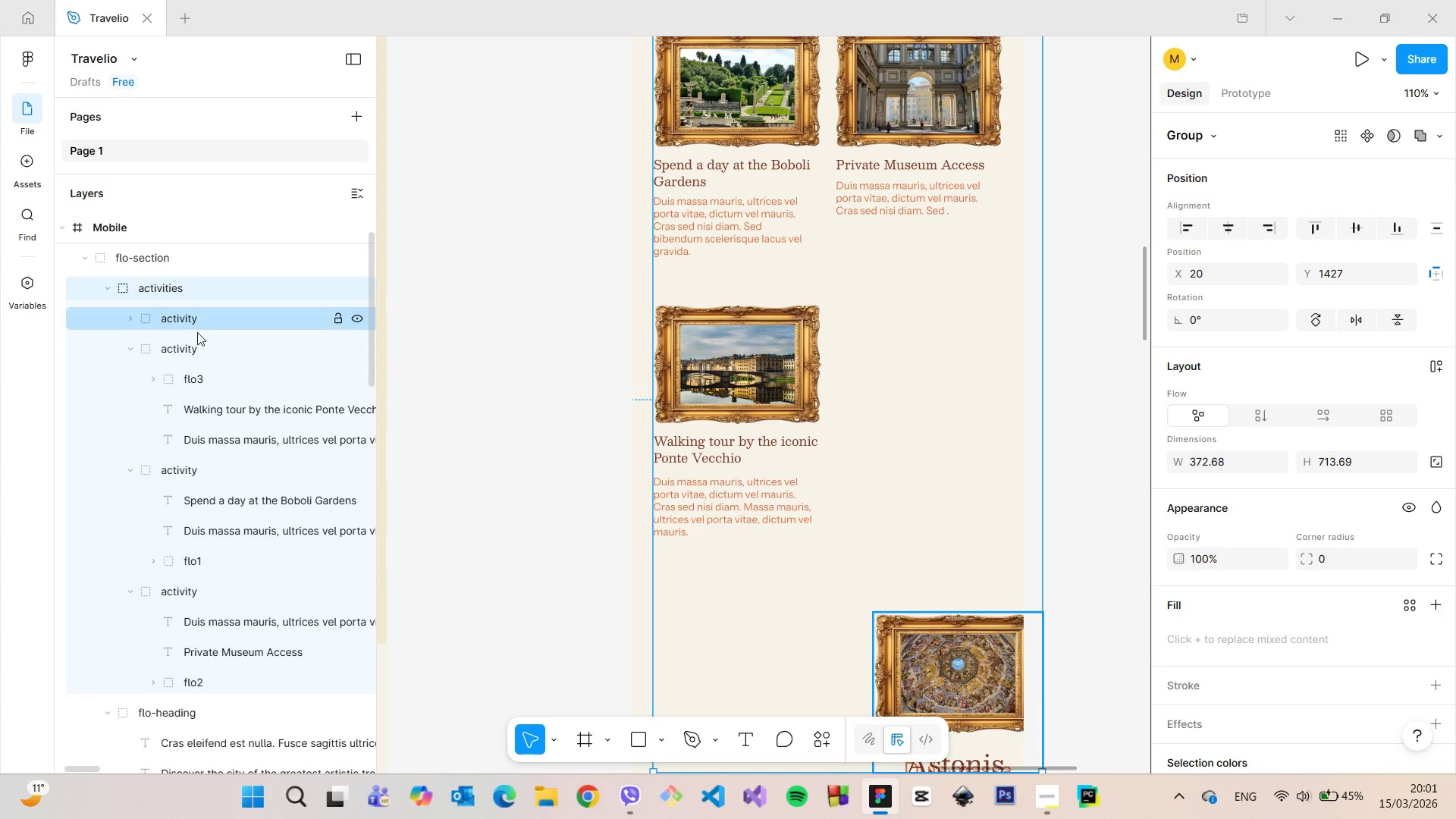 
left_click([196, 341])
 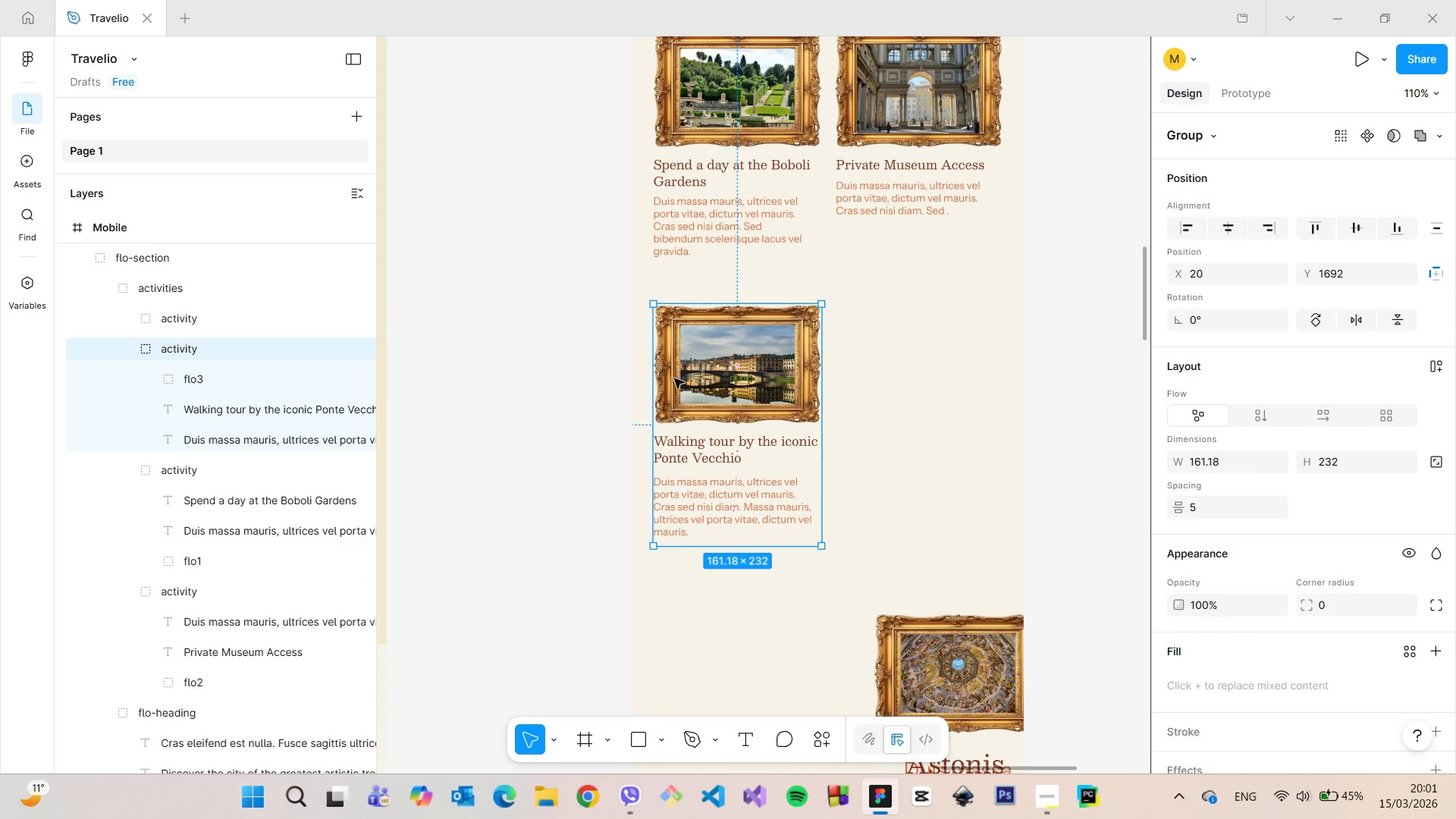 
hold_key(key=AltLeft, duration=1.12)
 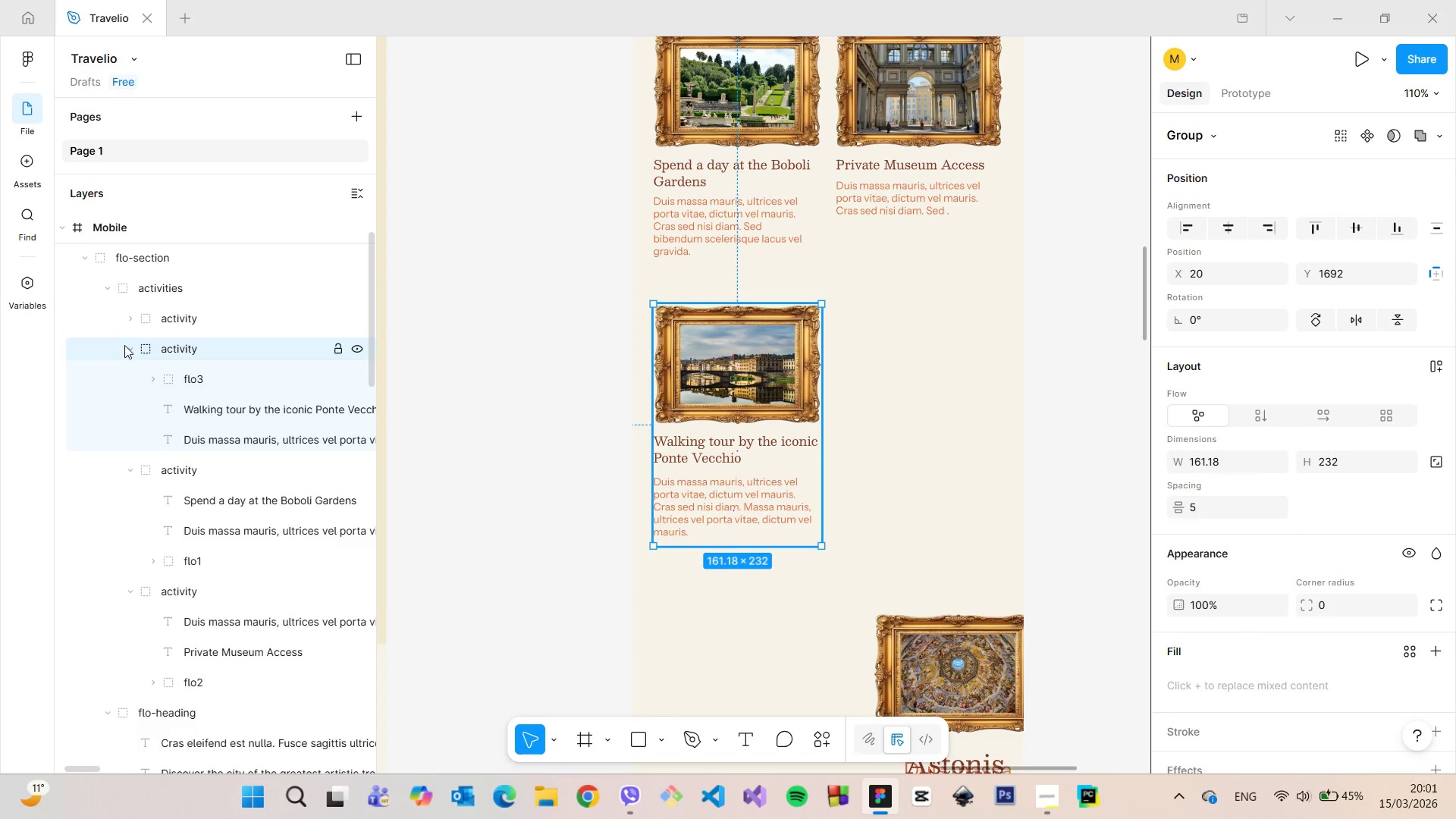 
left_click([128, 350])
 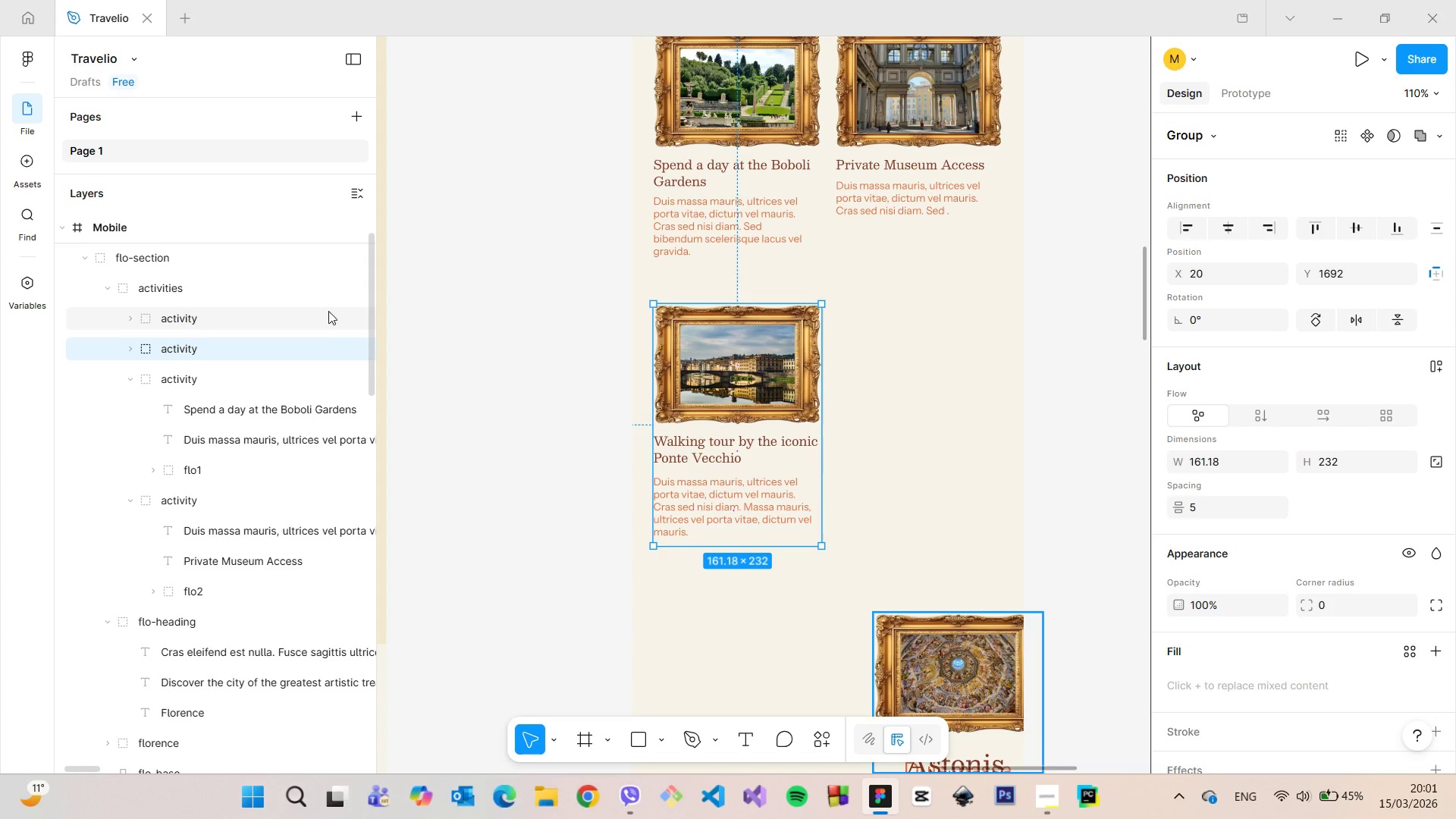 
left_click([127, 375])
 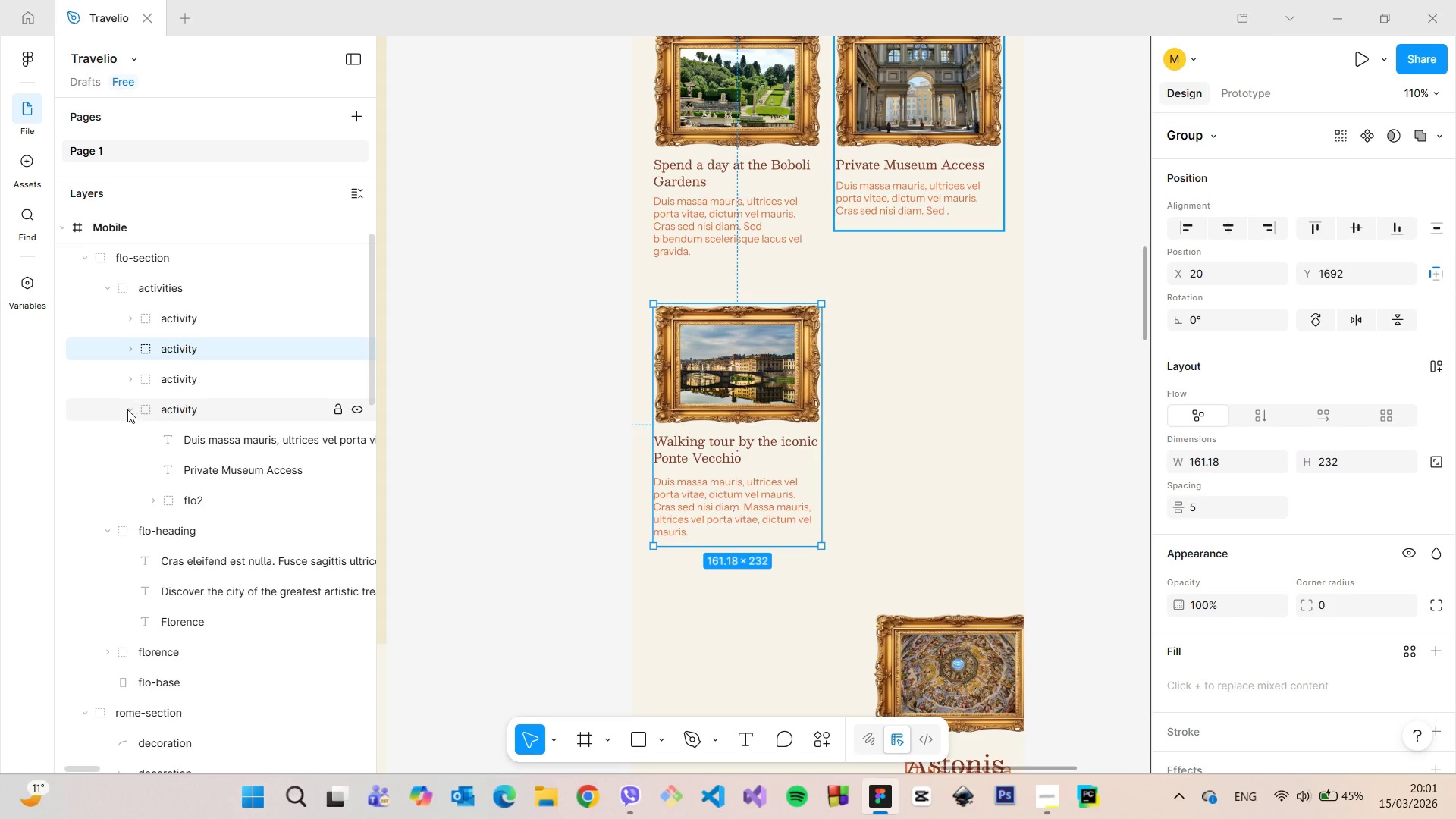 
left_click([127, 410])
 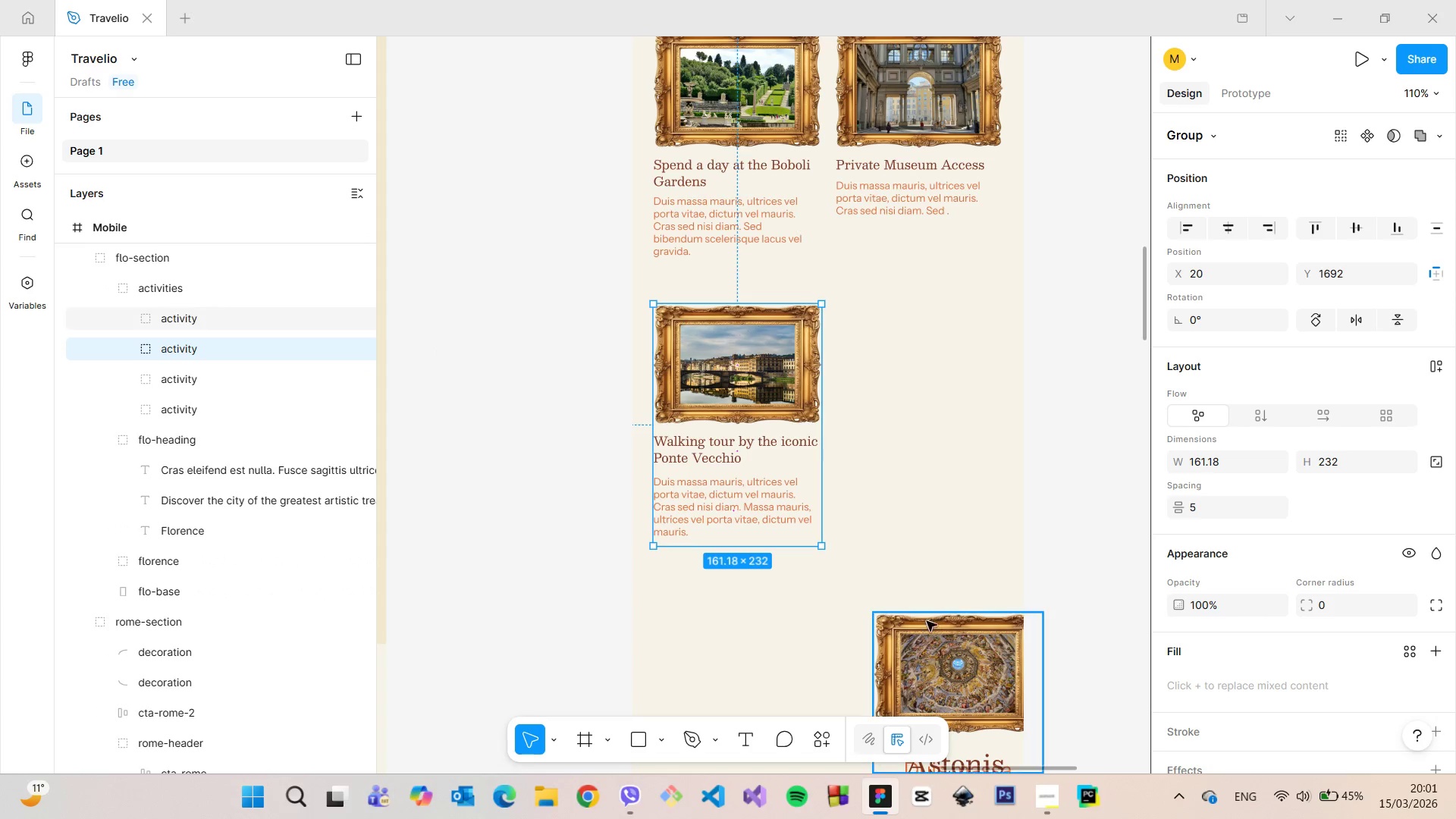 
left_click([932, 637])
 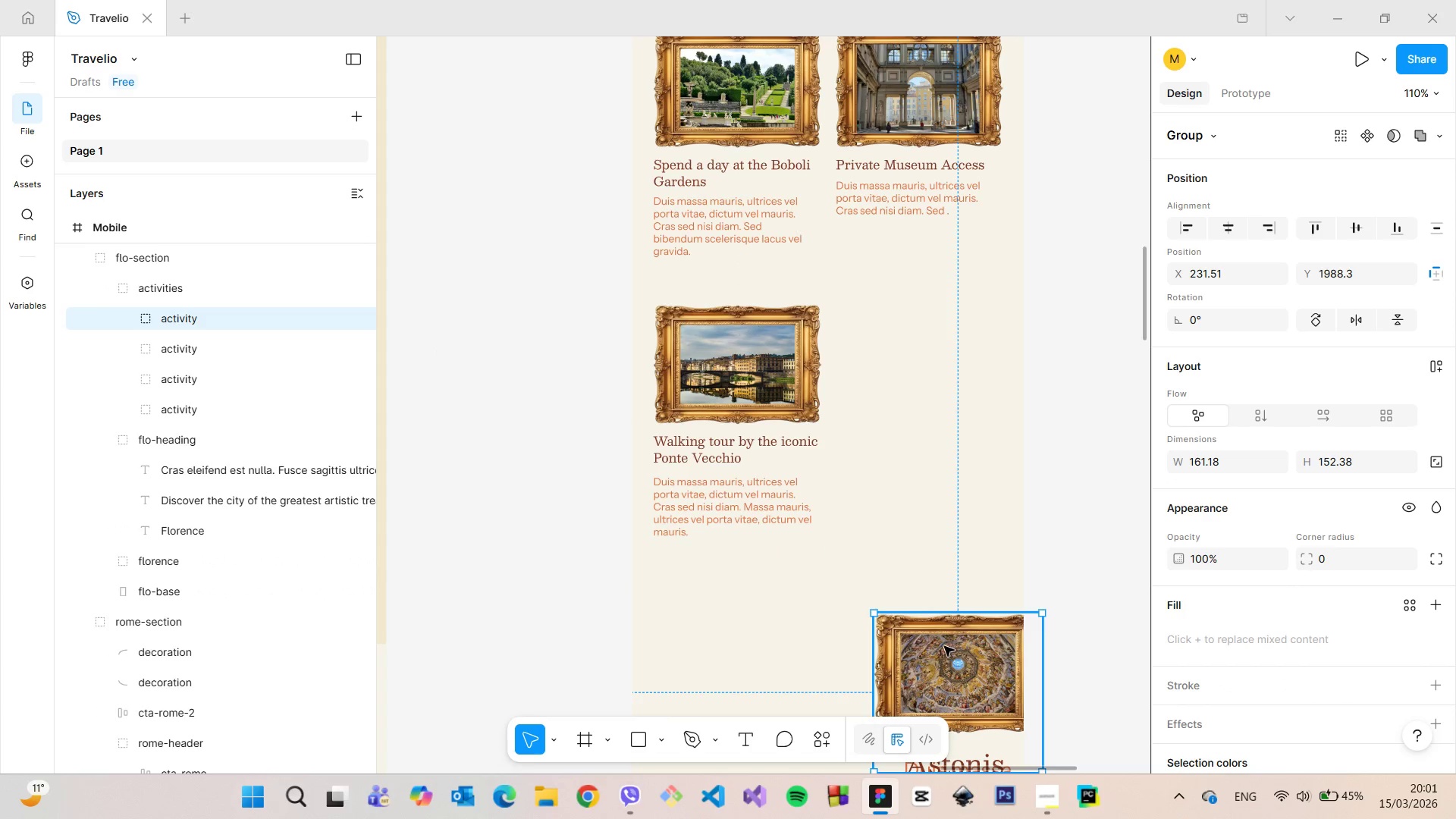 
left_click_drag(start_coordinate=[936, 645], to_coordinate=[898, 338])
 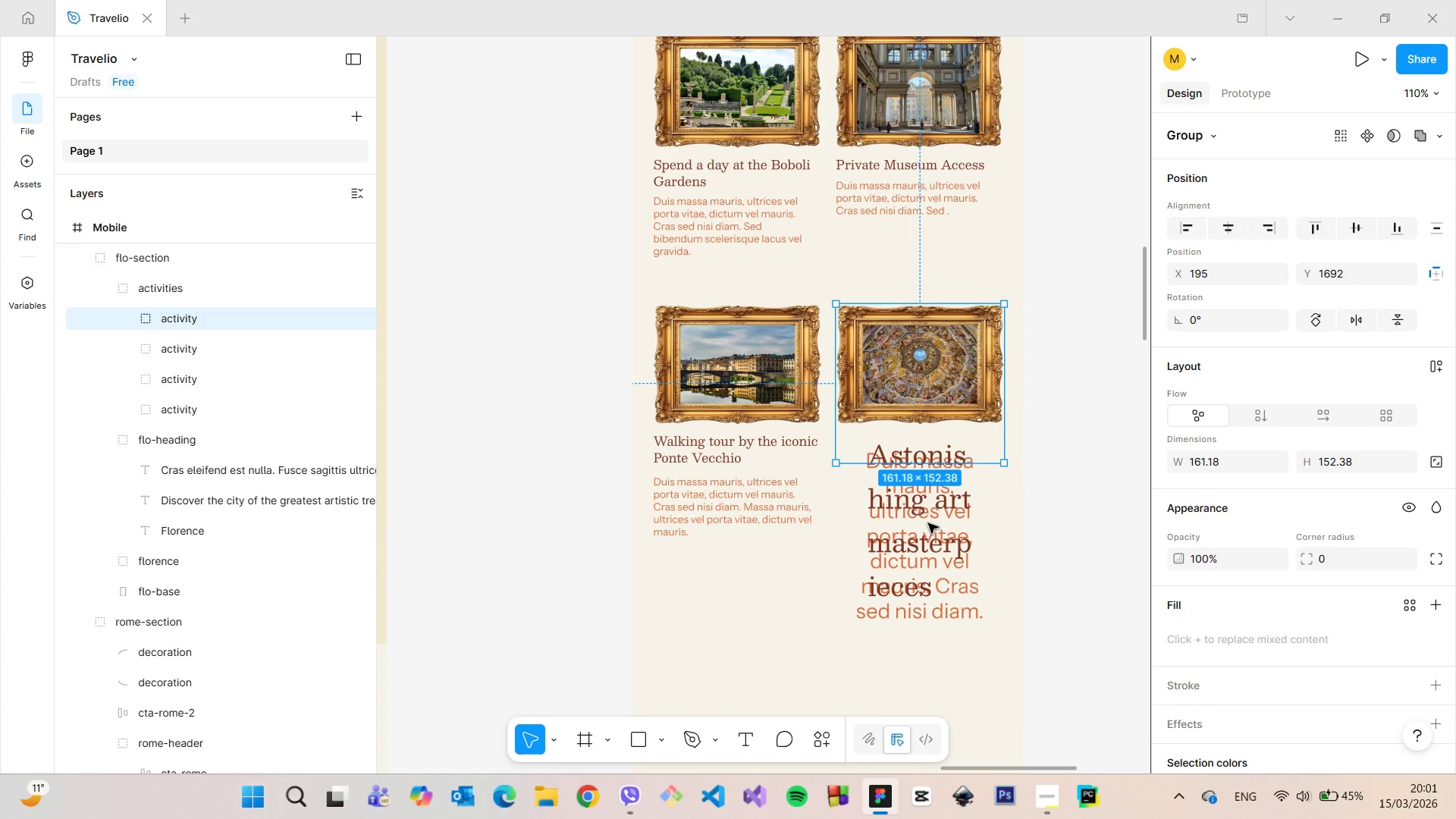 
double_click([928, 523])
 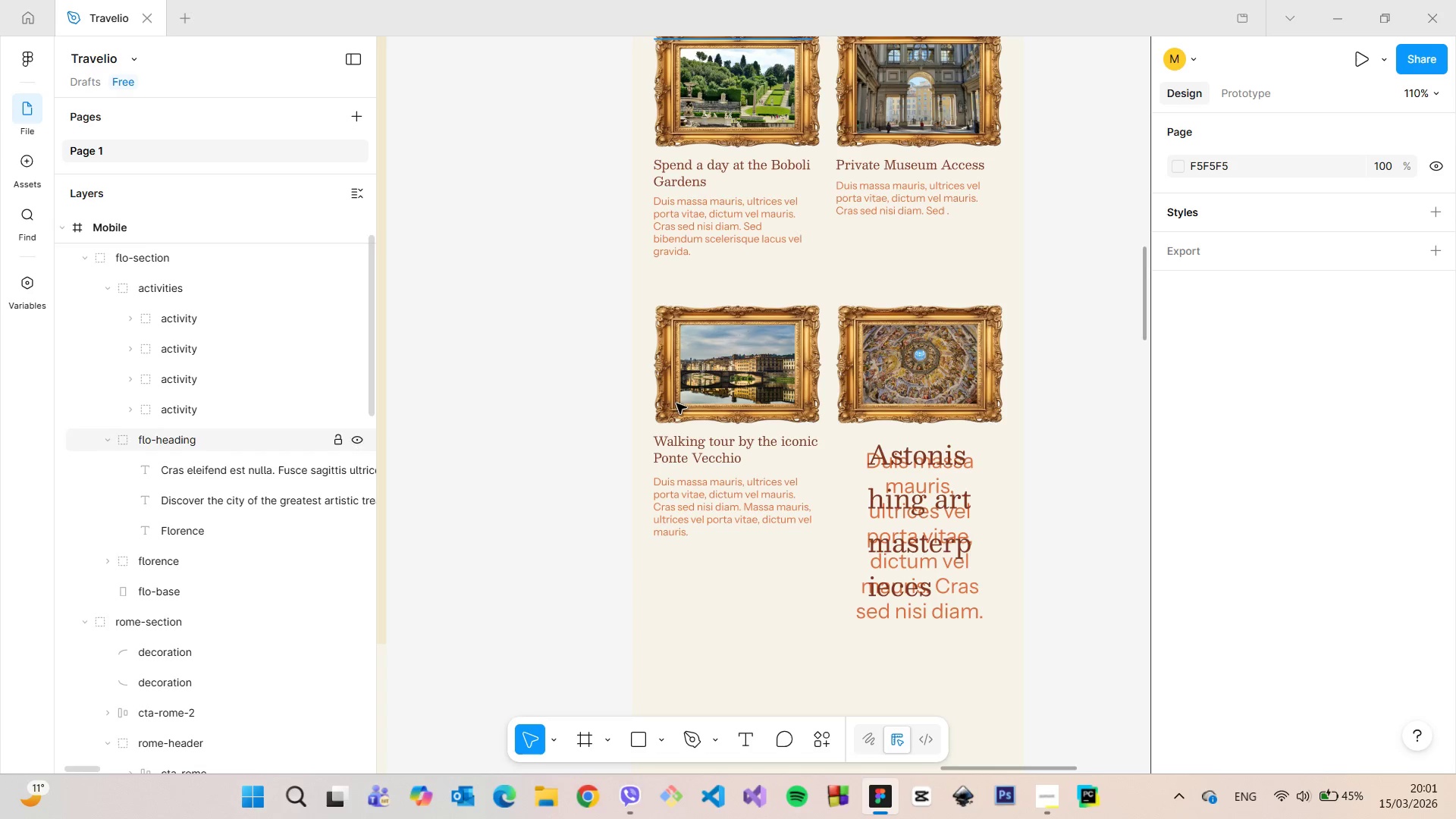 
double_click([880, 372])
 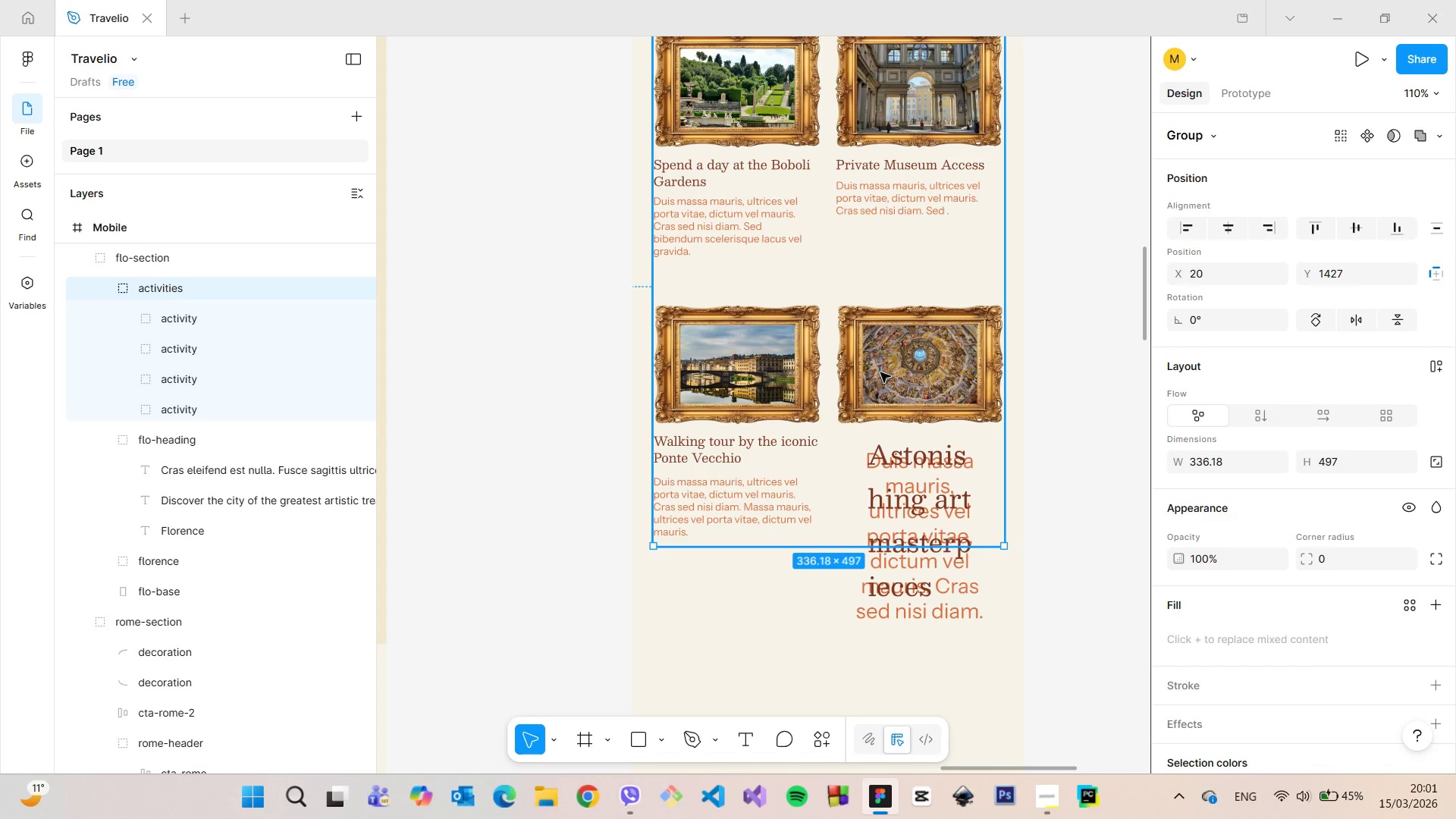 
double_click([880, 372])
 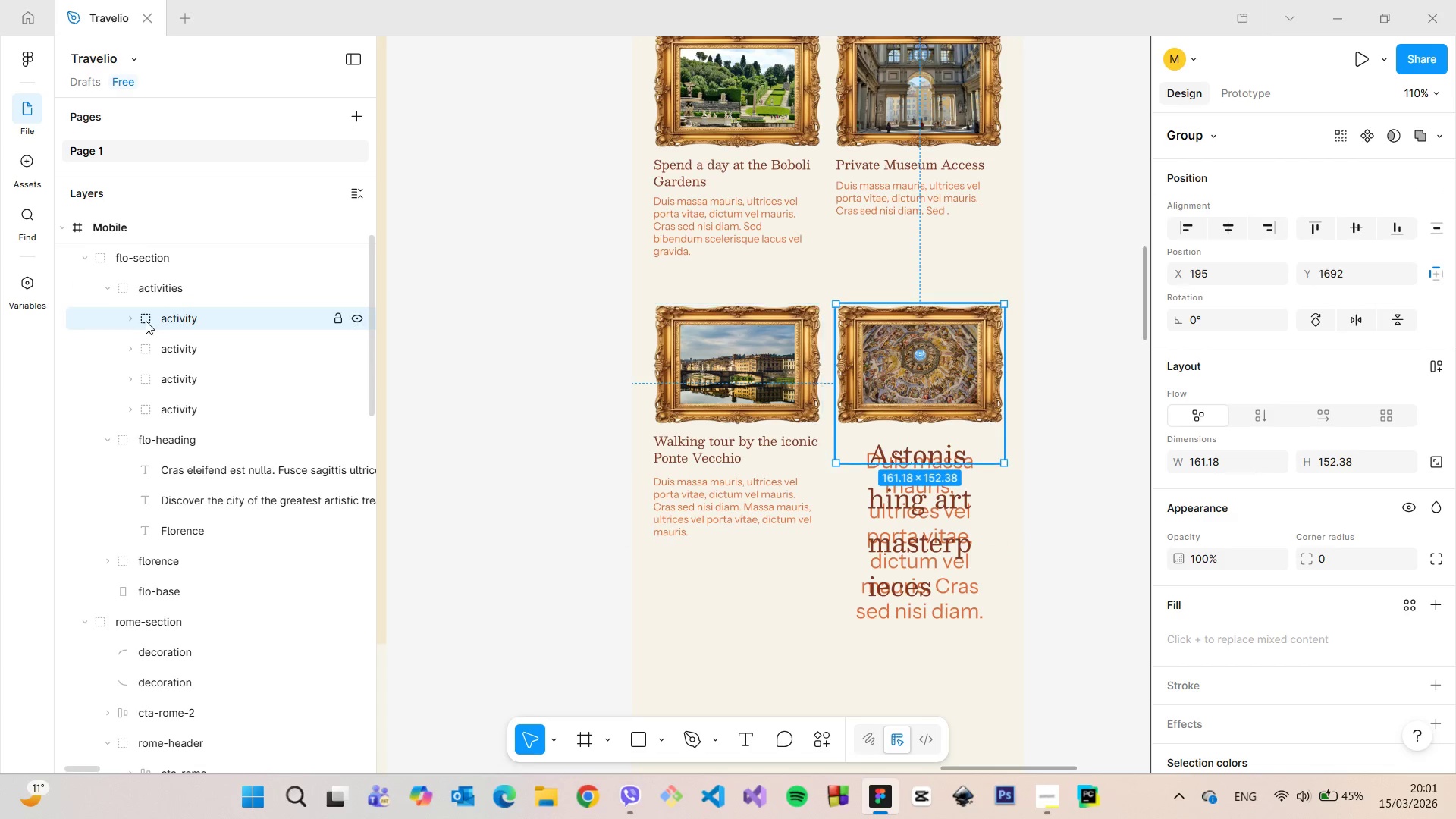 
left_click([130, 318])
 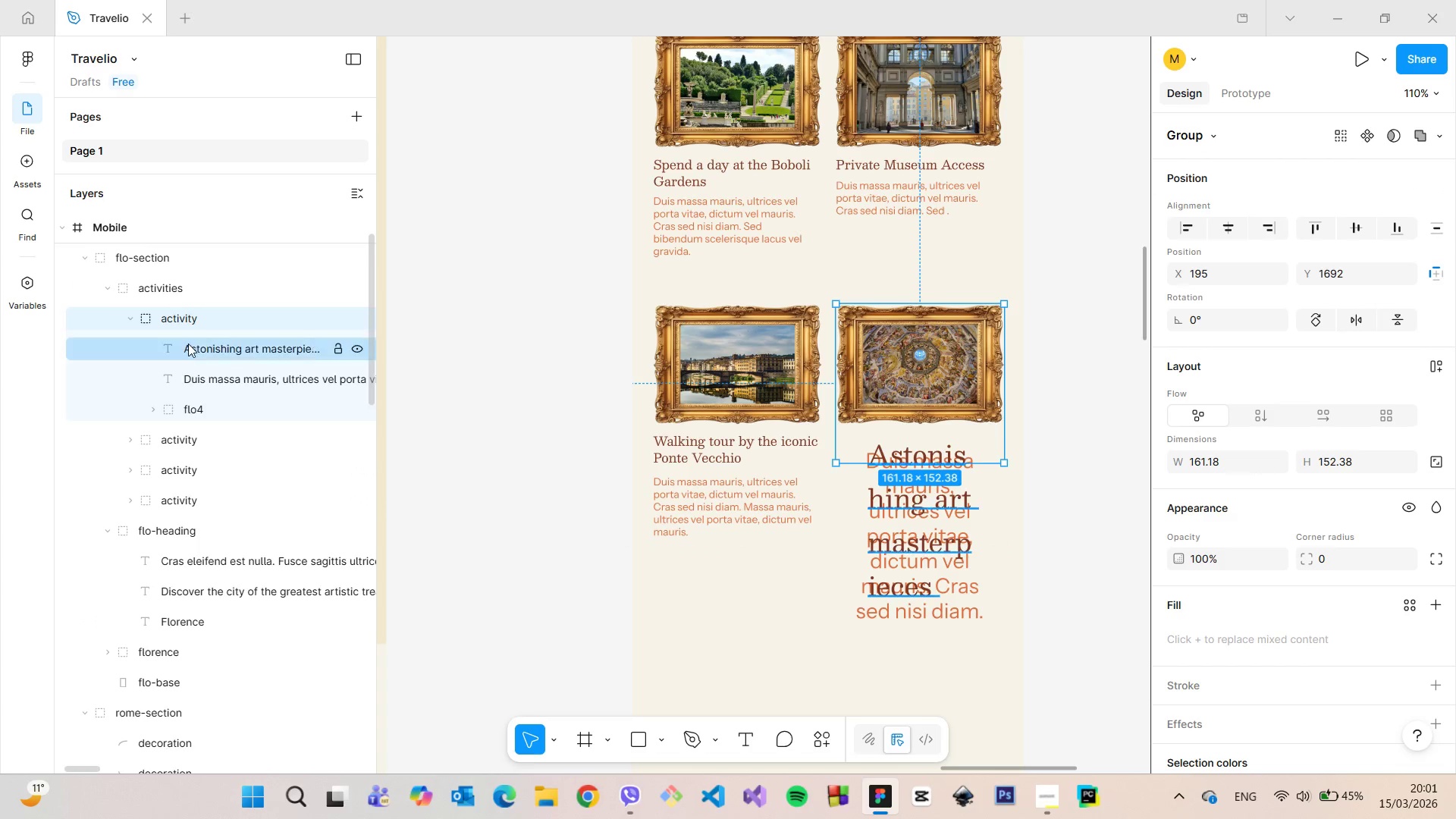 
left_click([188, 344])
 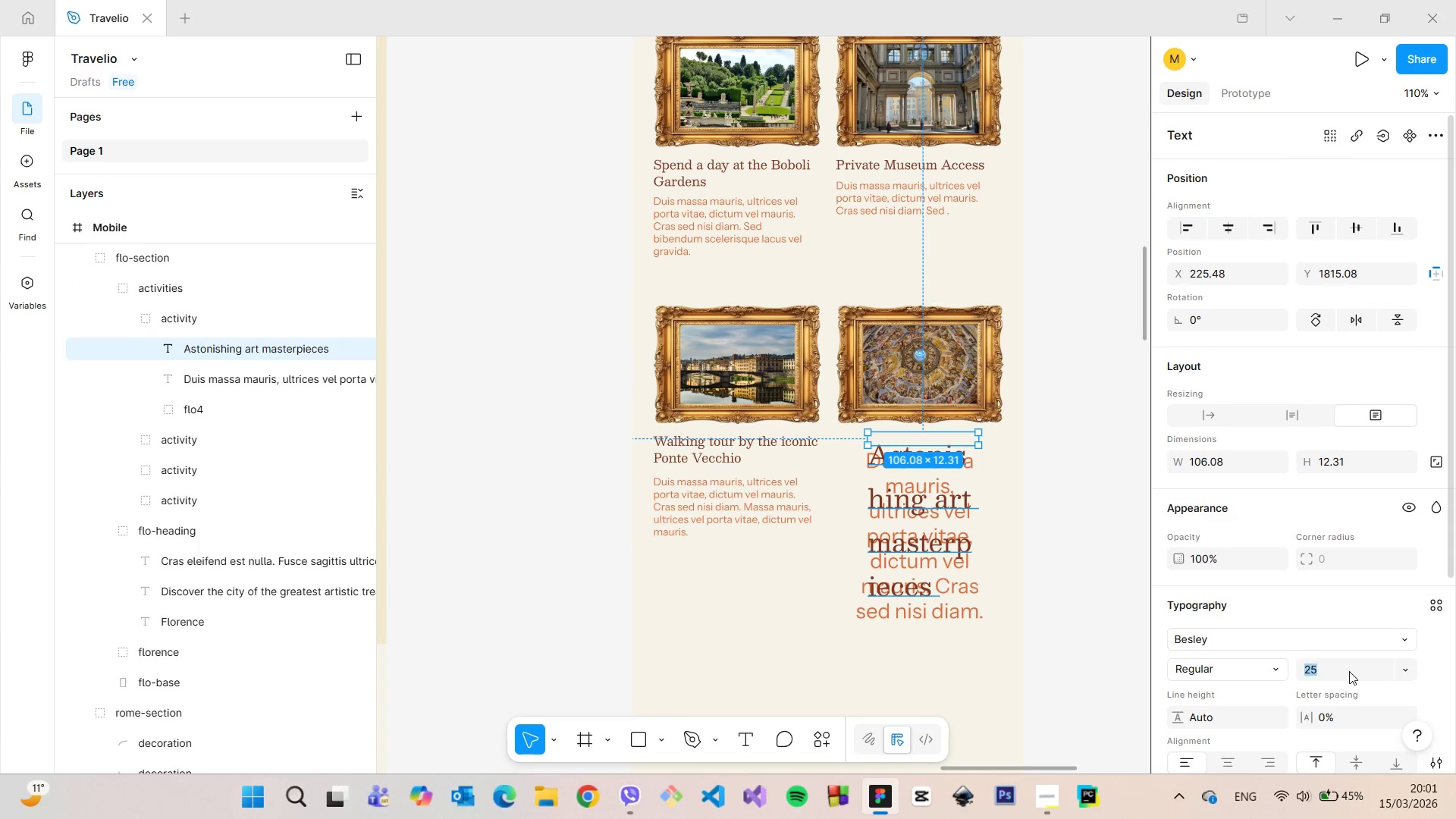 
type(12)
 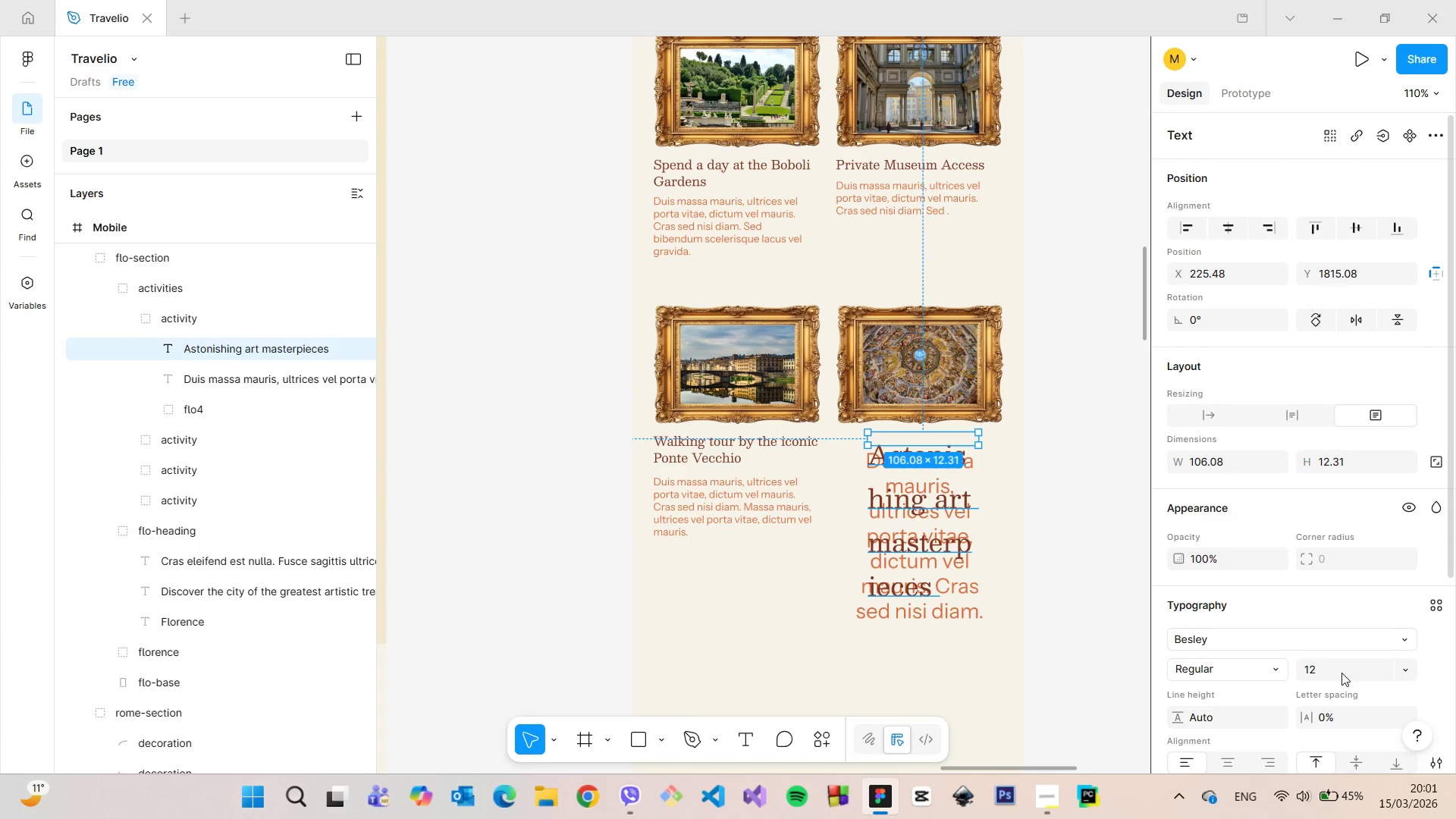 
key(Enter)
 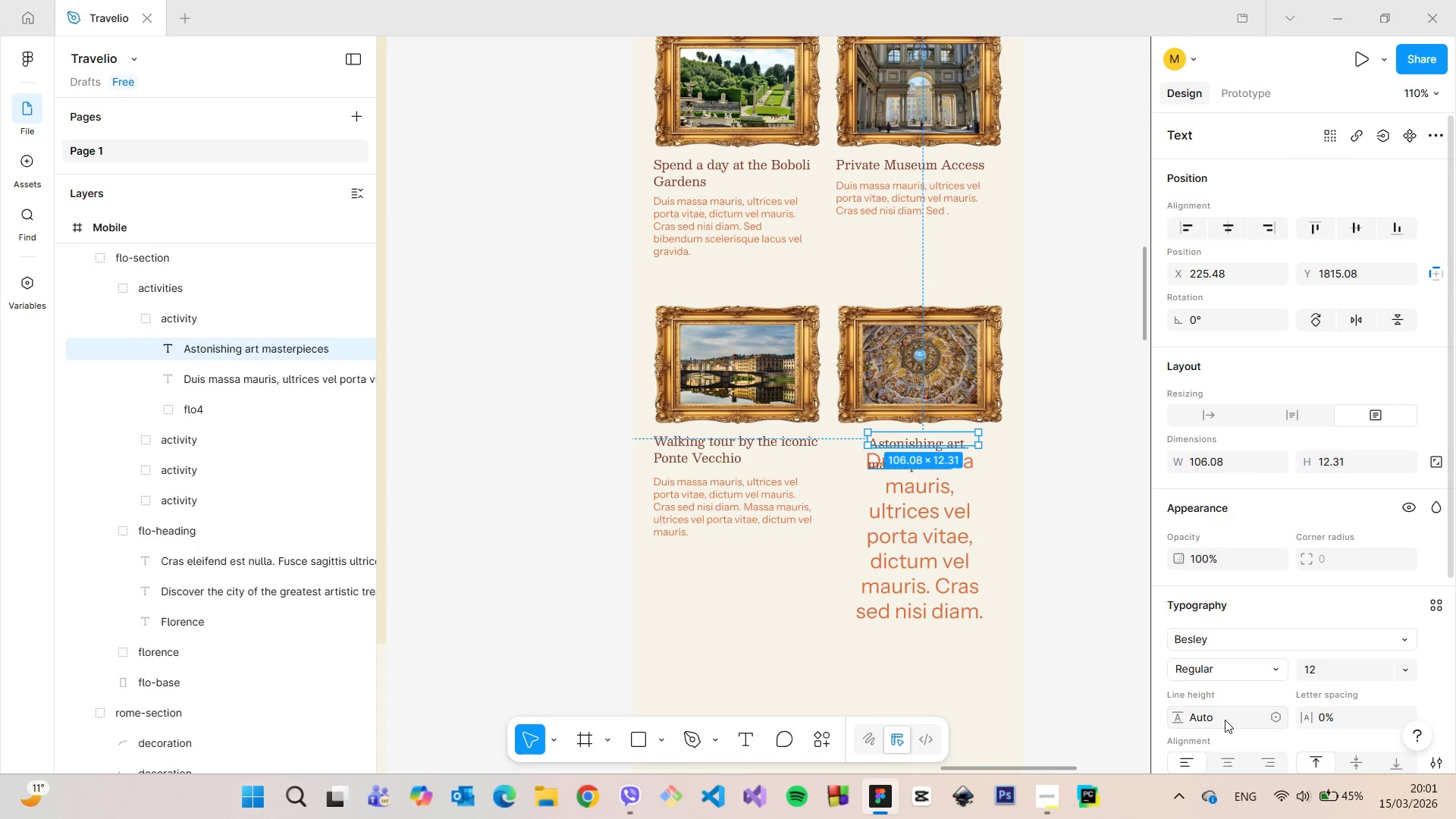 
left_click([1225, 715])
 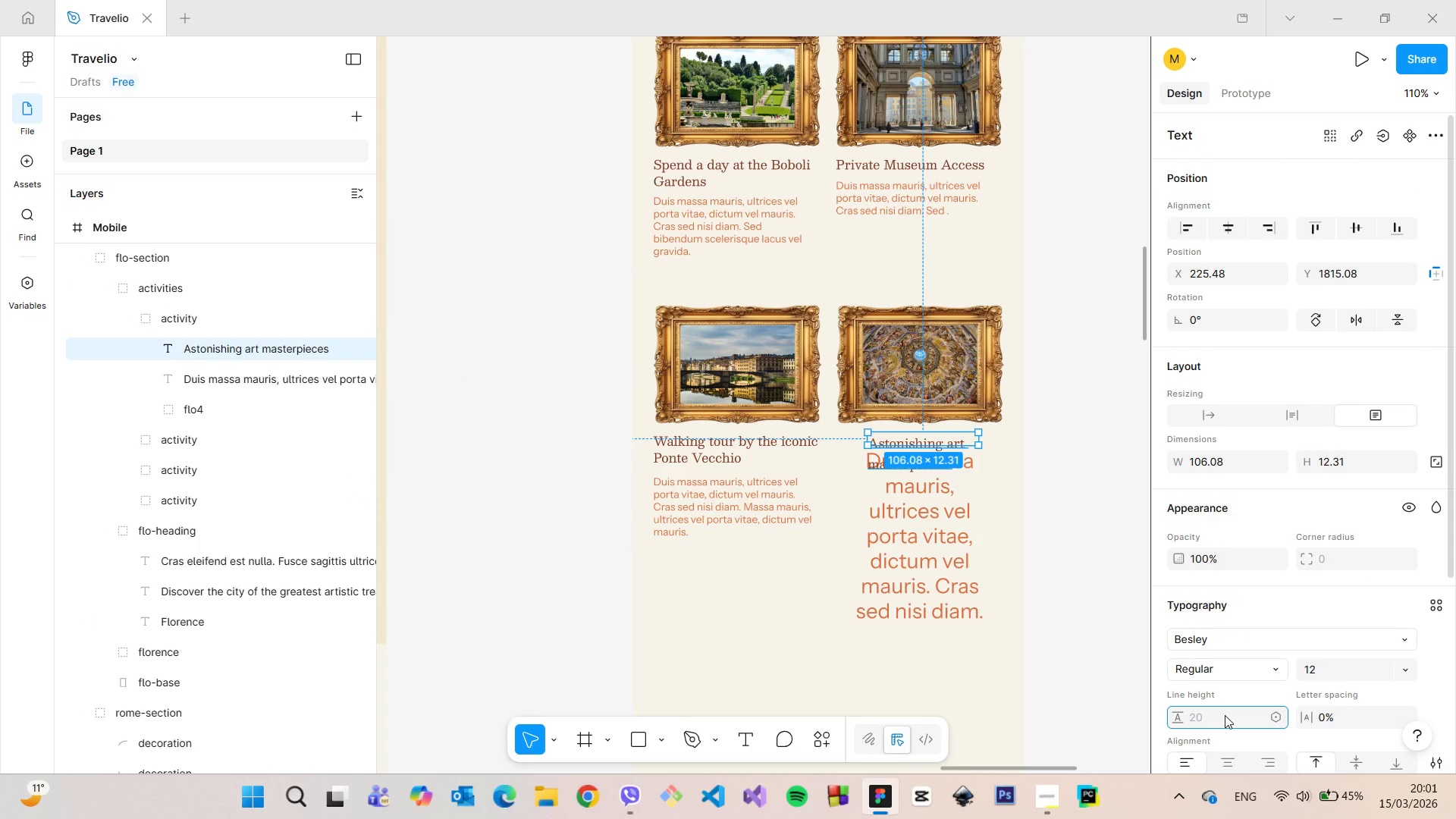 
type(16)
 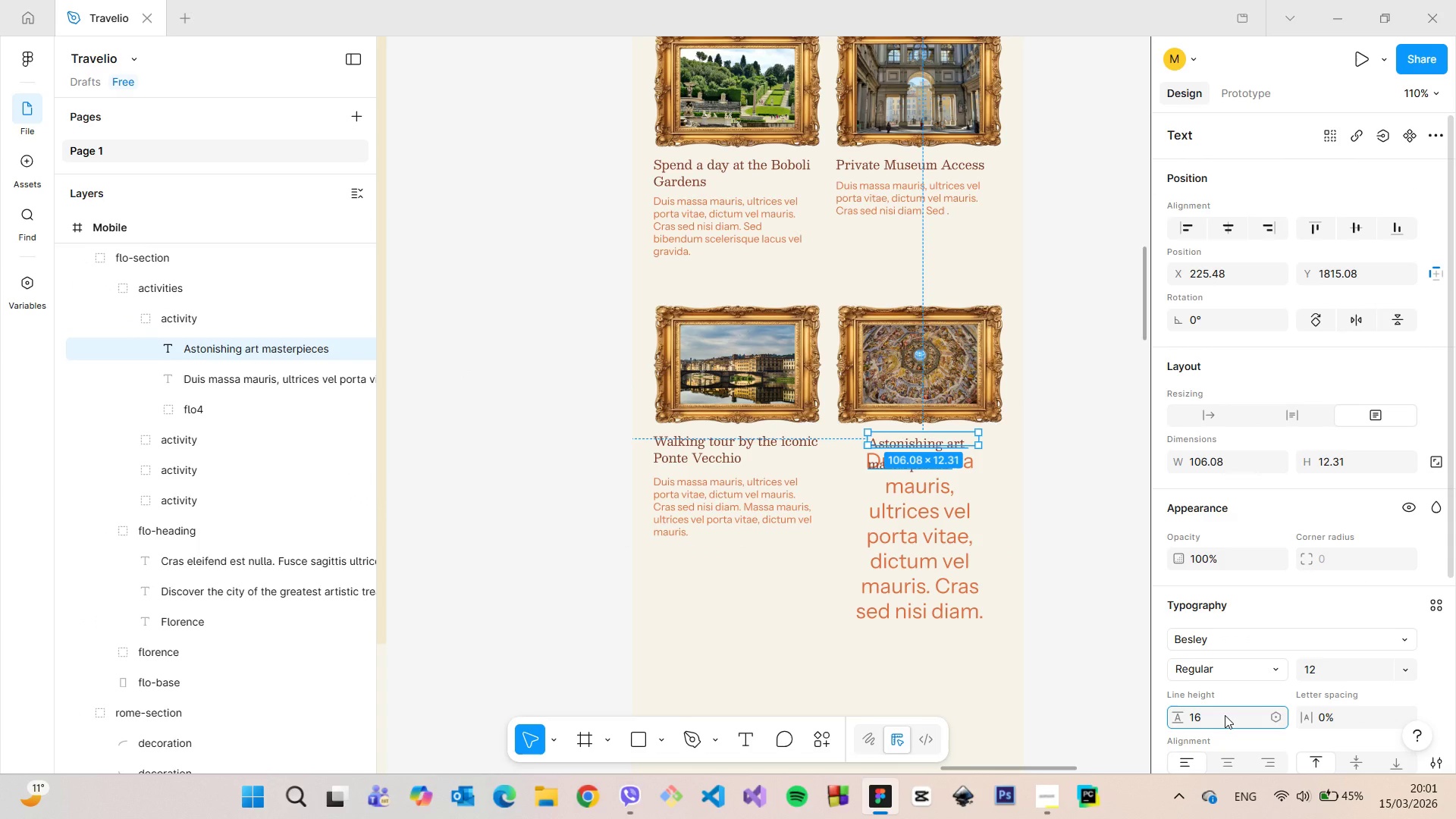 
key(Enter)
 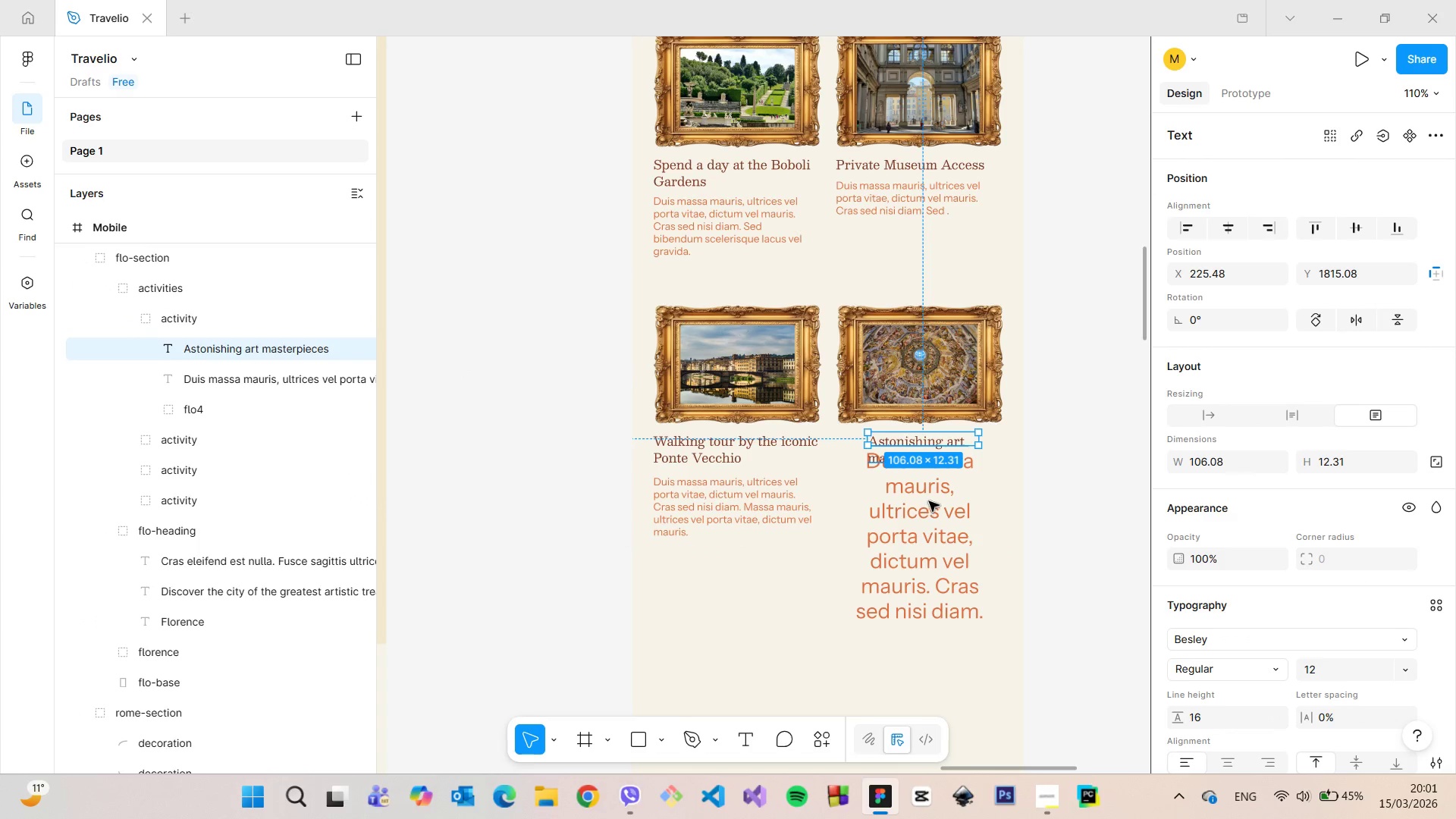 
double_click([929, 501])
 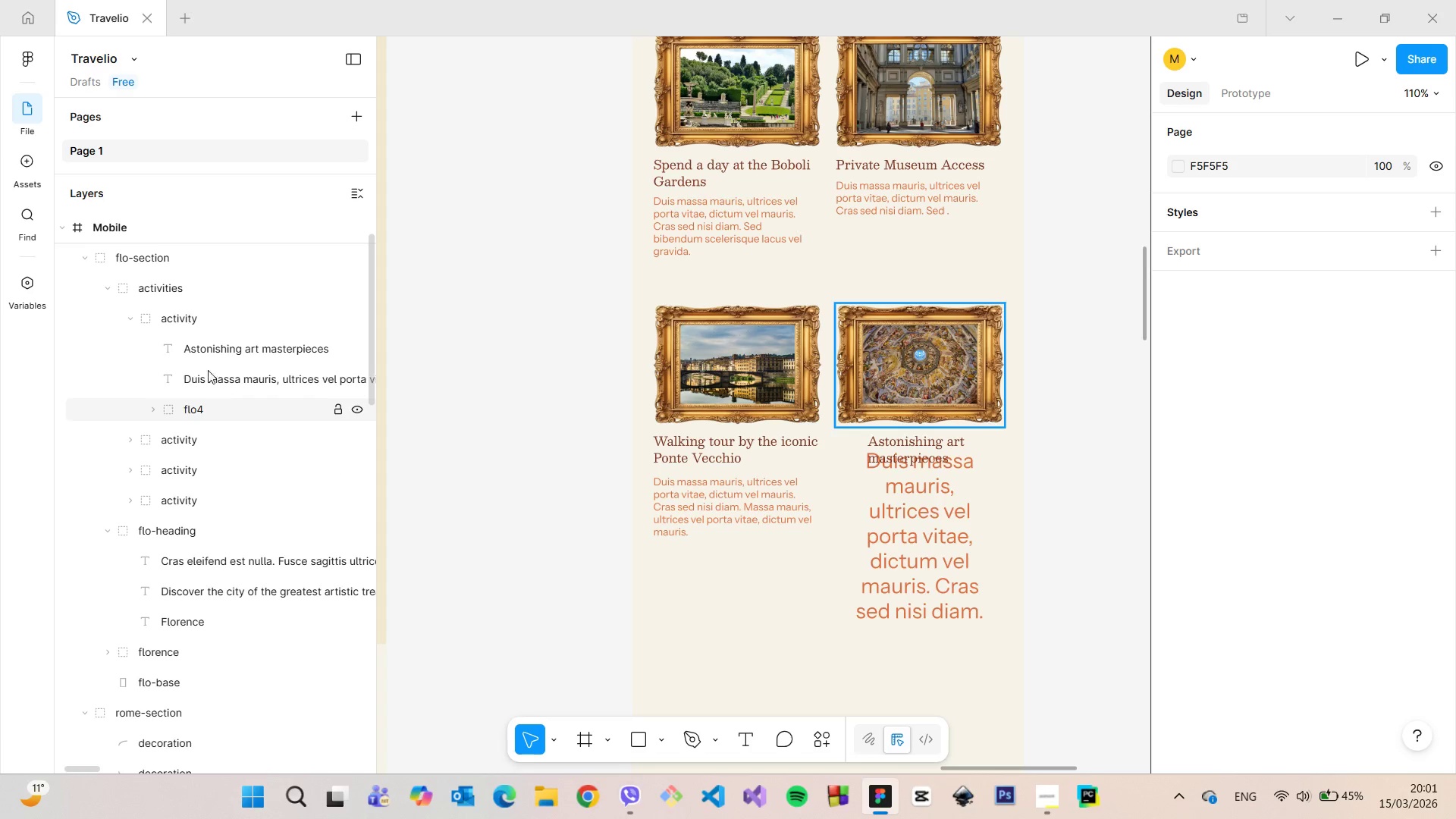 
left_click([209, 370])
 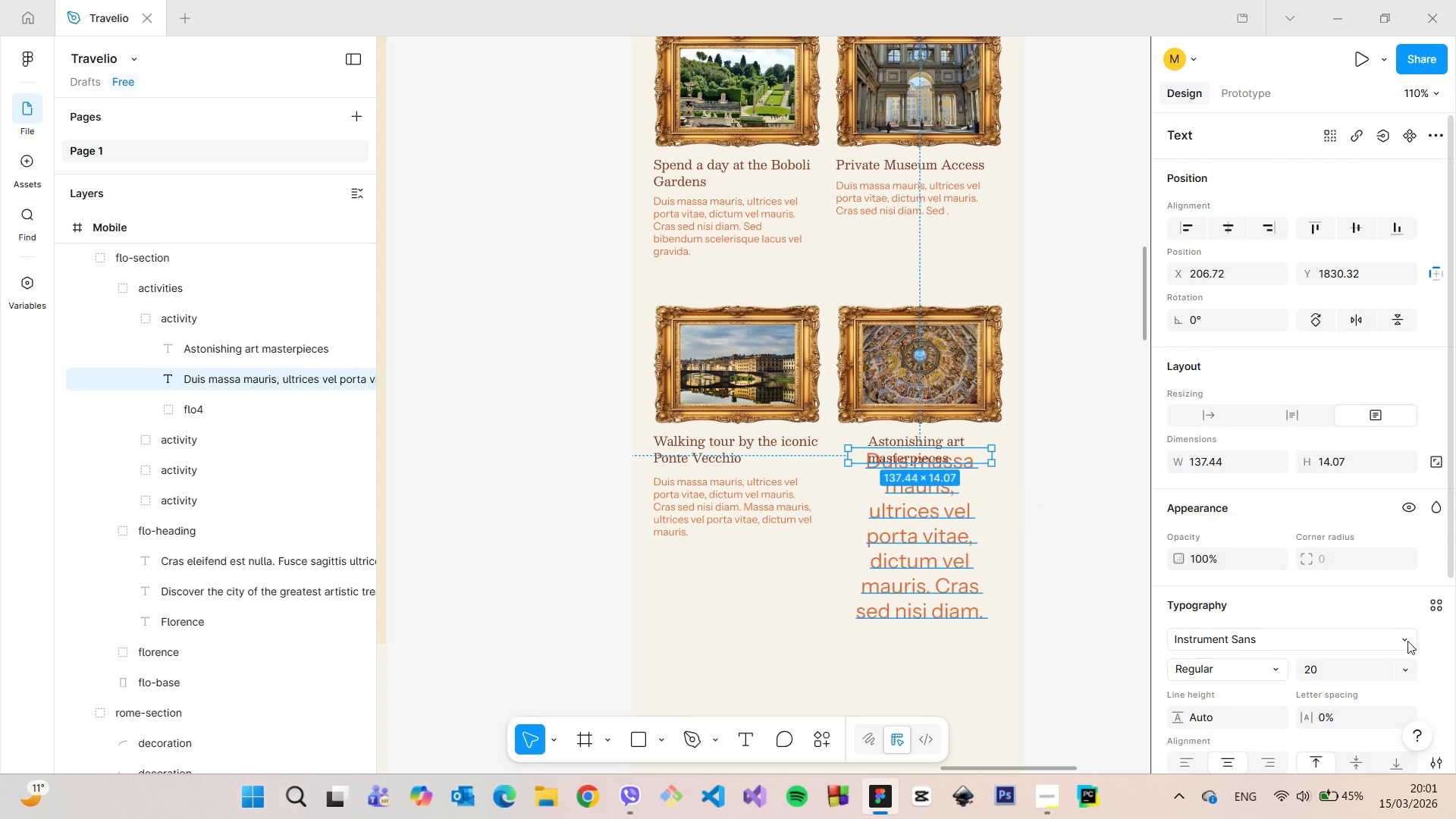 
left_click([1374, 676])
 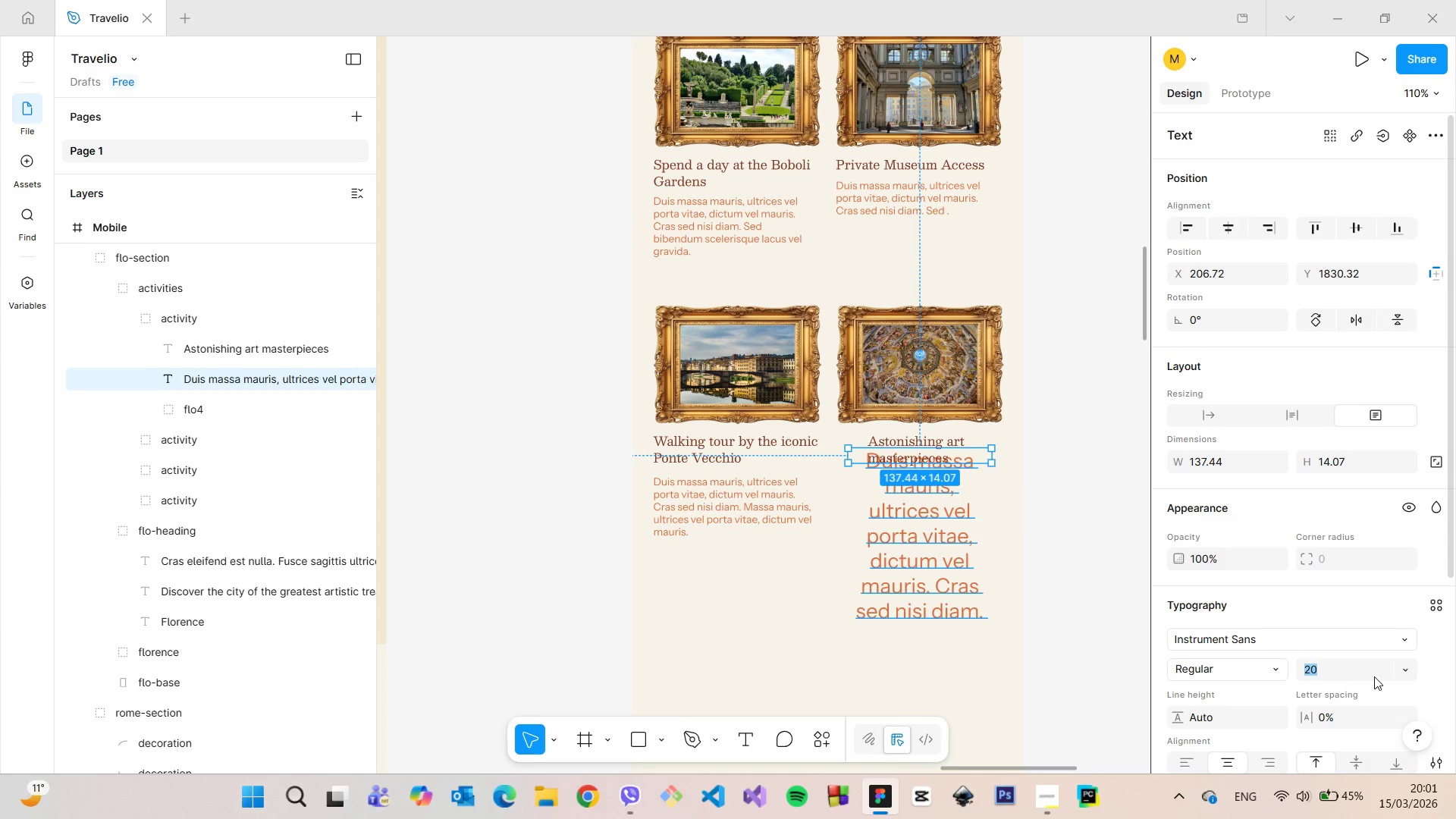 
type(10)
 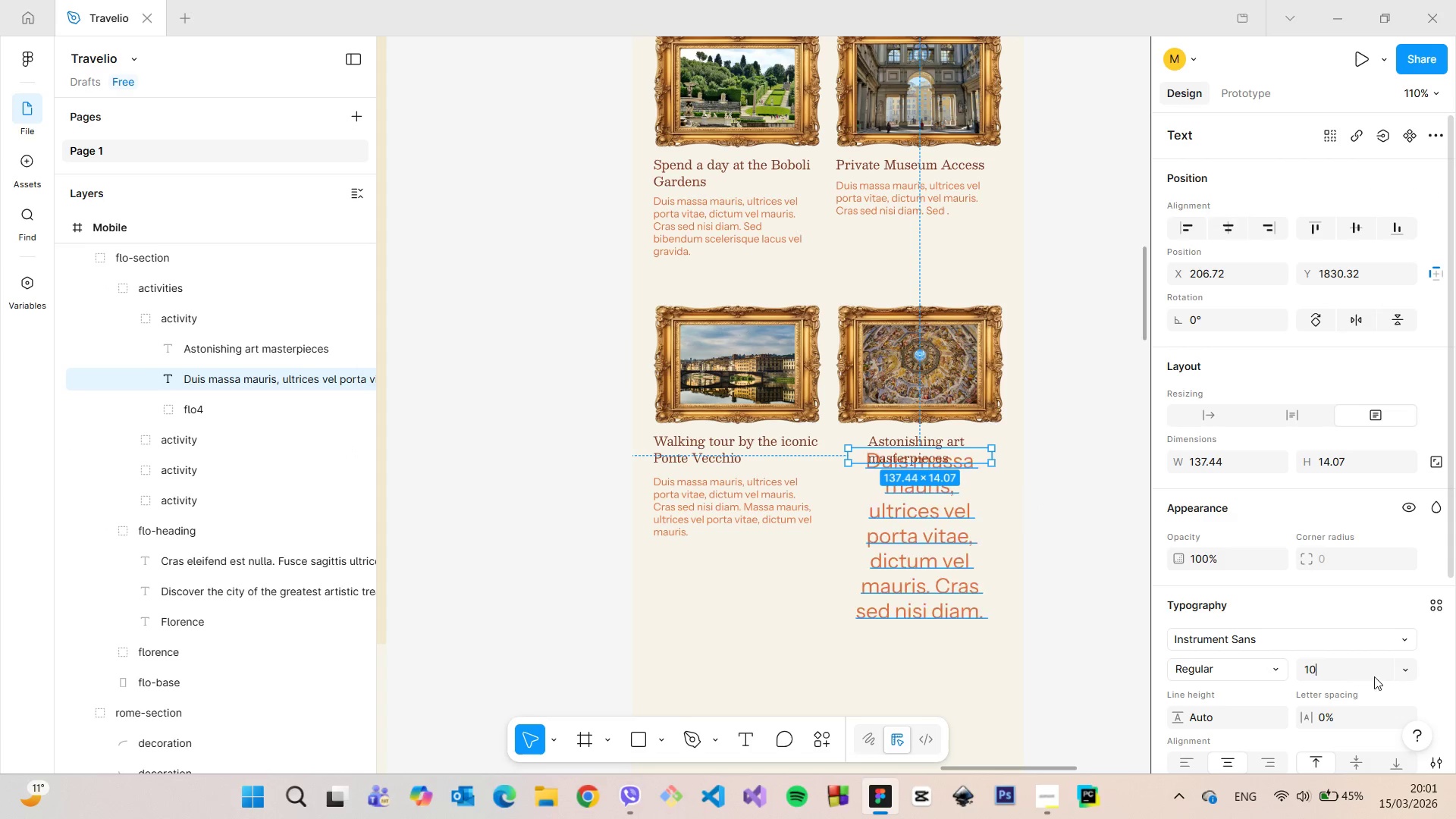 
key(Enter)
 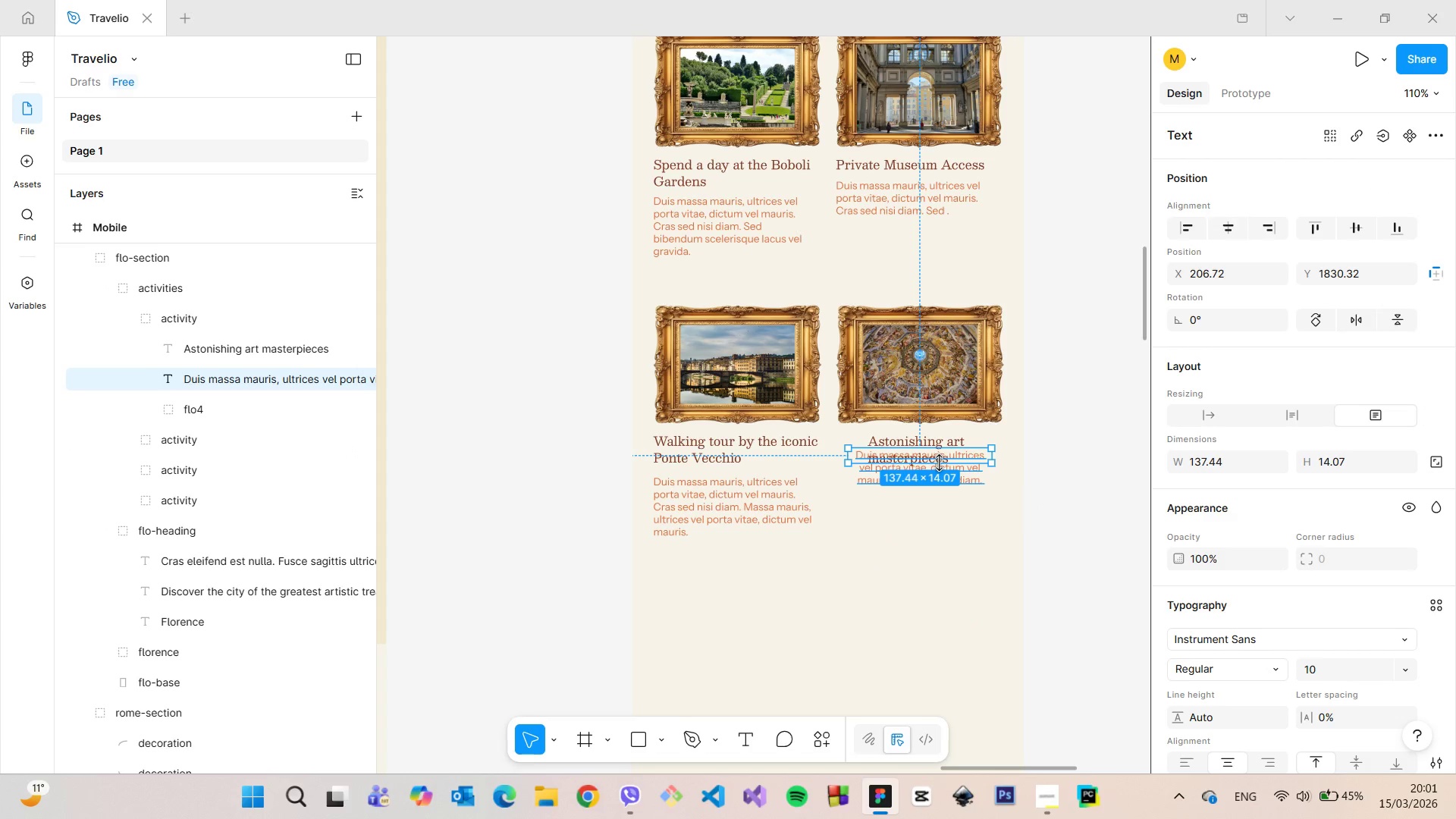 
left_click_drag(start_coordinate=[946, 463], to_coordinate=[952, 490])
 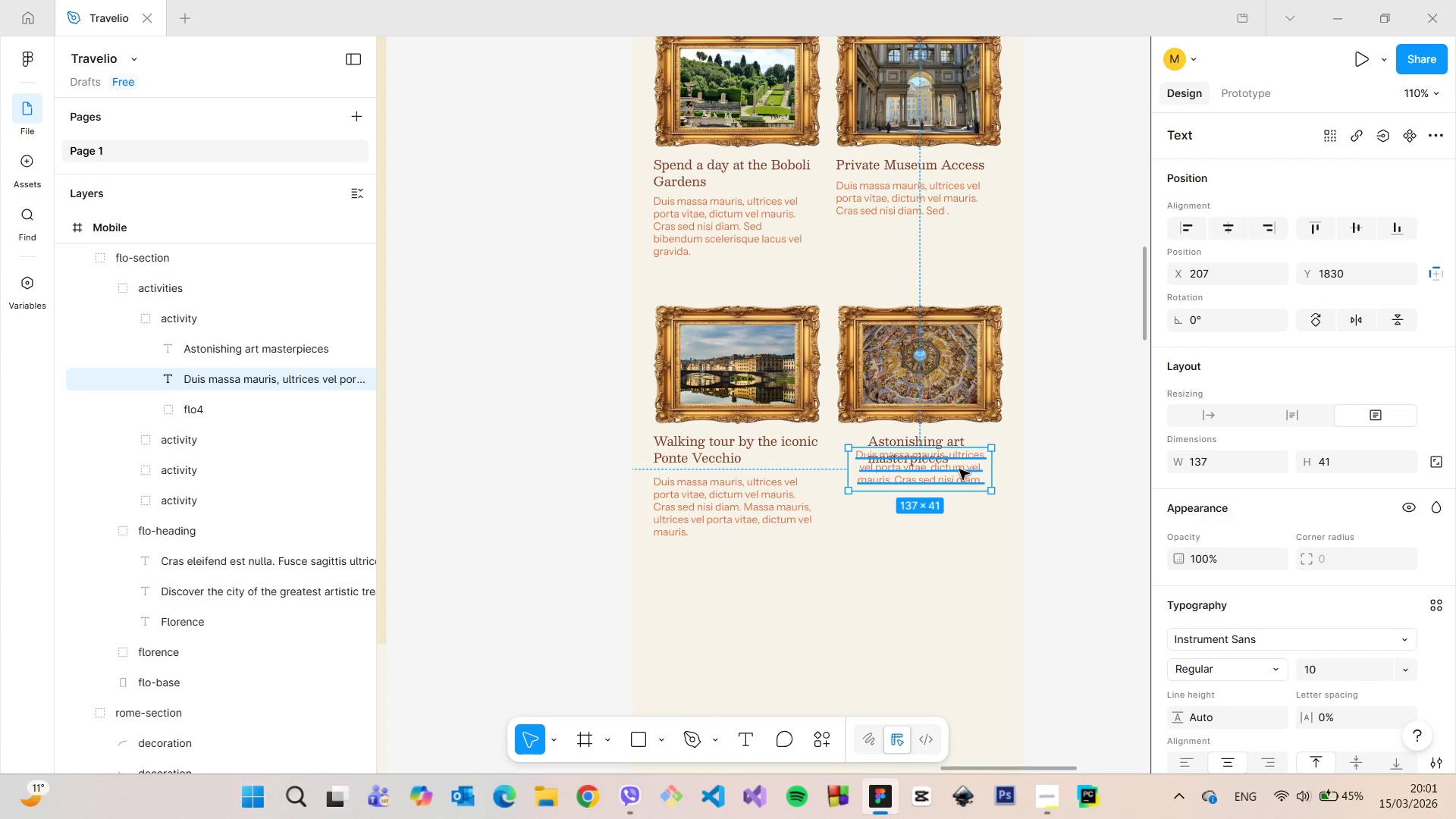 
left_click_drag(start_coordinate=[959, 469], to_coordinate=[964, 512])
 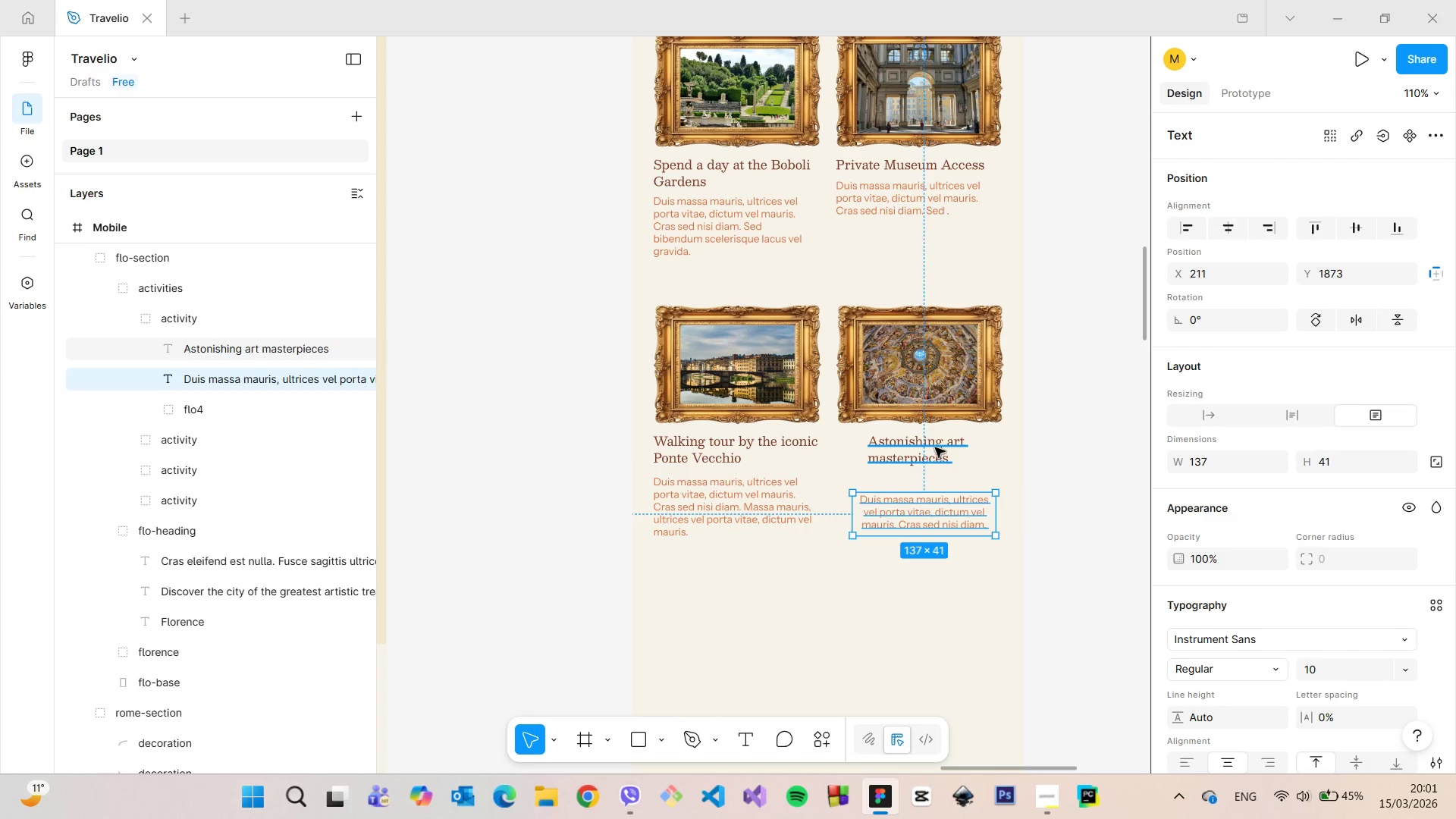 
left_click([935, 447])
 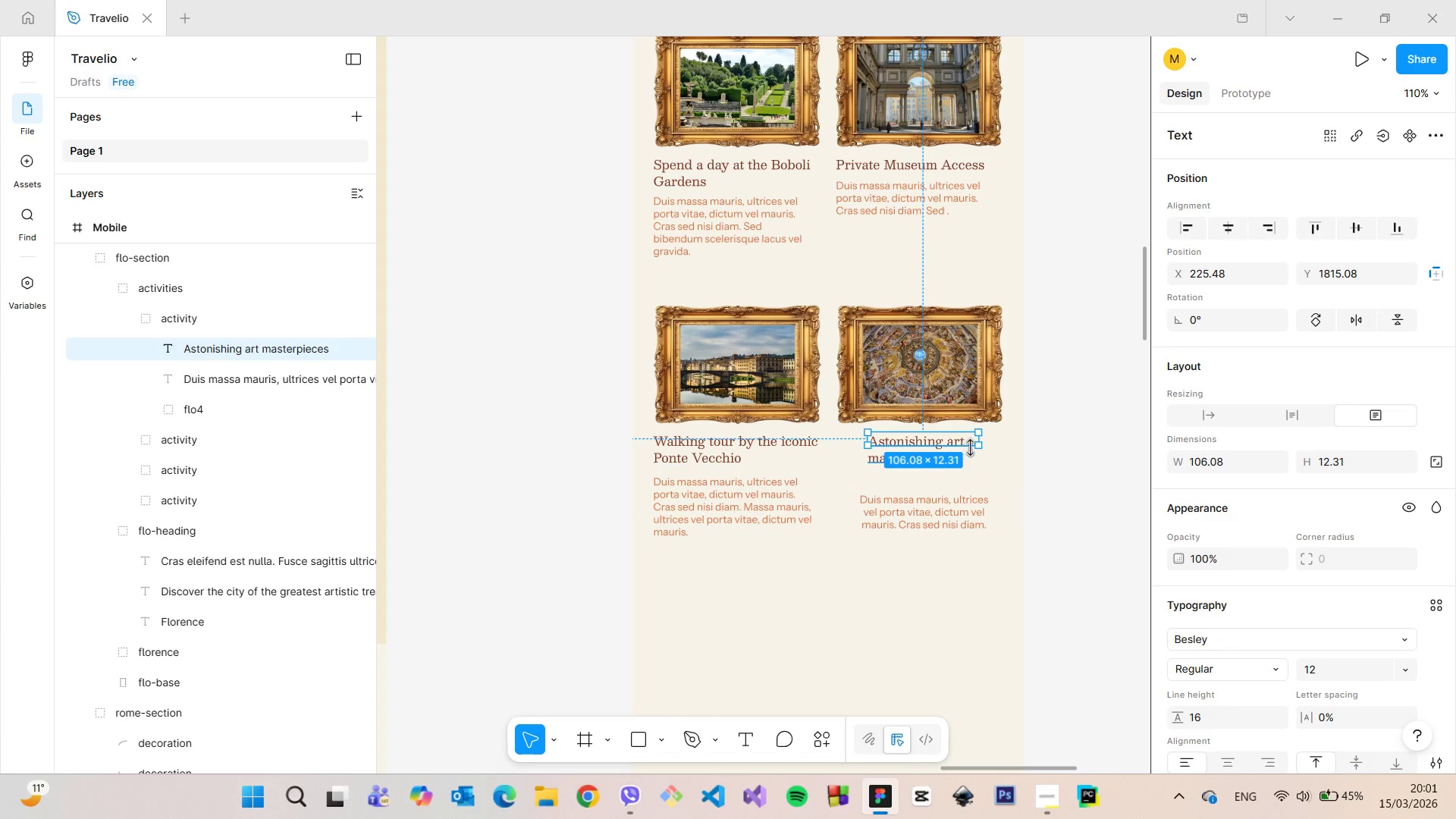 
left_click_drag(start_coordinate=[967, 445], to_coordinate=[967, 467])
 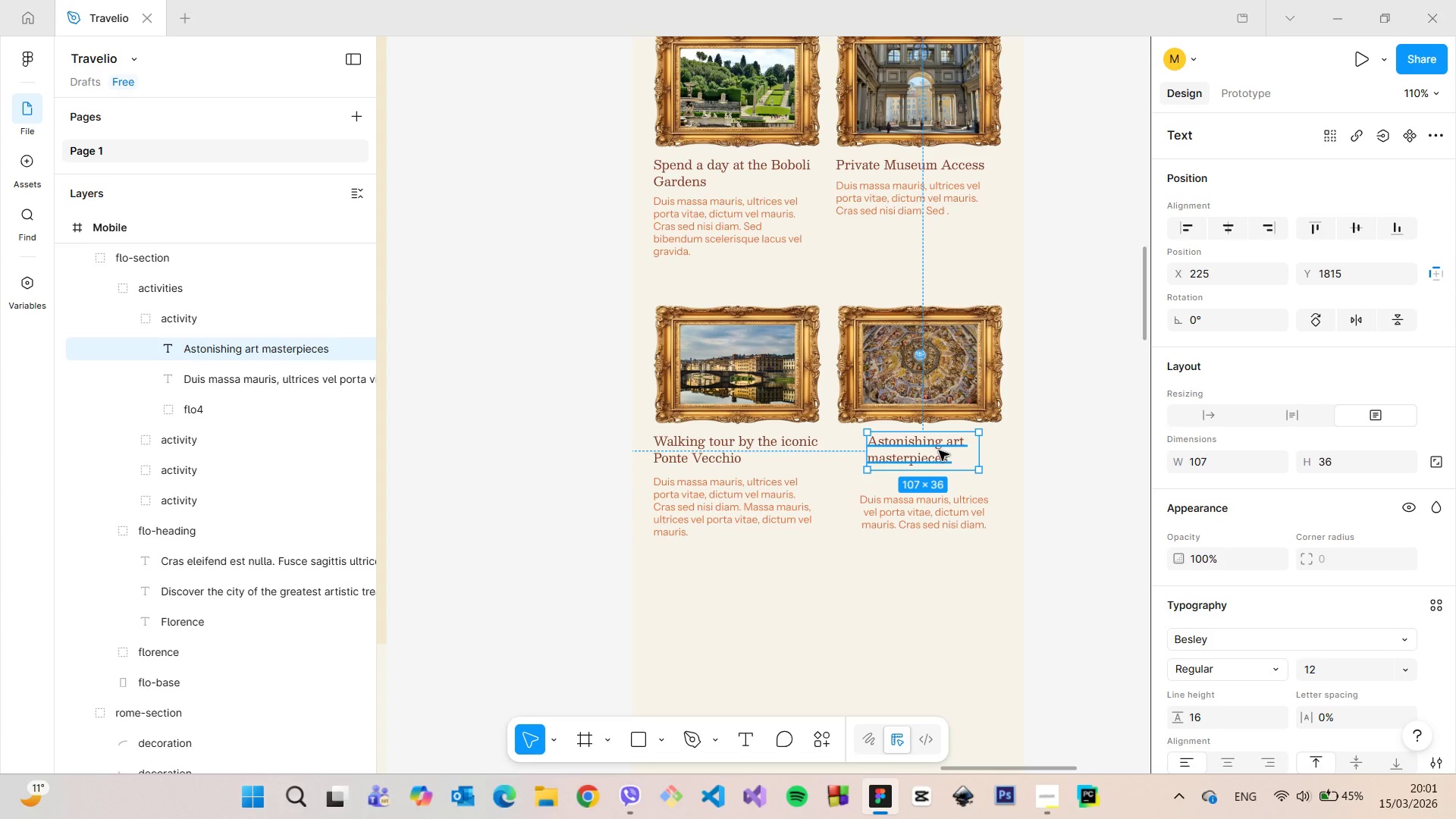 
left_click_drag(start_coordinate=[937, 450], to_coordinate=[908, 451])
 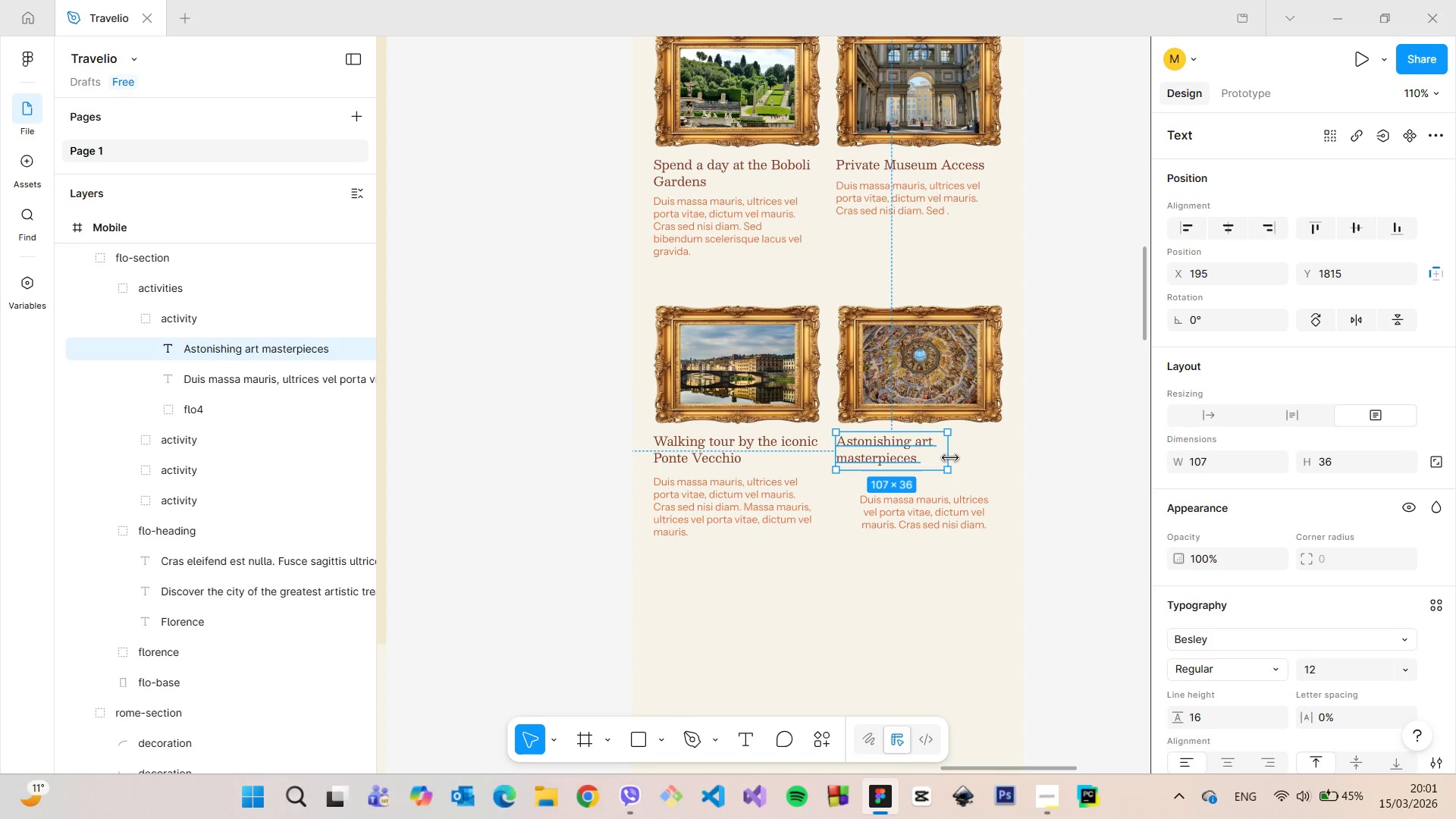 
left_click_drag(start_coordinate=[950, 458], to_coordinate=[1006, 451])
 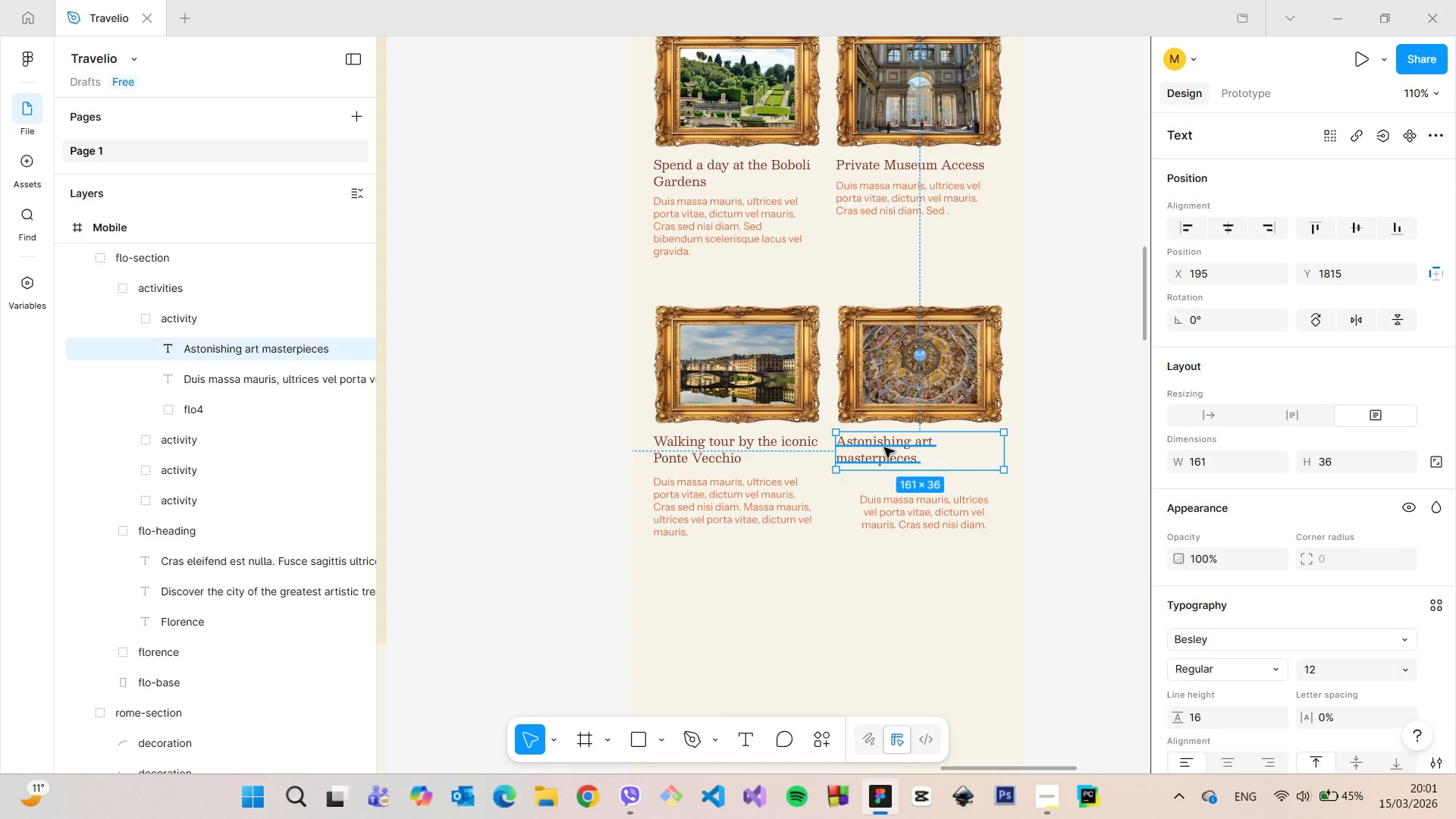 
left_click_drag(start_coordinate=[884, 447], to_coordinate=[893, 447])
 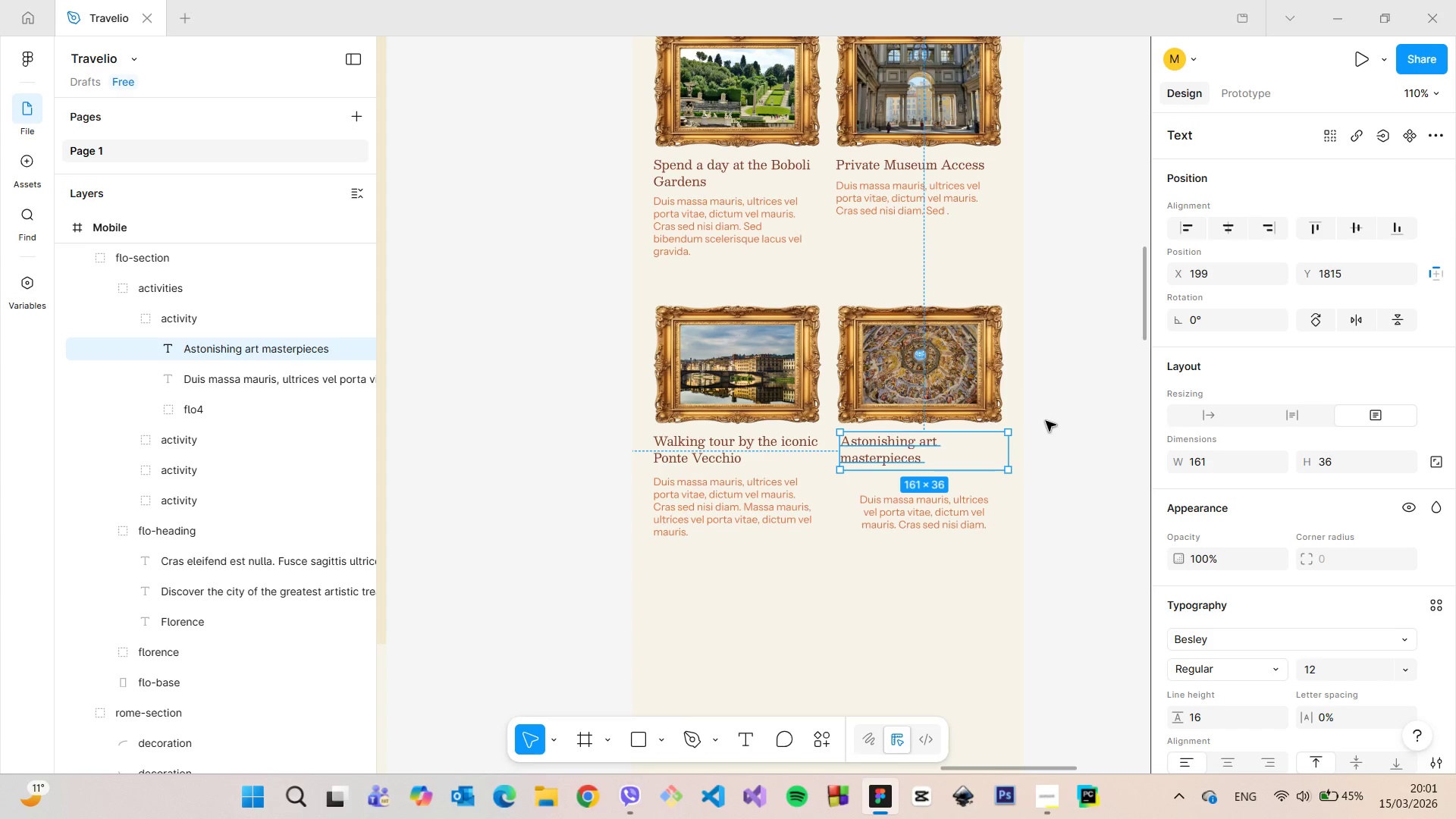 
left_click([1046, 421])
 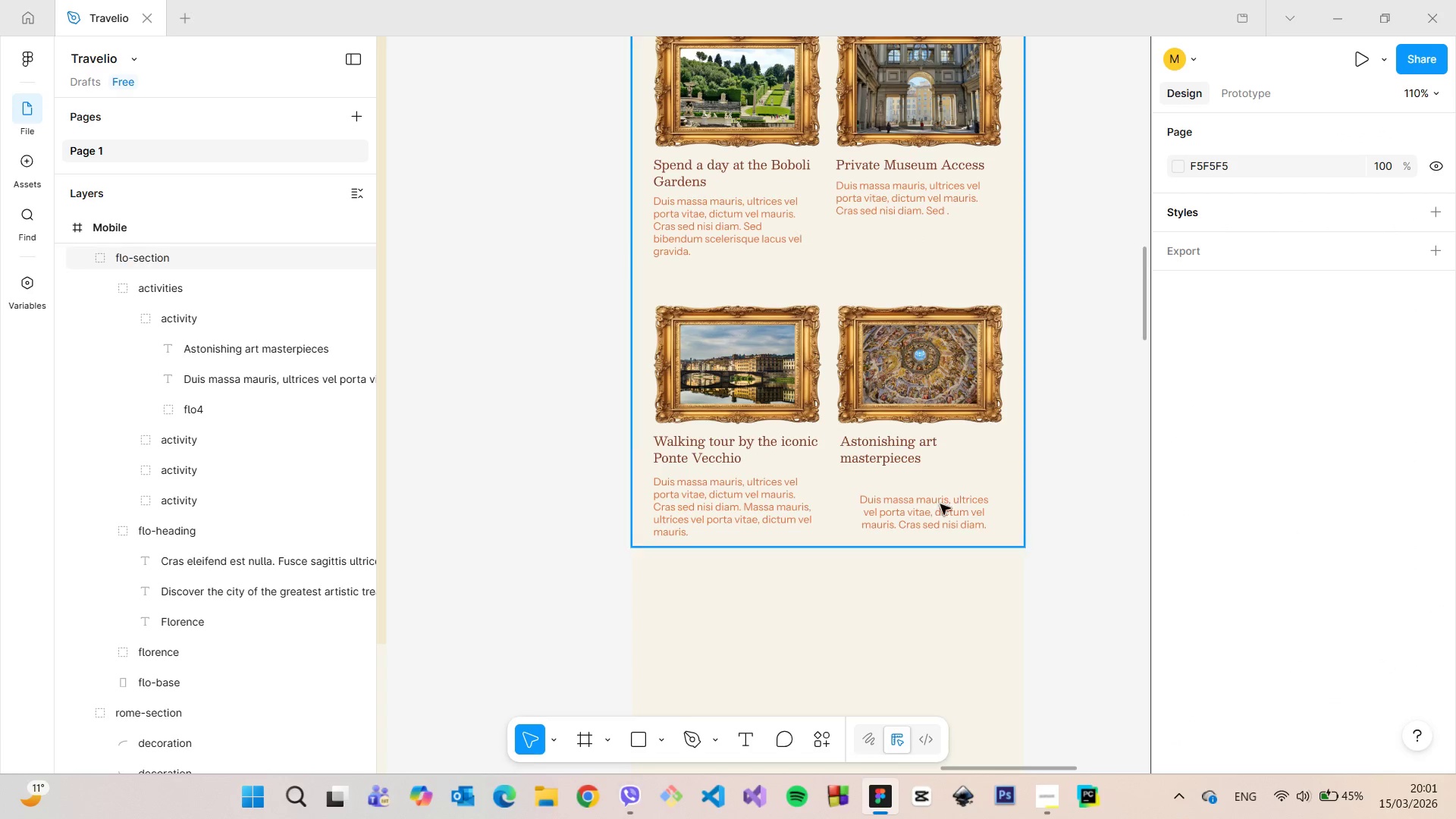 
double_click([940, 504])
 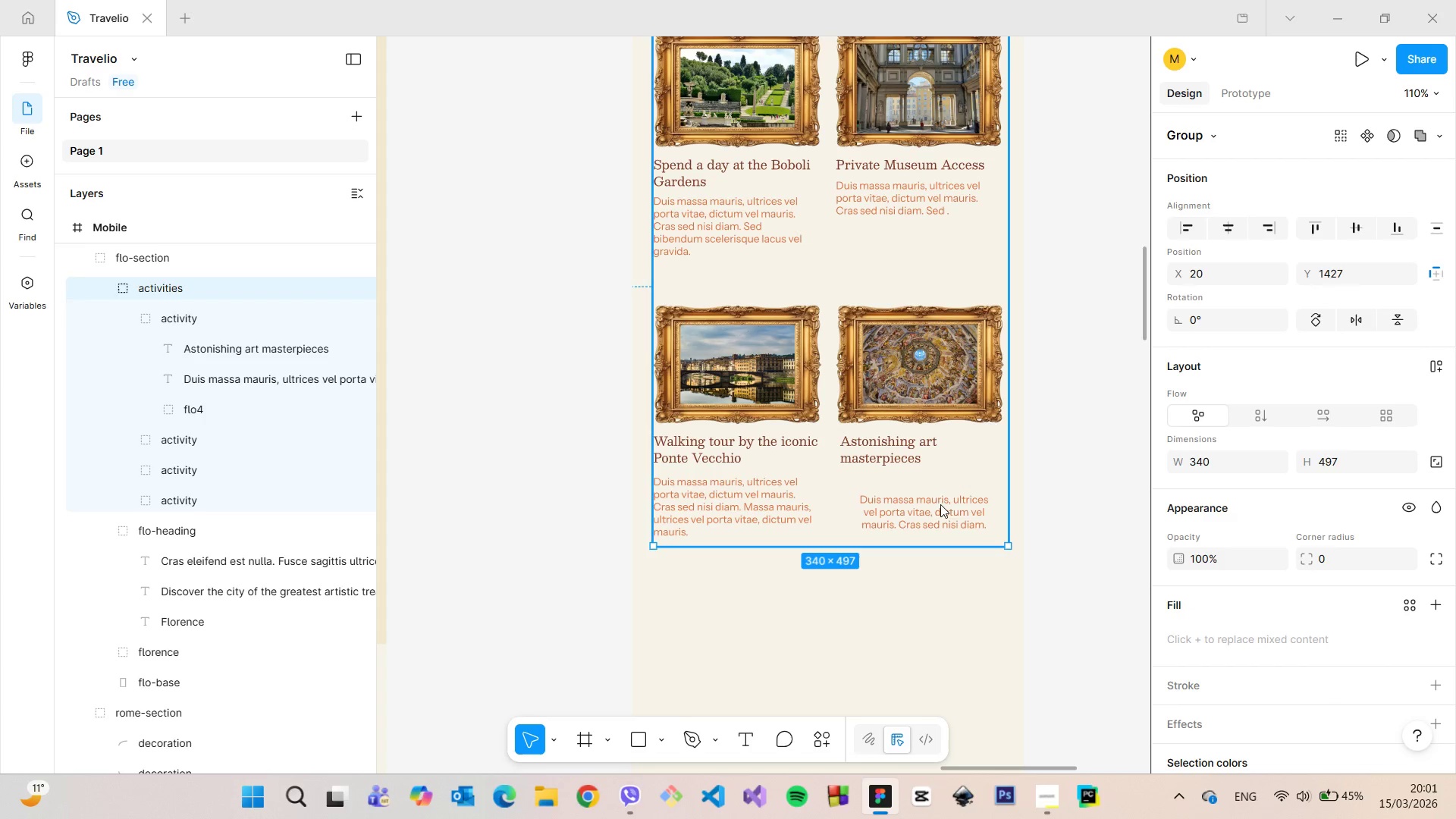 
double_click([940, 504])
 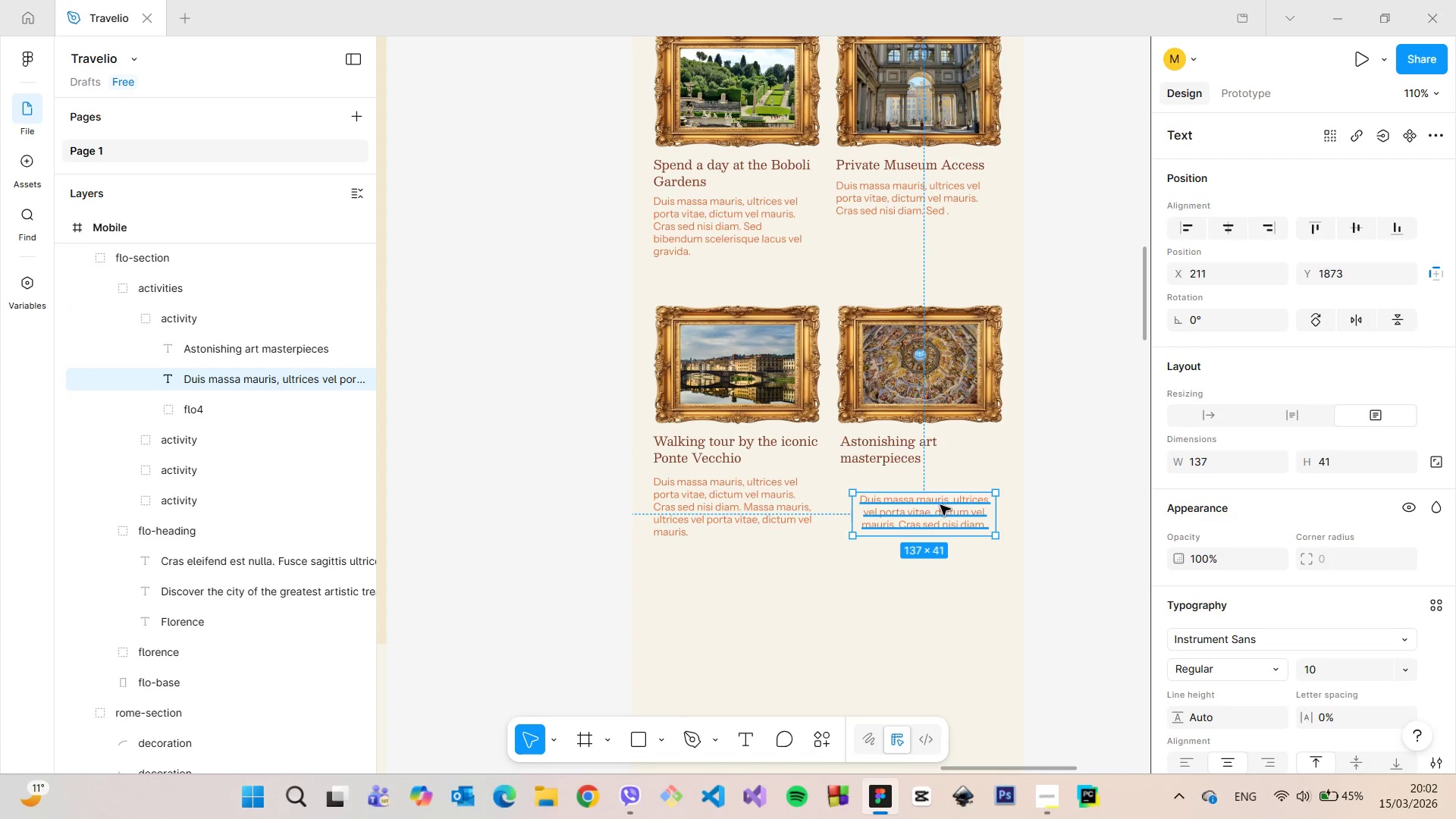 
left_click_drag(start_coordinate=[933, 509], to_coordinate=[924, 497])
 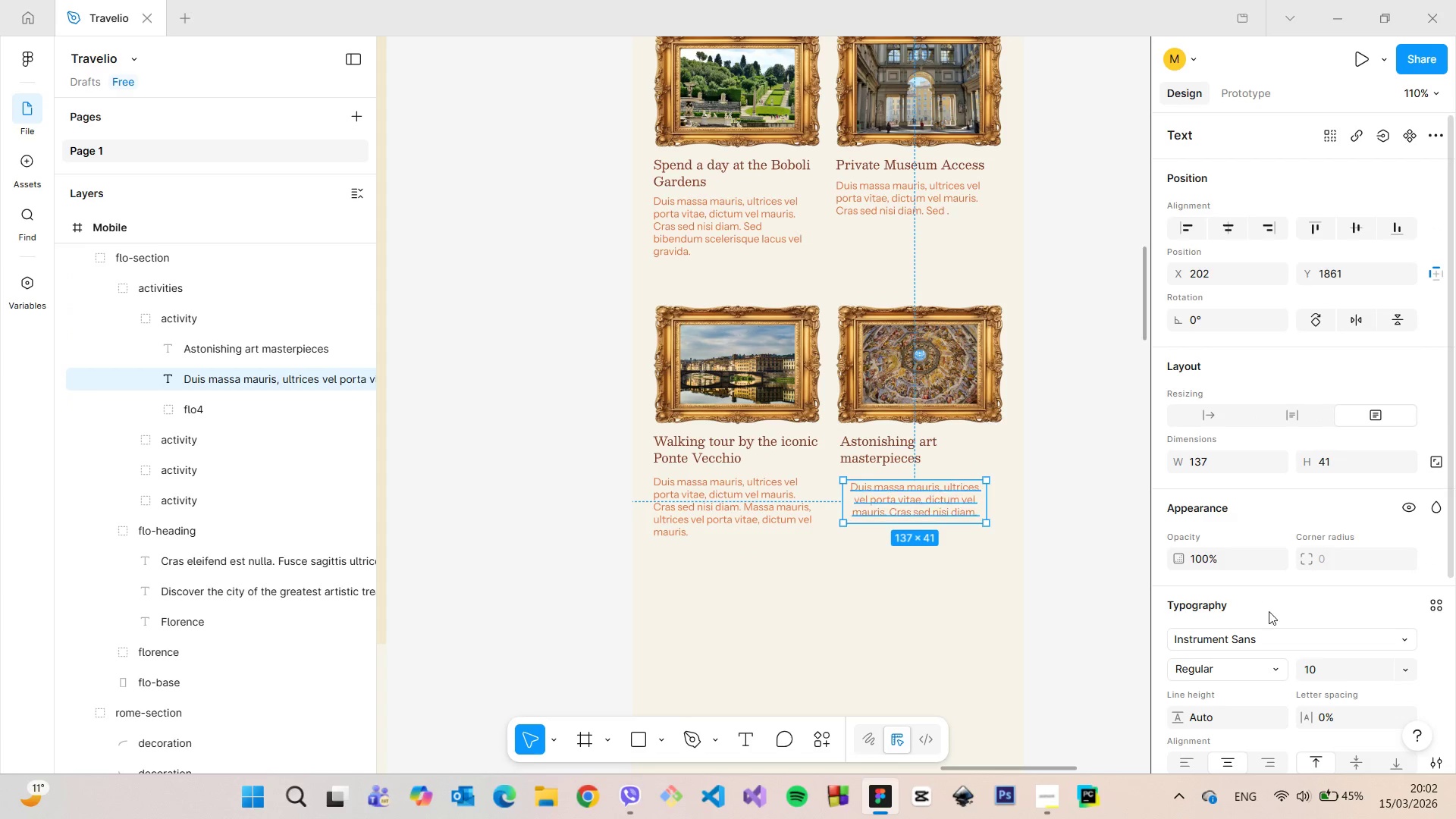 
scroll: coordinate [1263, 612], scroll_direction: down, amount: 2.0
 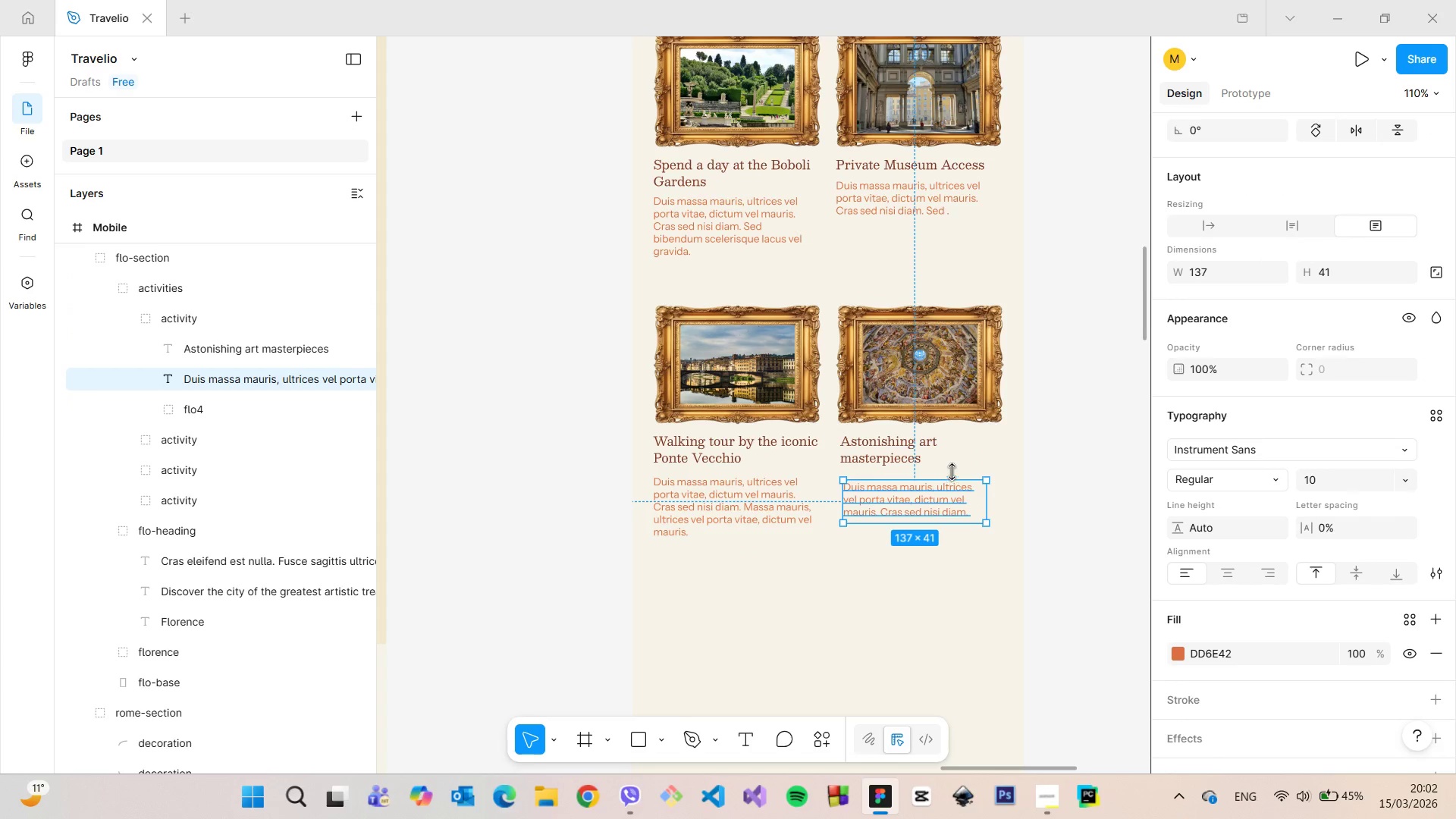 
left_click_drag(start_coordinate=[987, 501], to_coordinate=[996, 502])
 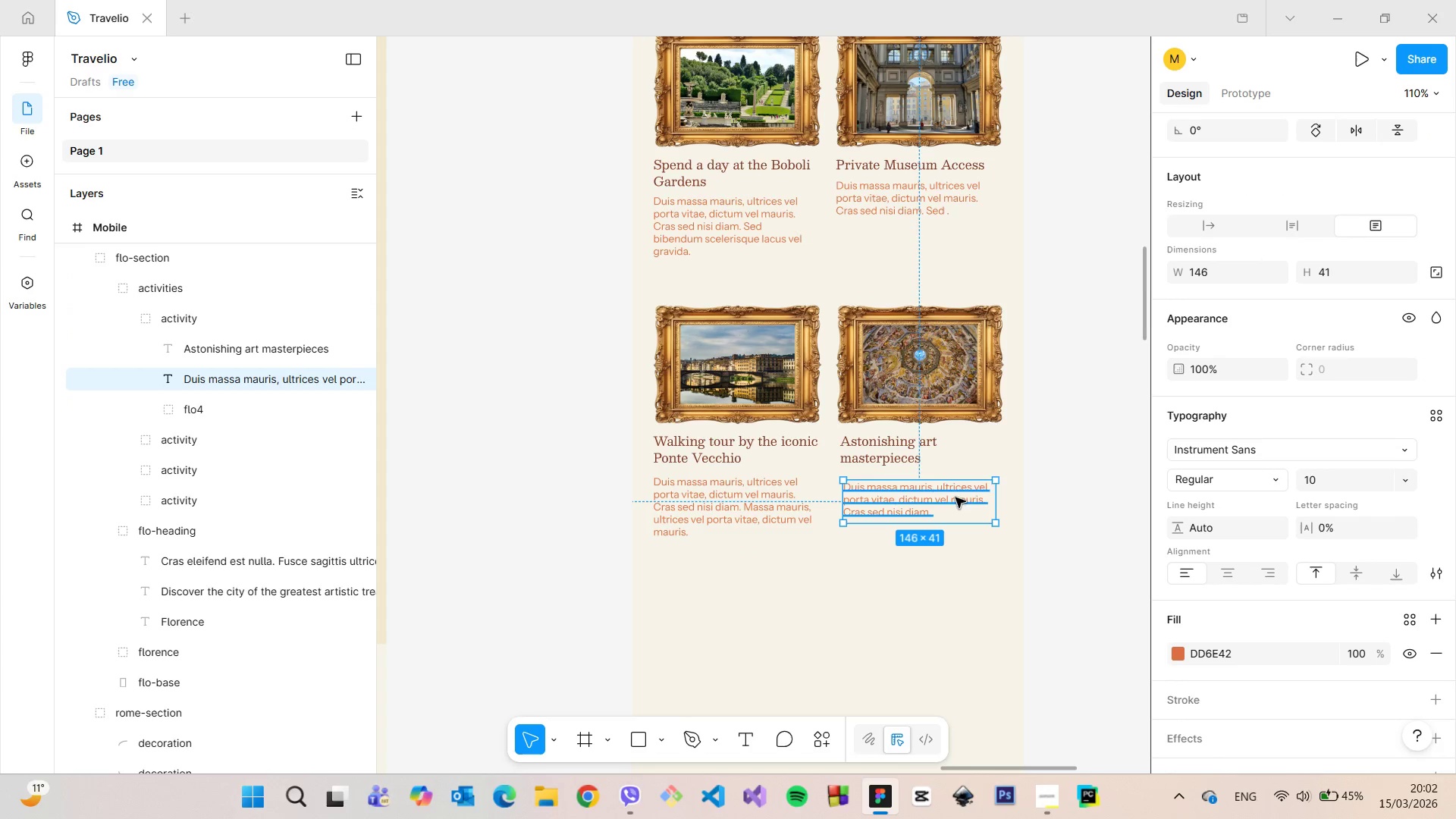 
left_click_drag(start_coordinate=[956, 497], to_coordinate=[953, 488])
 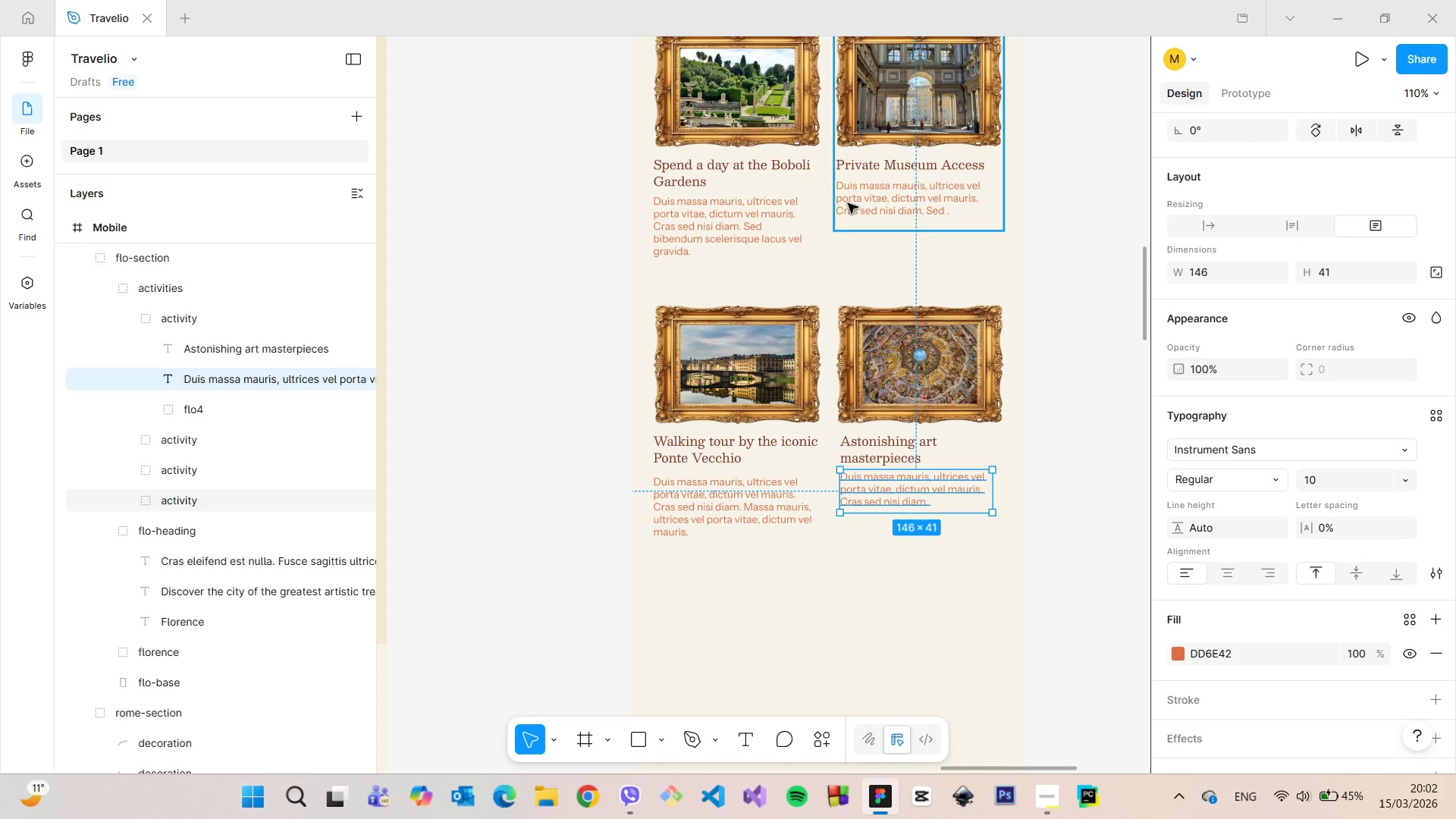 
left_click([855, 196])
 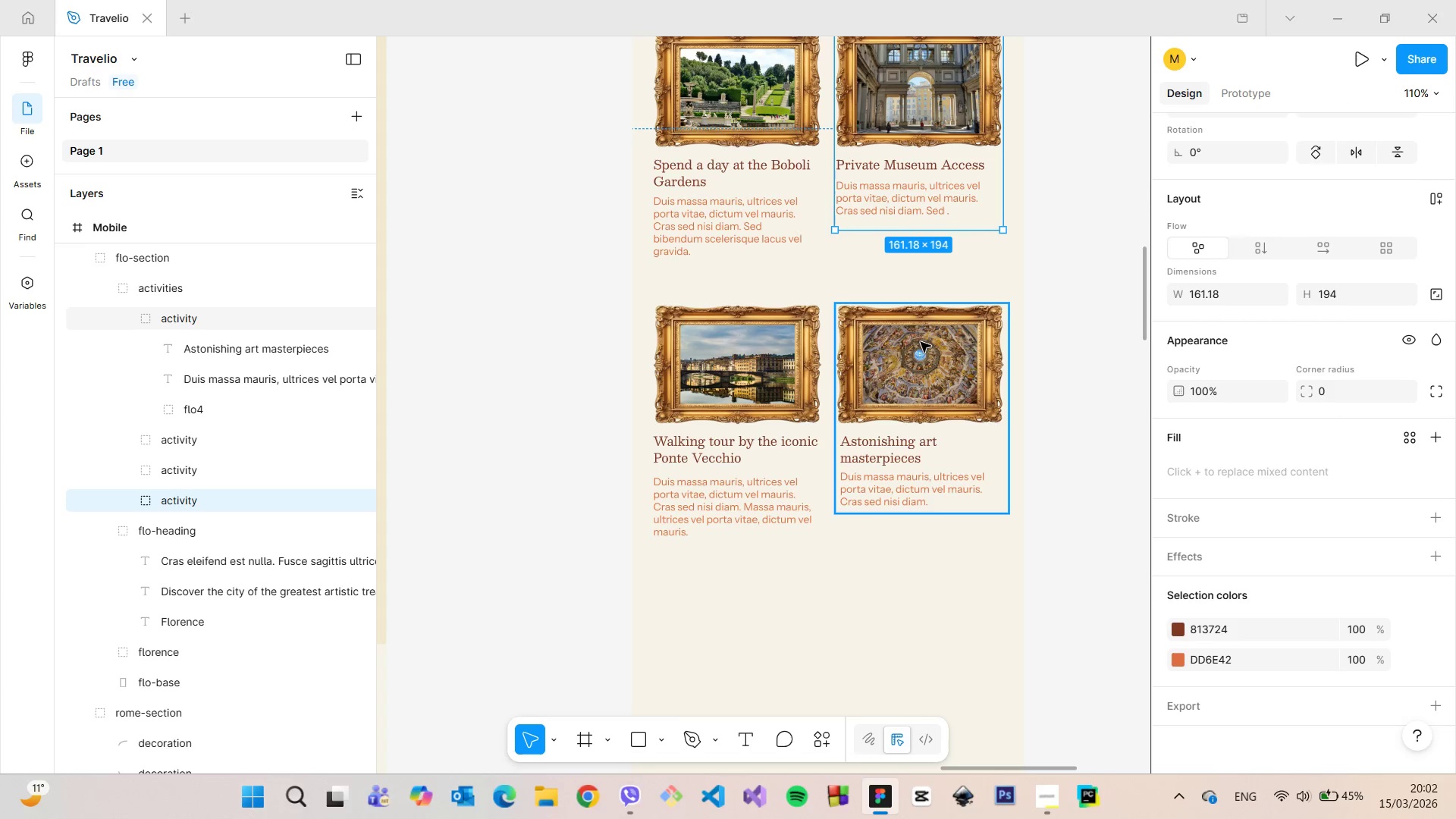 
left_click([921, 342])
 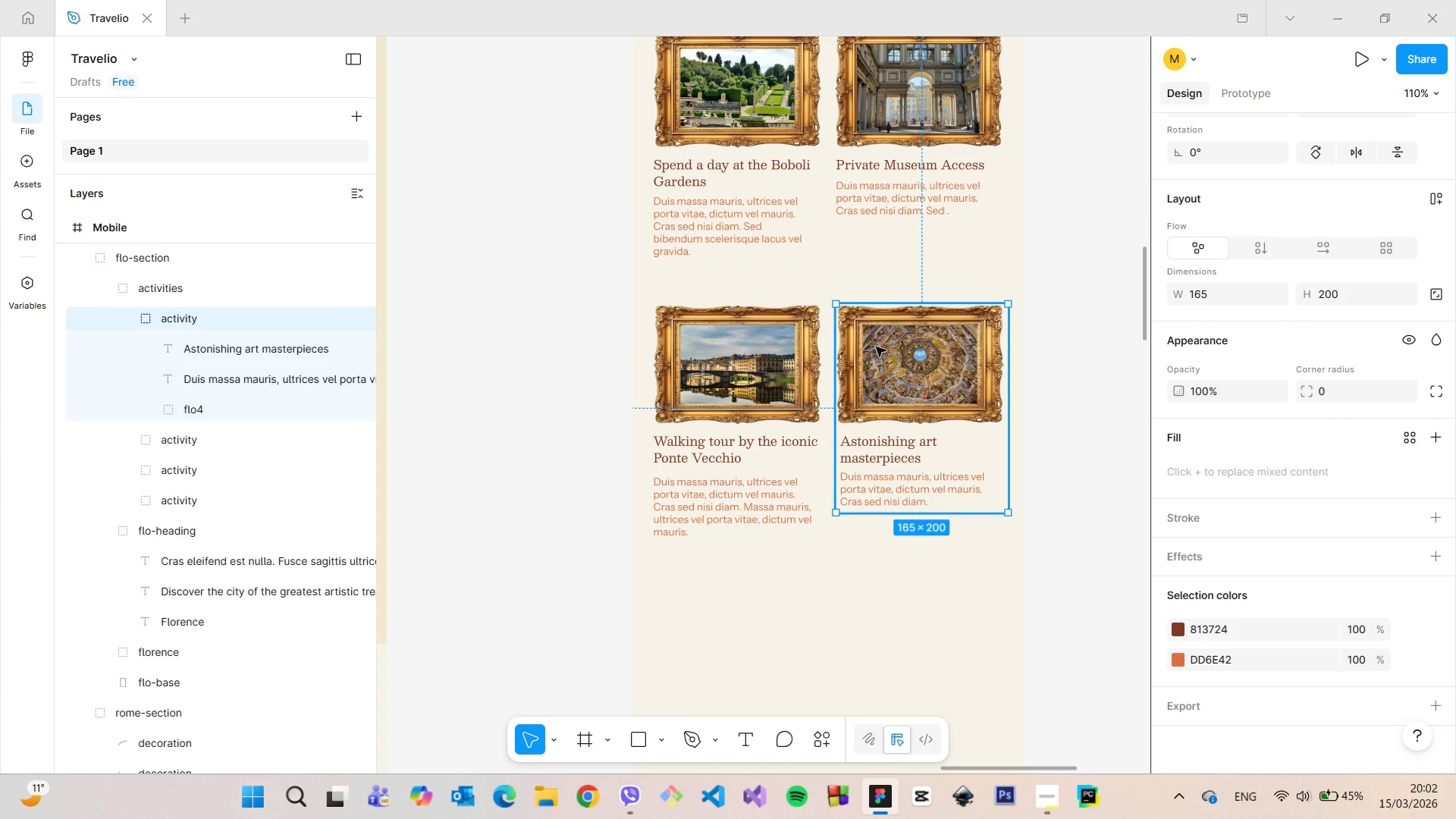 
hold_key(key=AltLeft, duration=0.72)
 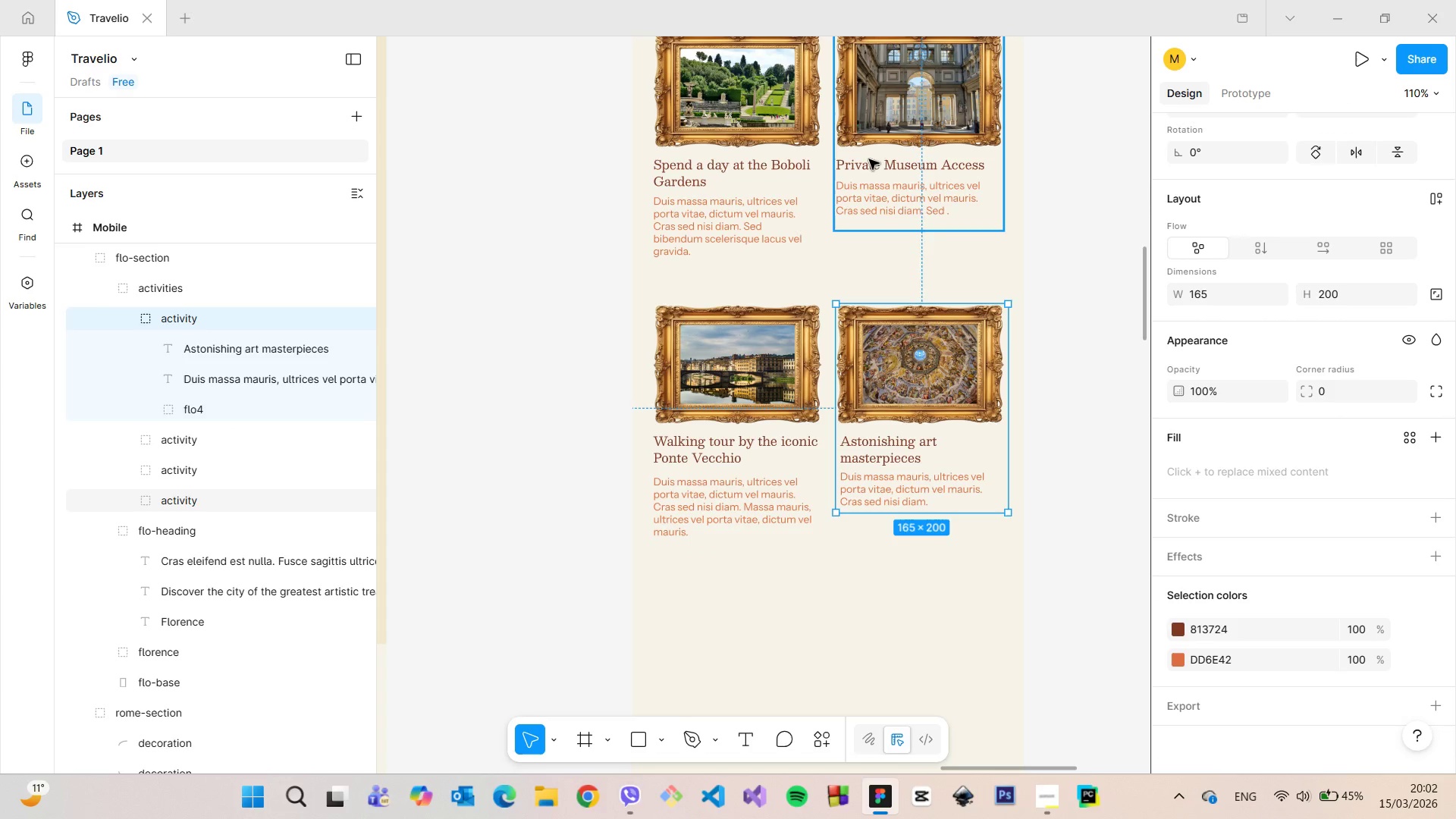 
left_click([869, 159])
 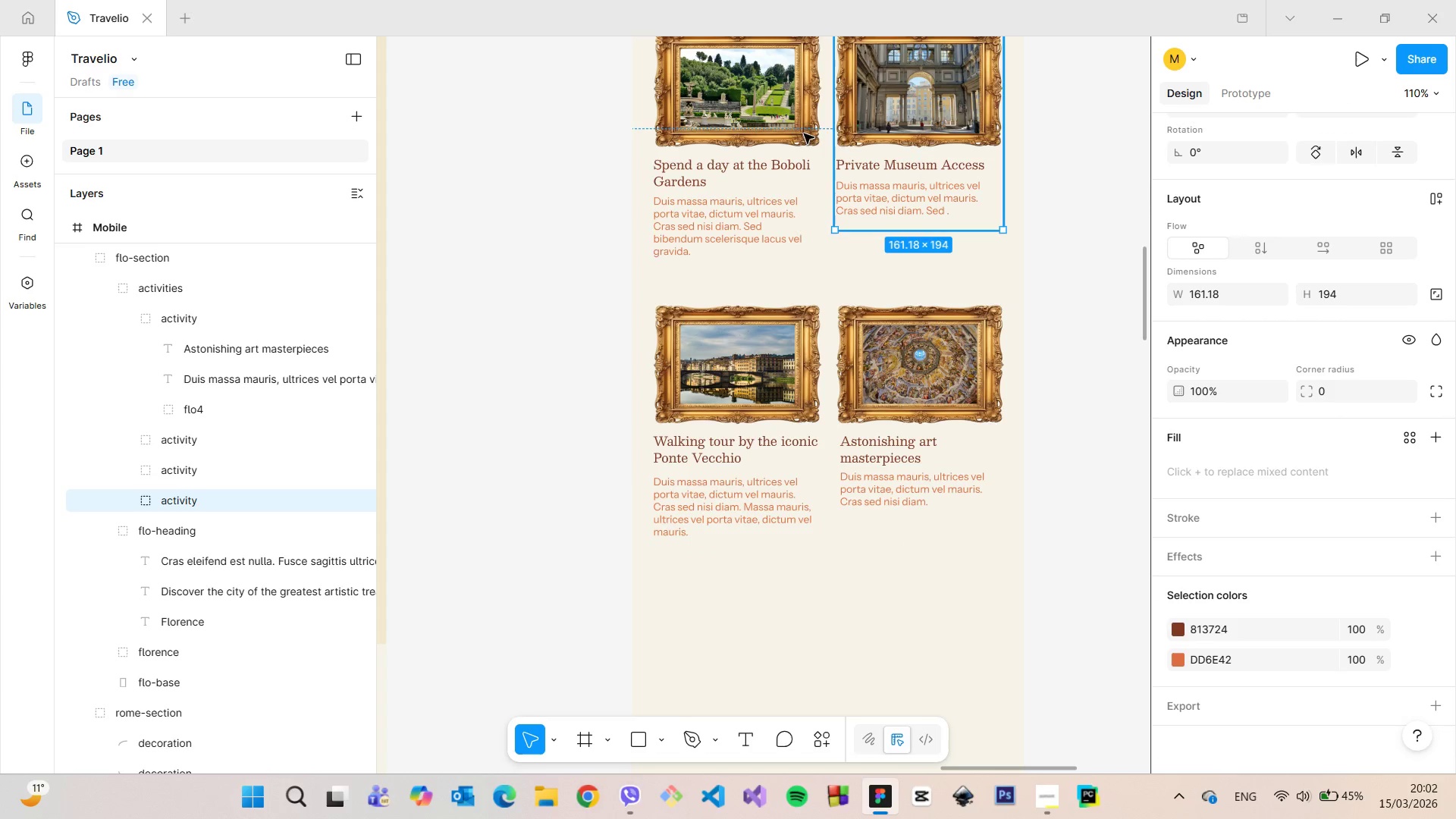 
hold_key(key=AltLeft, duration=1.5)
 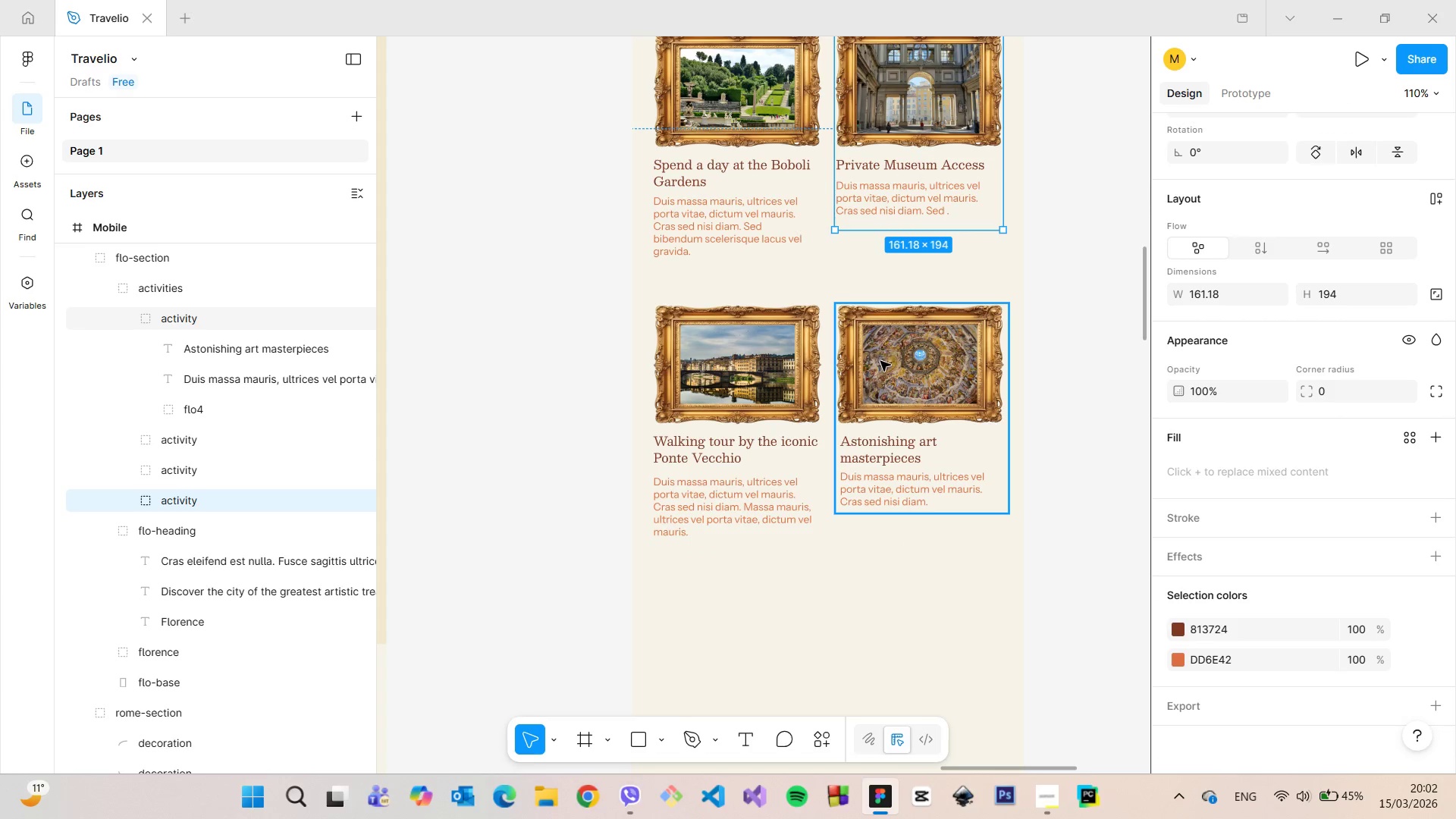 
key(Alt+AltLeft)
 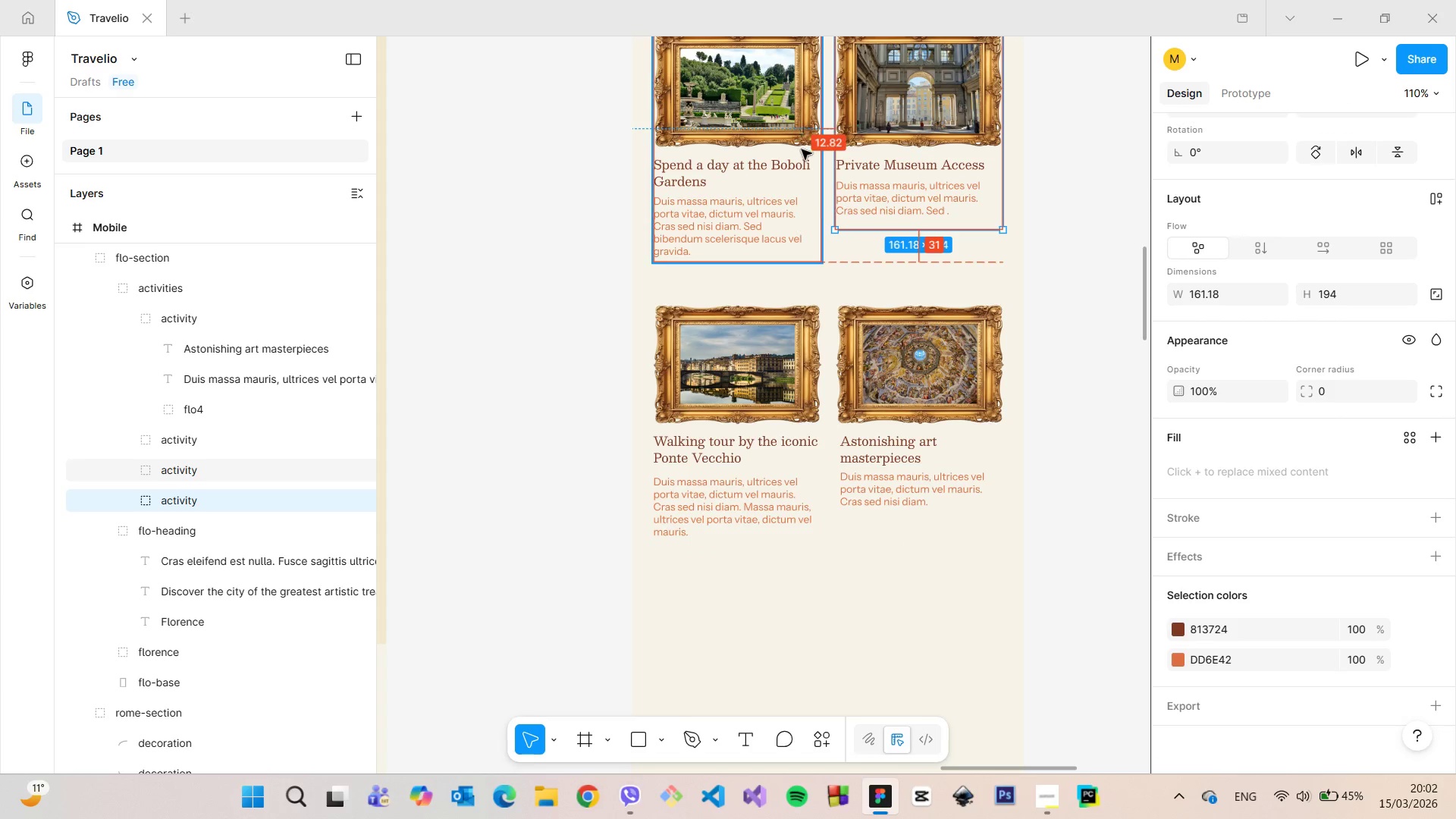 
key(Alt+AltLeft)
 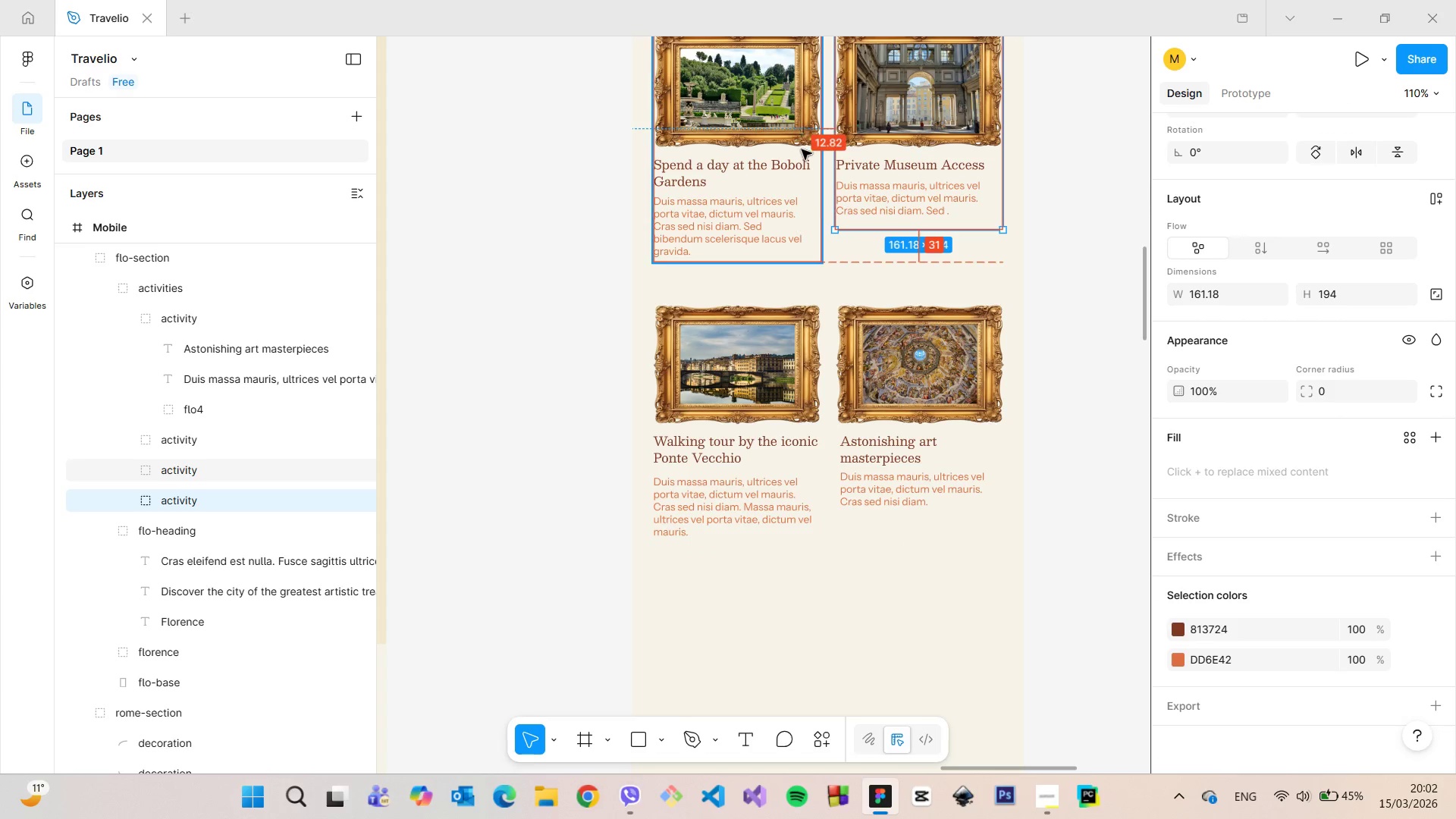 
key(Alt+AltLeft)
 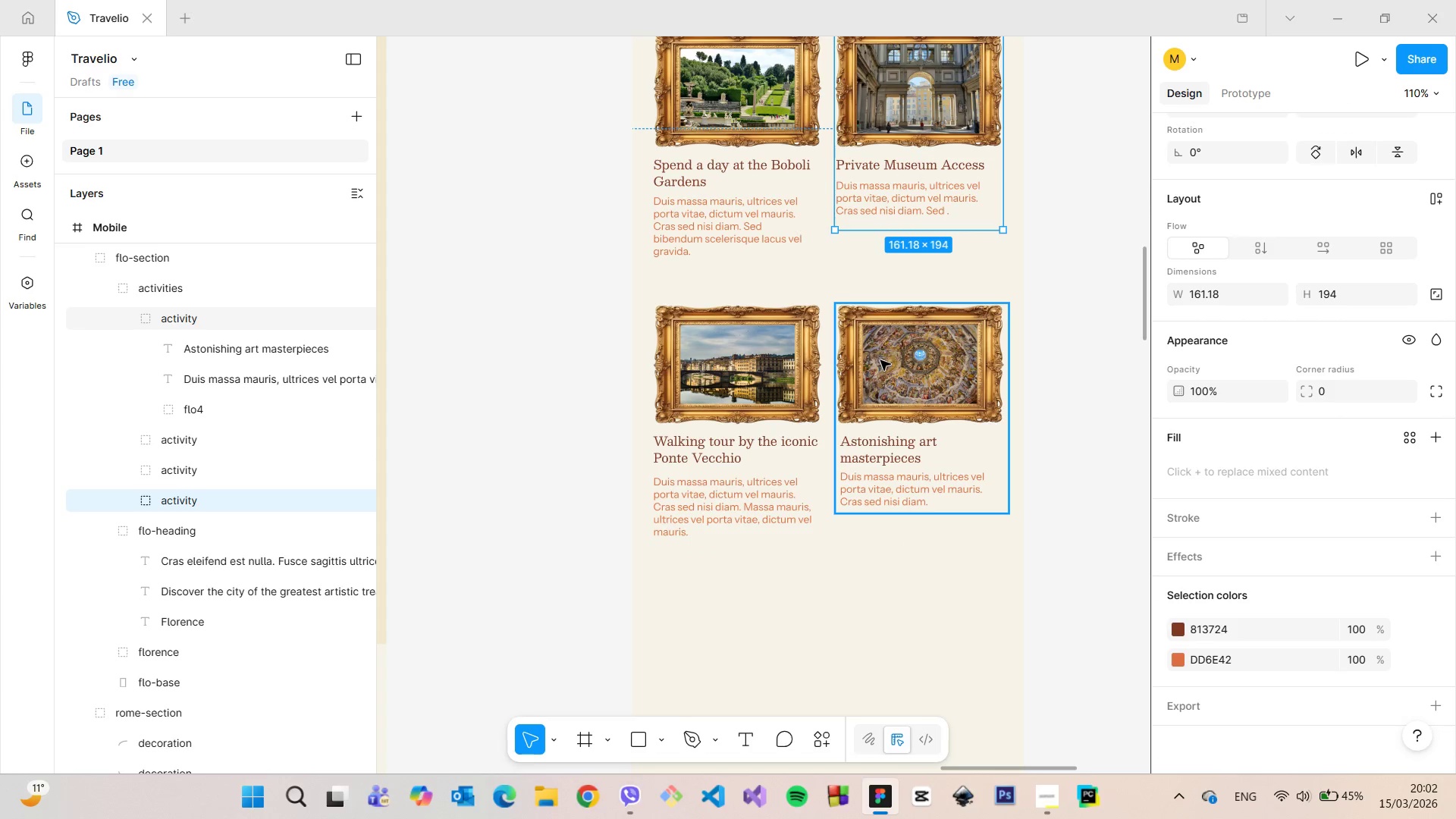 
left_click([880, 361])
 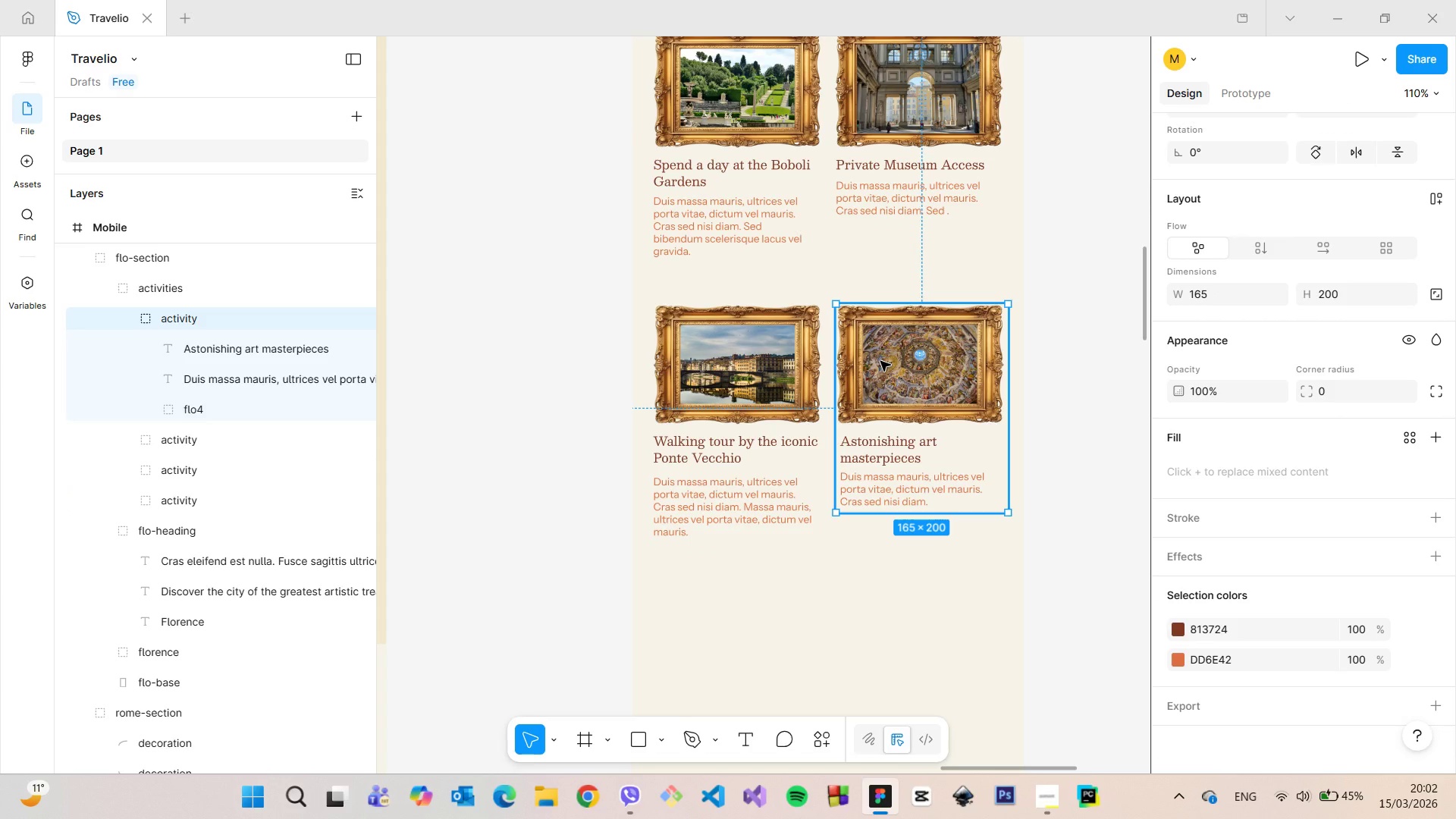 
hold_key(key=AltLeft, duration=0.86)
 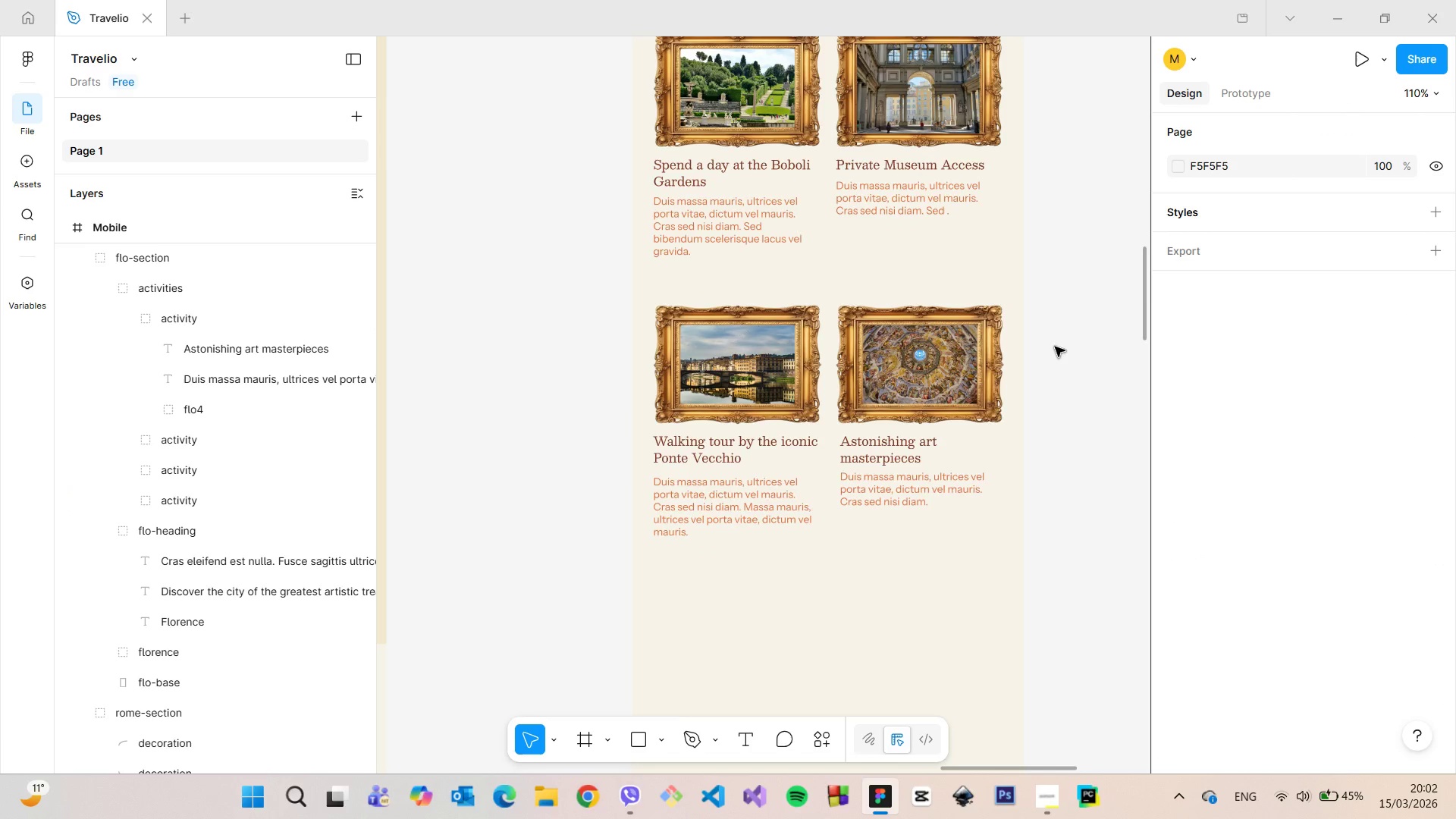 
scroll: coordinate [1055, 347], scroll_direction: down, amount: 3.0
 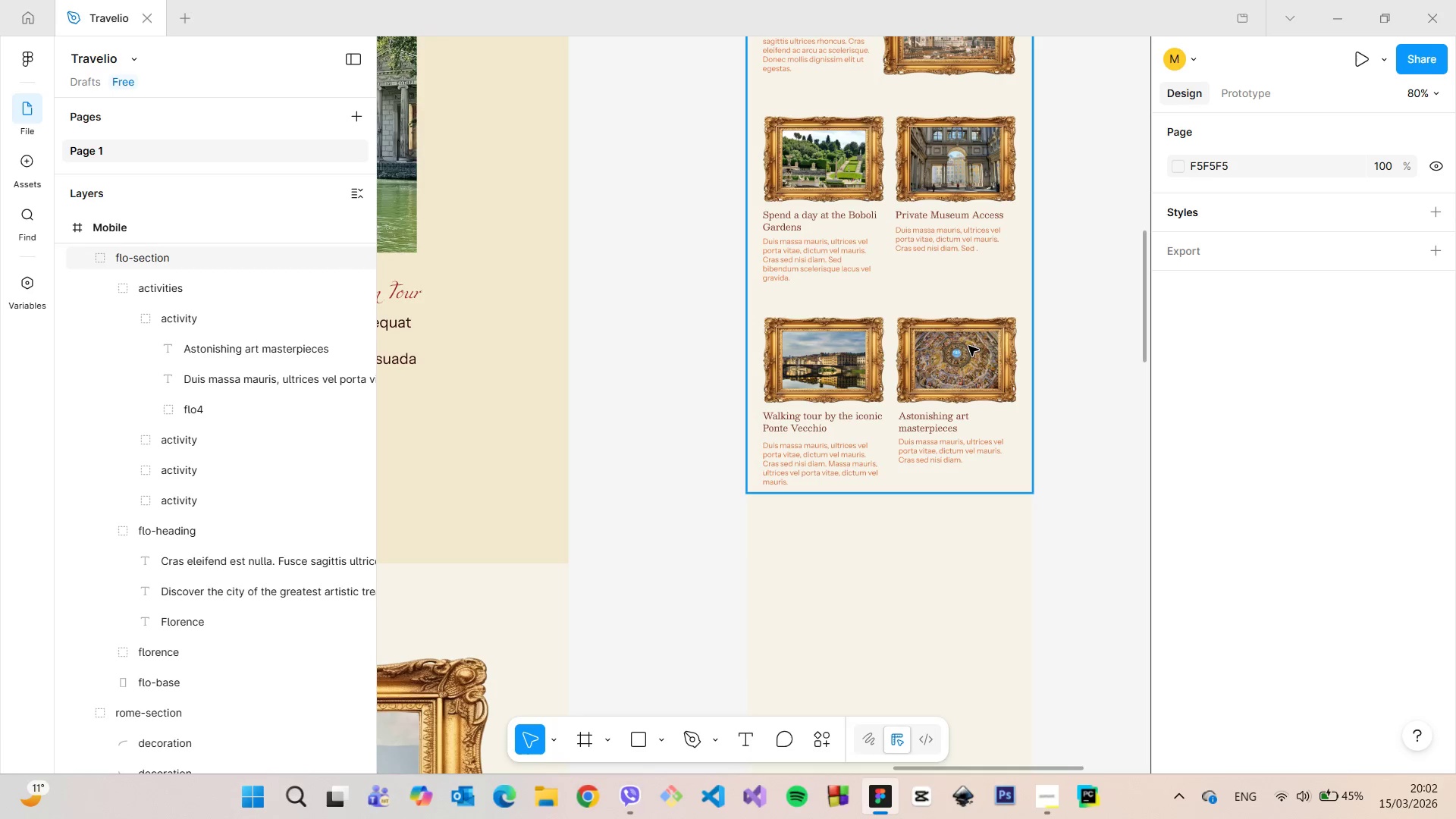 
double_click([968, 346])
 